 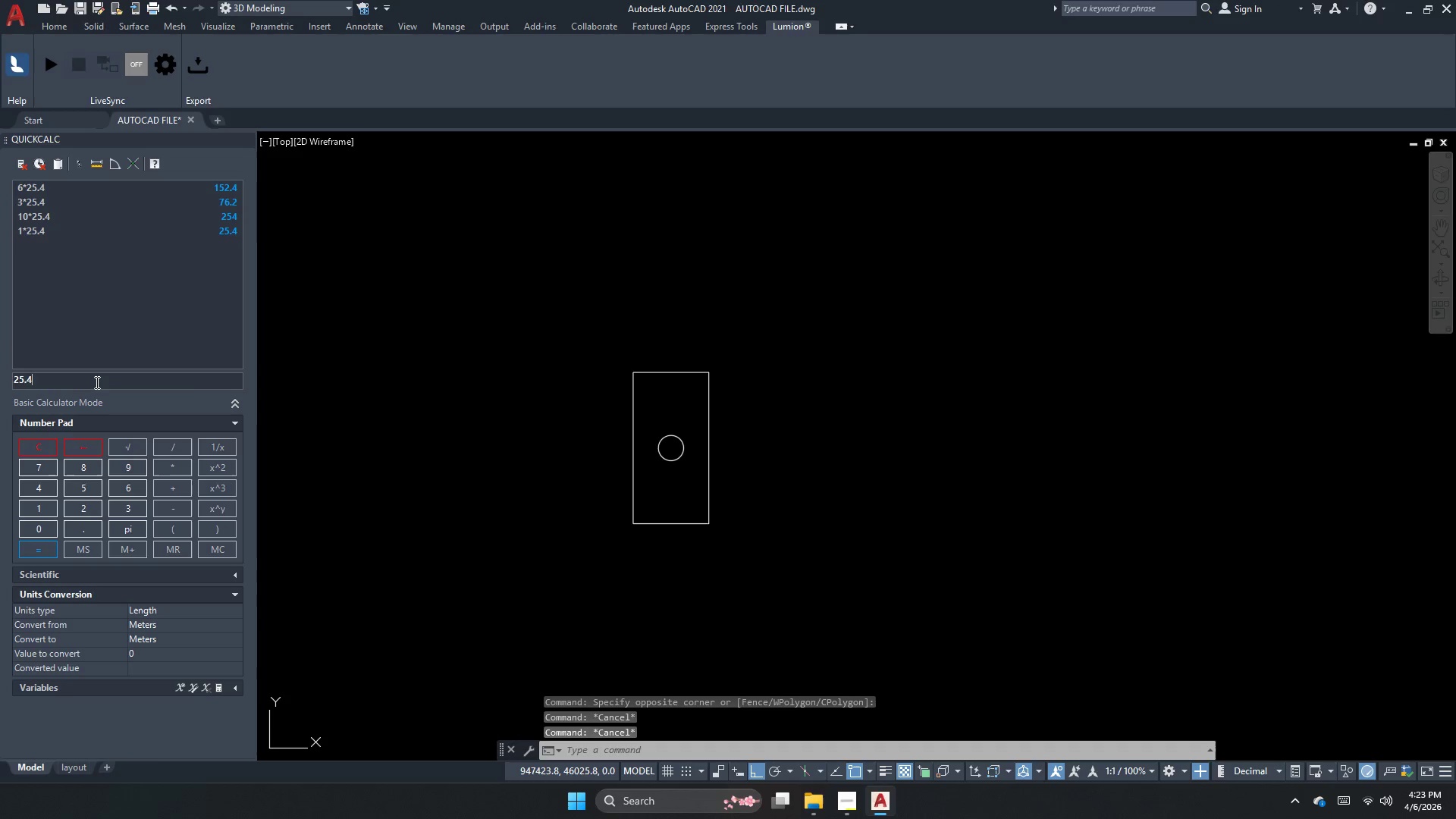 
double_click([96, 382])
 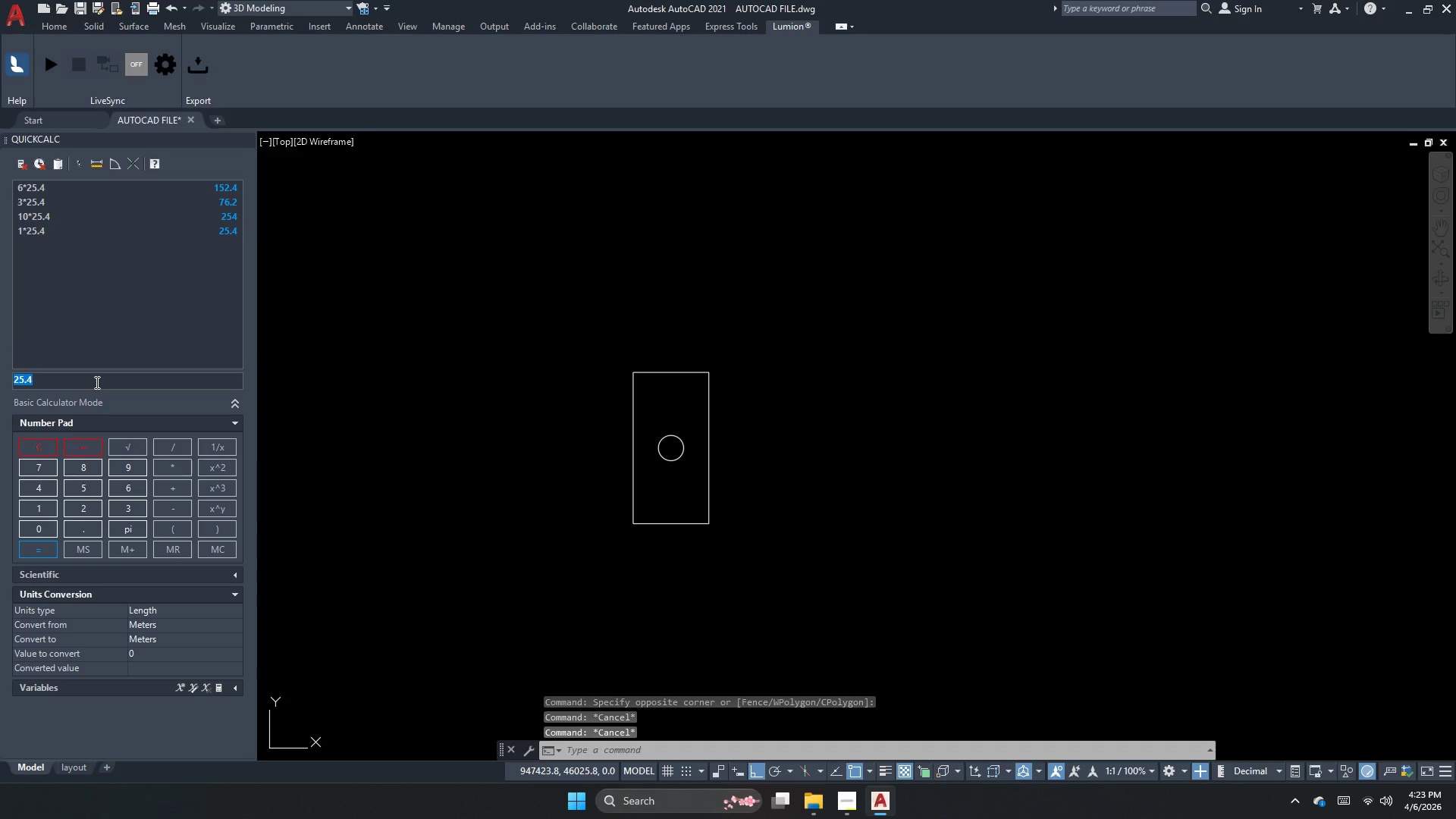 
key(Numpad1)
 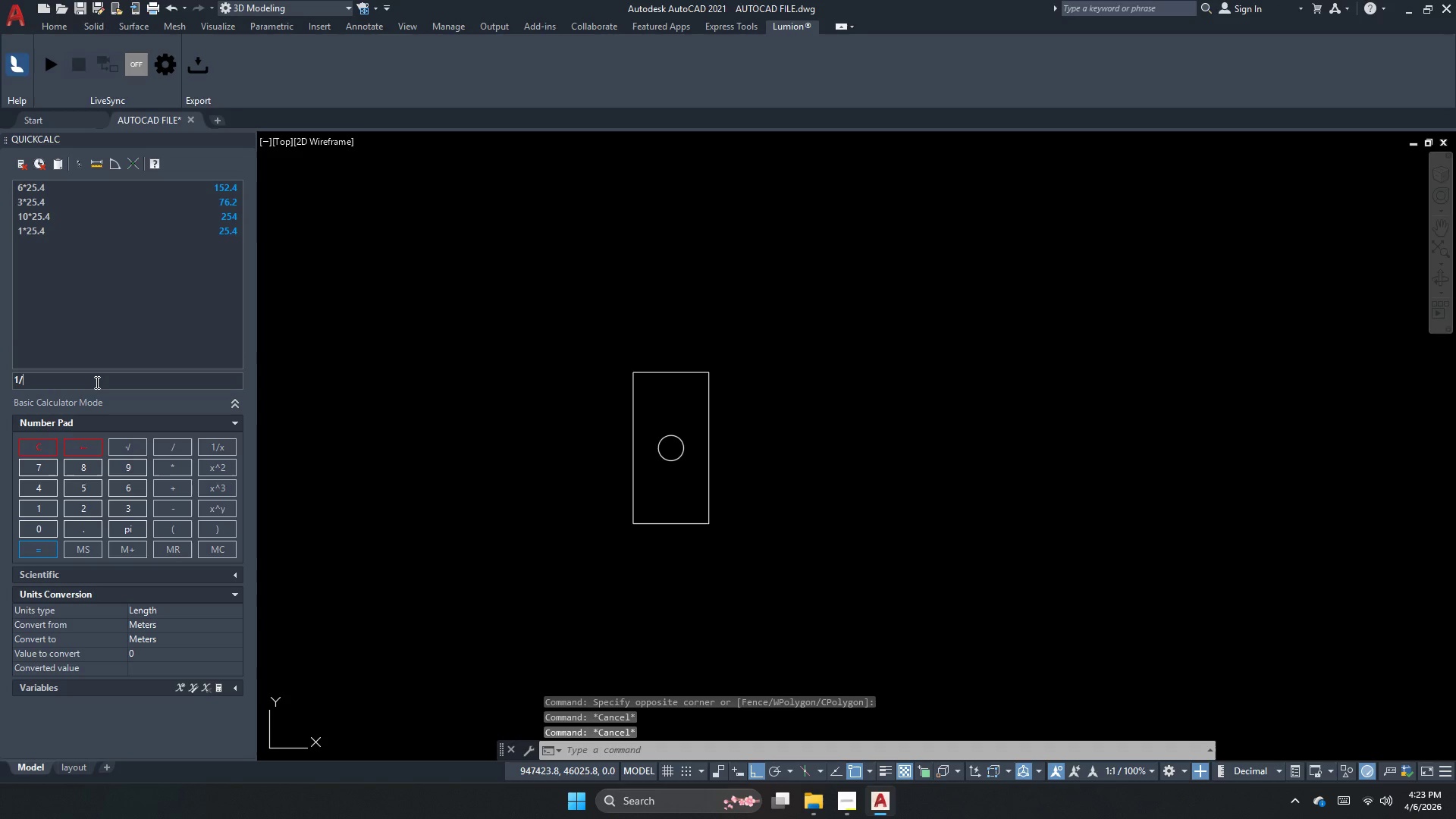 
key(NumpadDivide)
 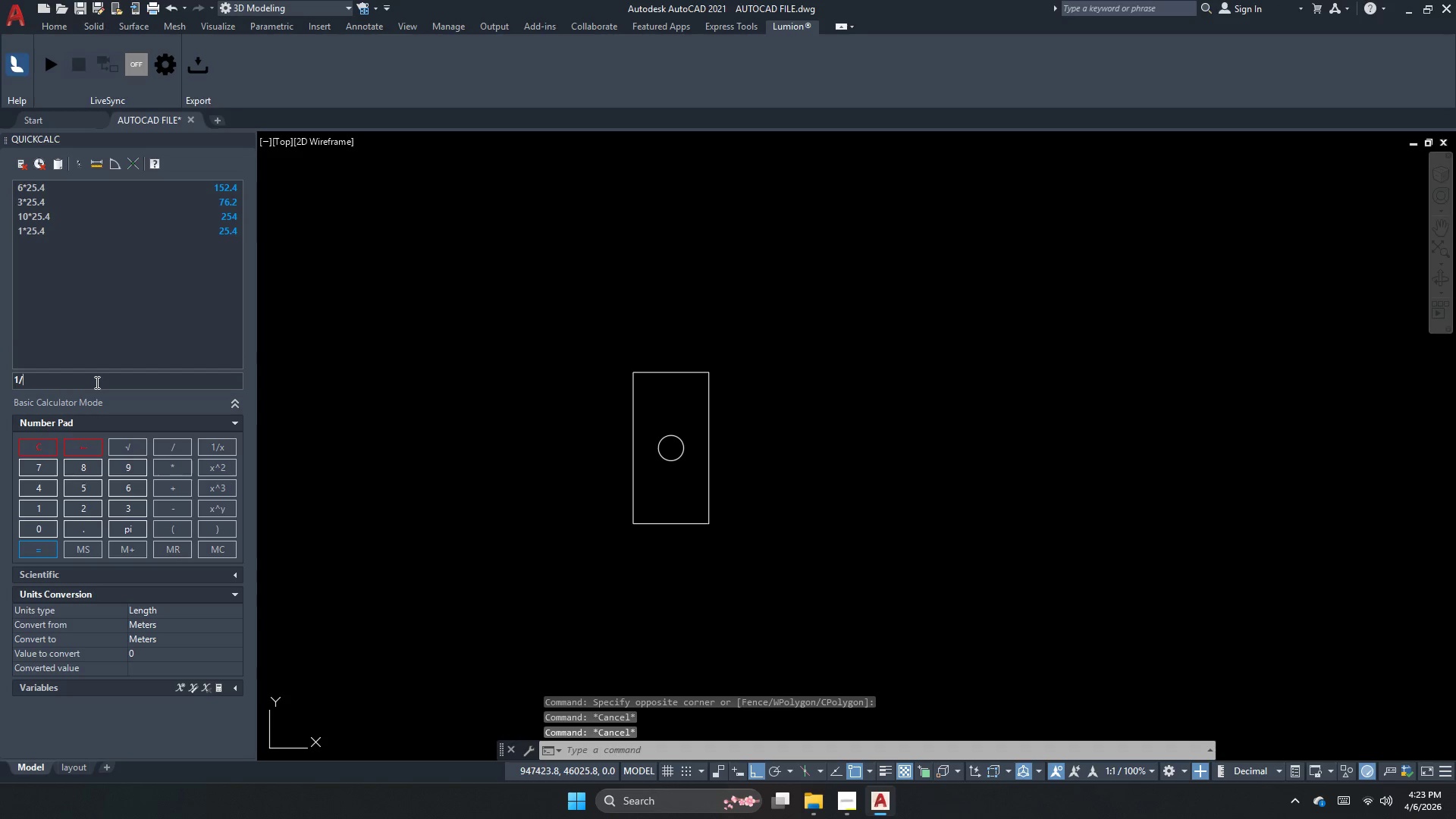 
key(Numpad2)
 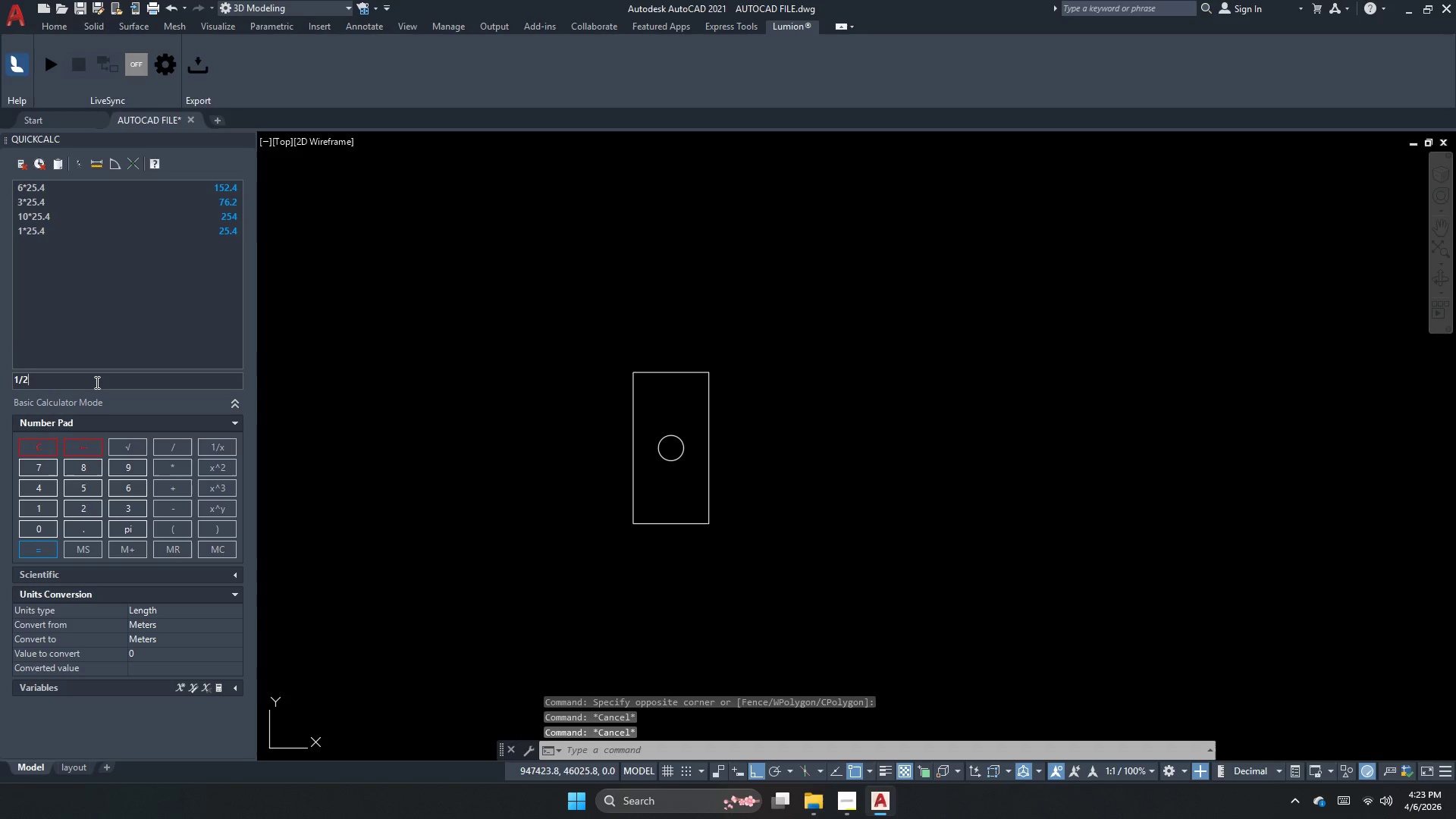 
key(NumpadMultiply)
 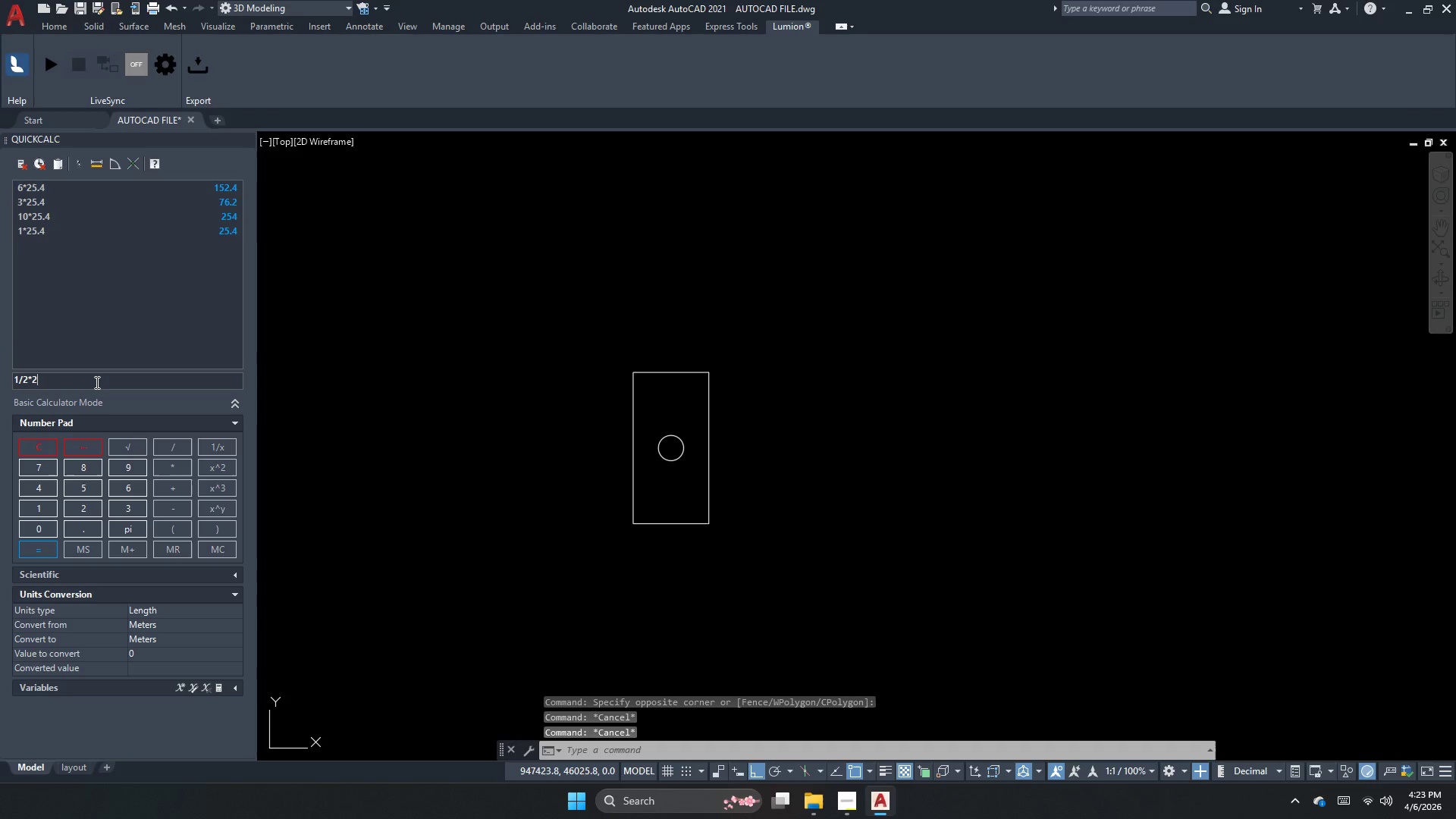 
key(Numpad2)
 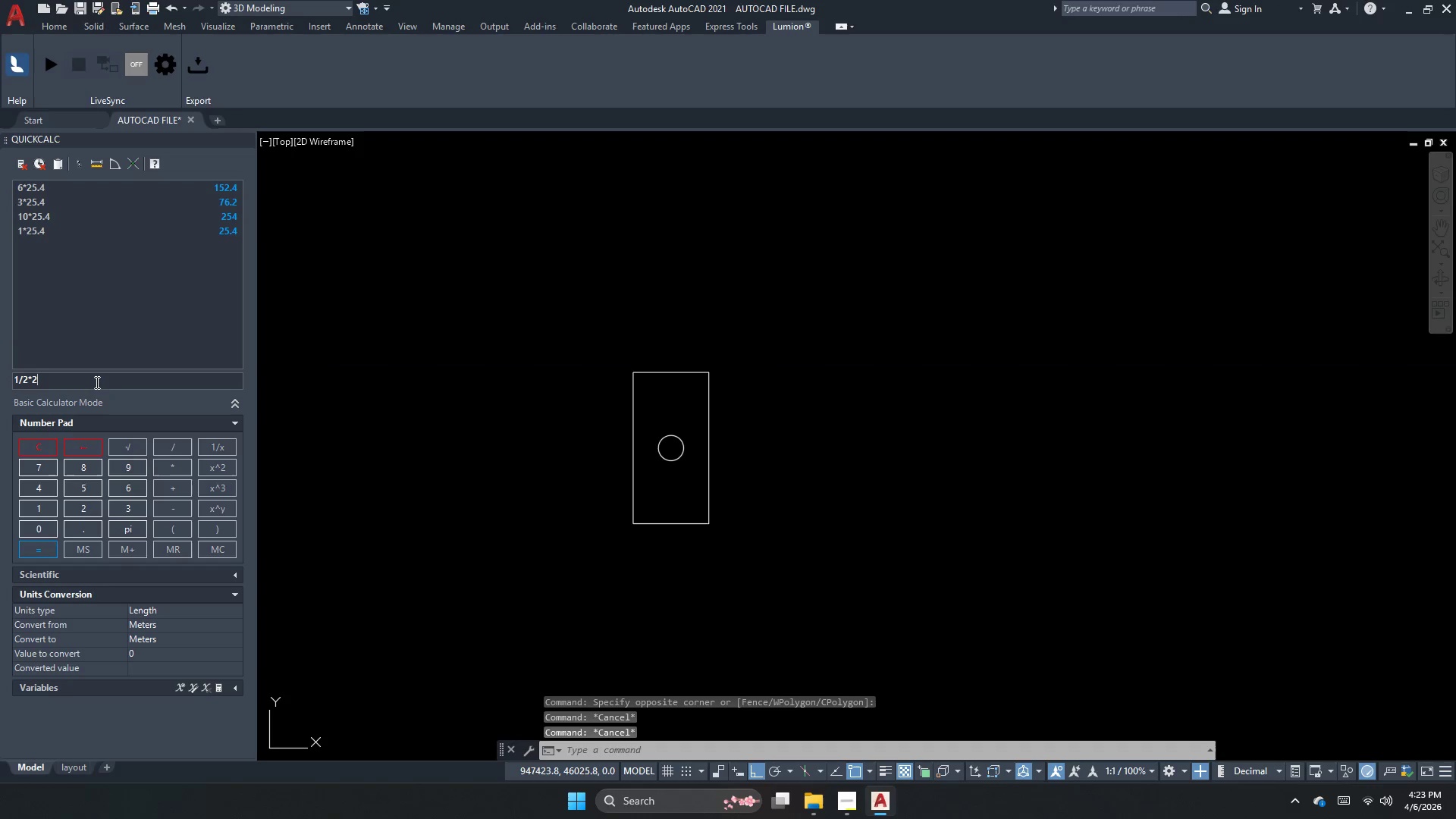 
key(Numpad5)
 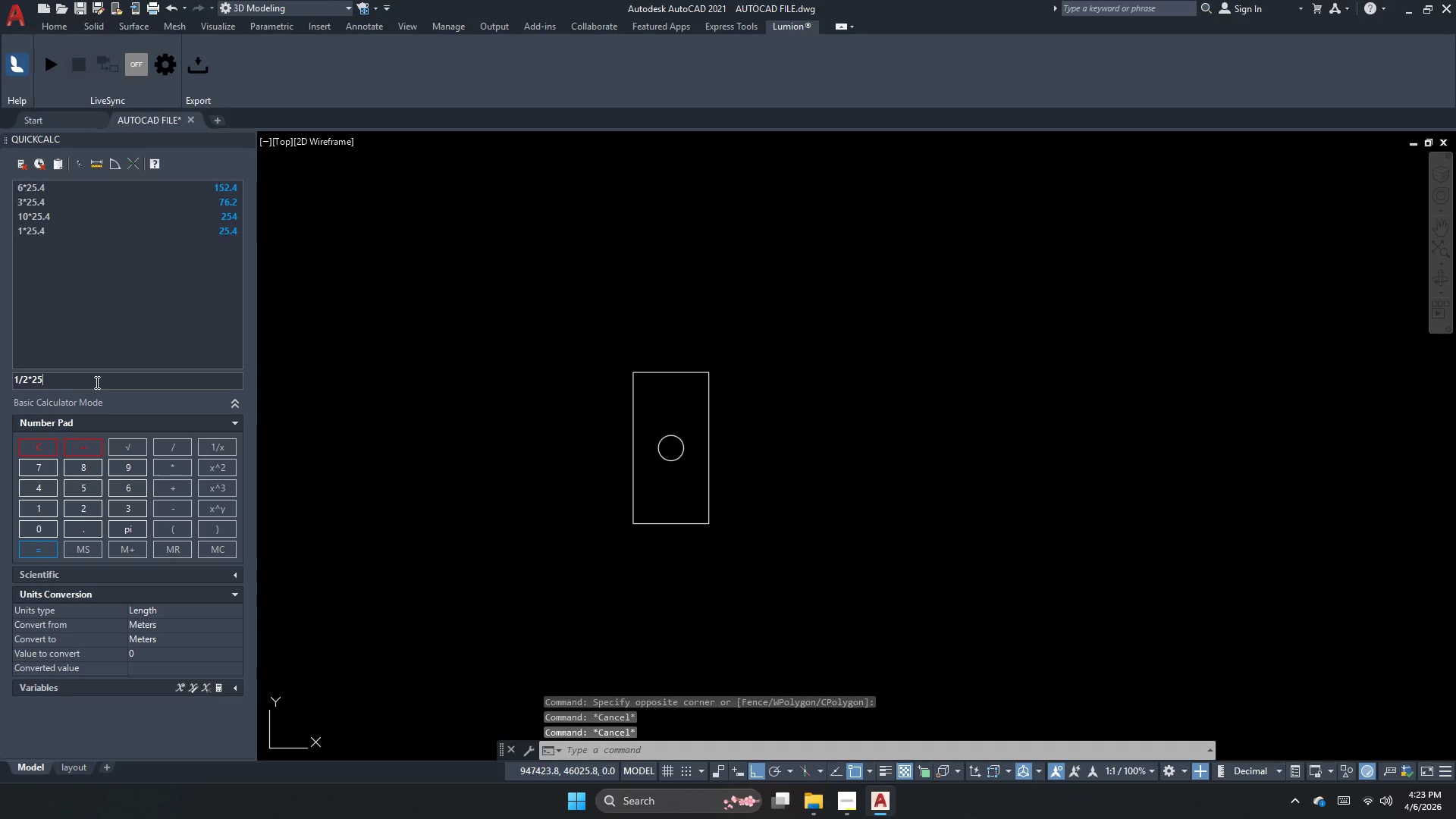 
key(NumpadDecimal)
 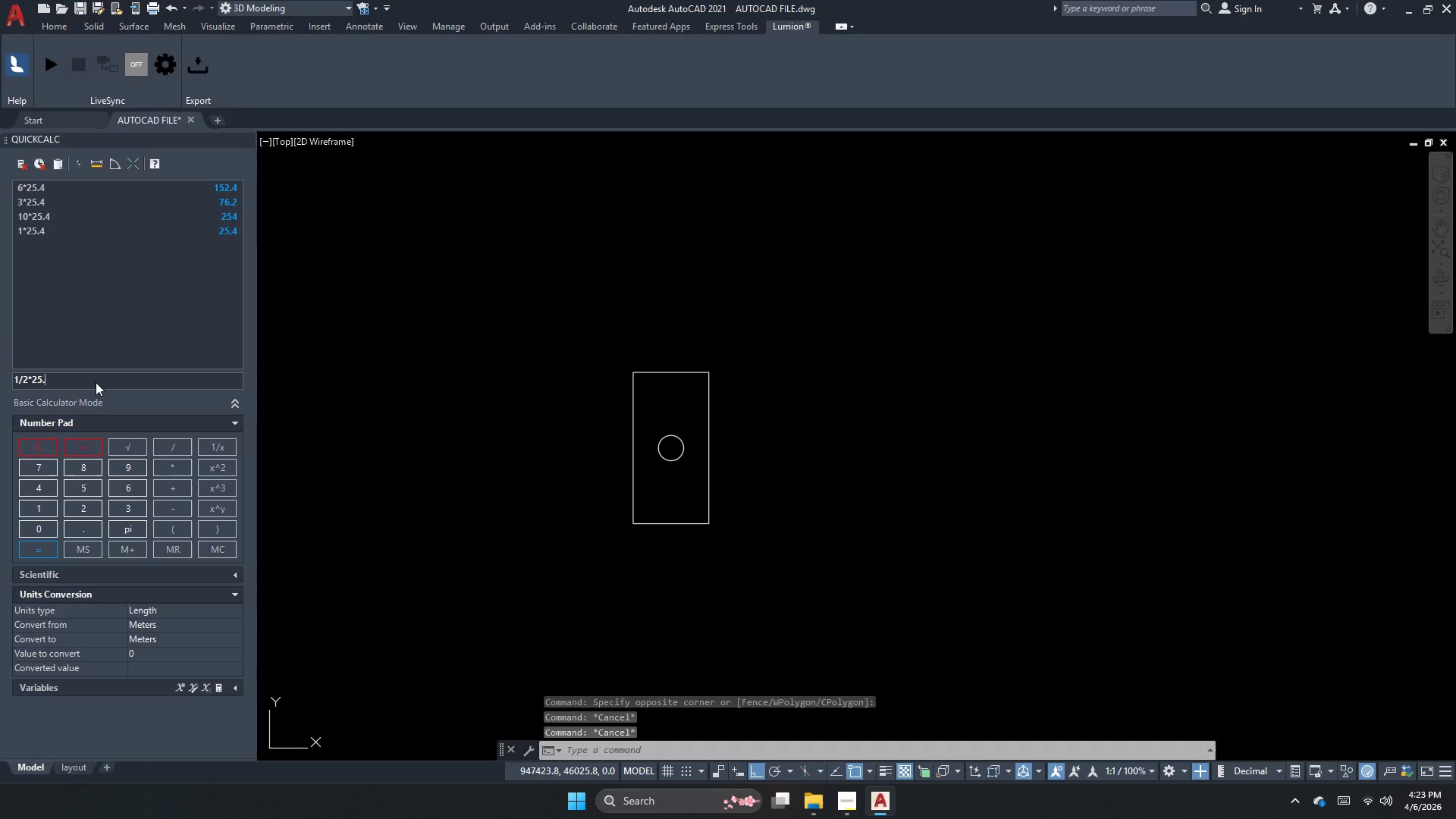 
key(Numpad4)
 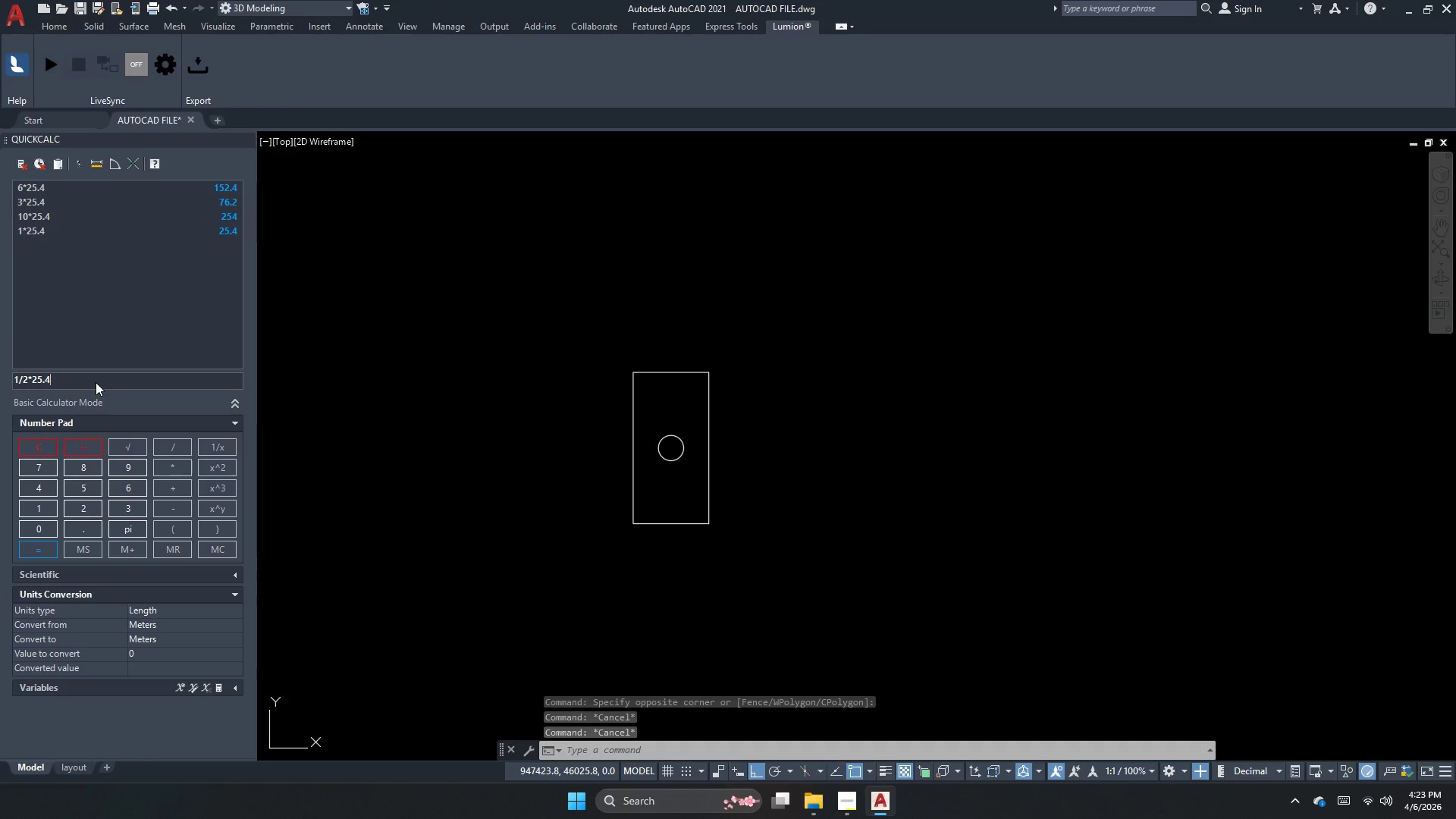 
key(NumpadEnter)
 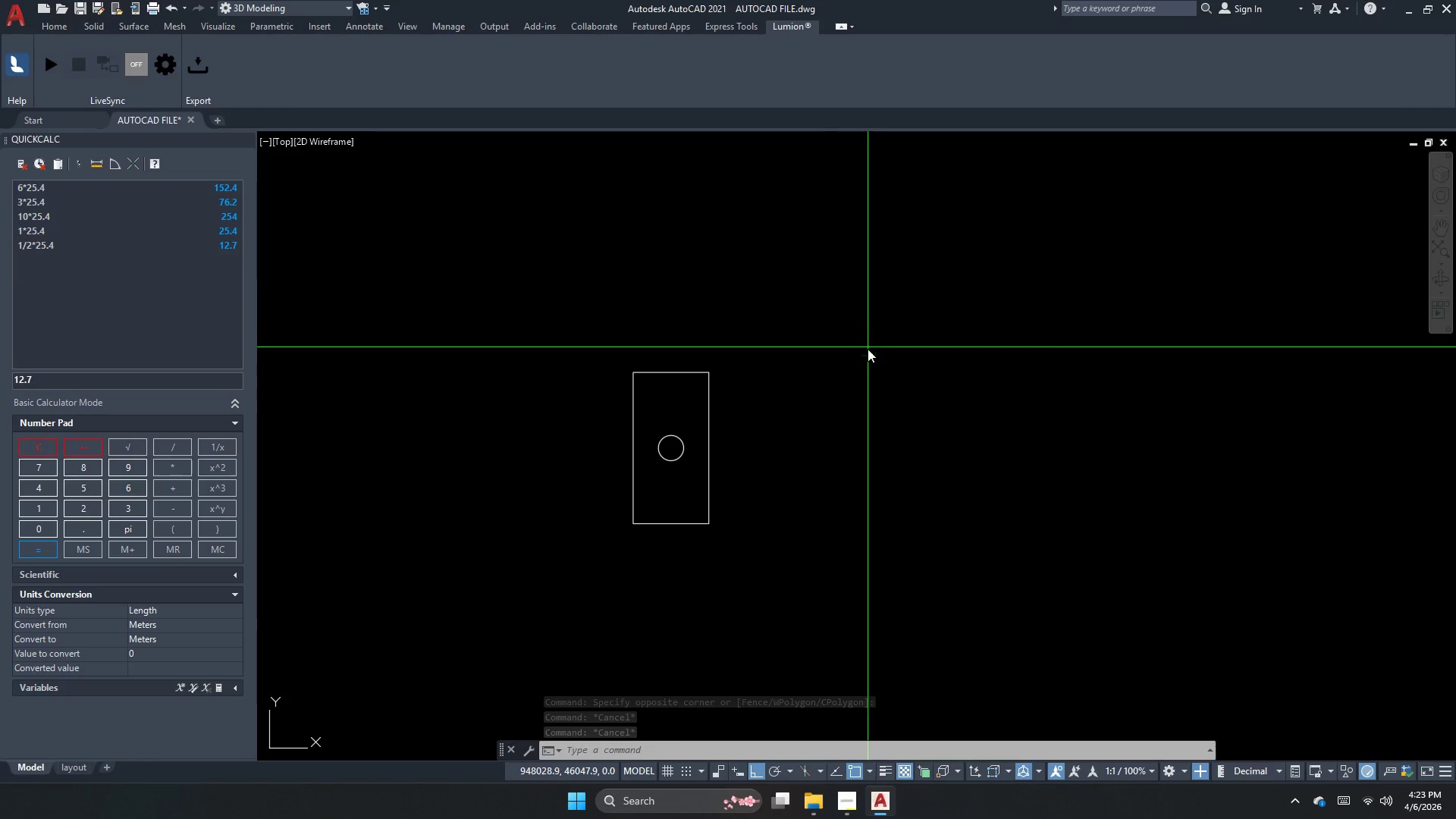 
key(Escape)
key(Escape)
type(rec)
 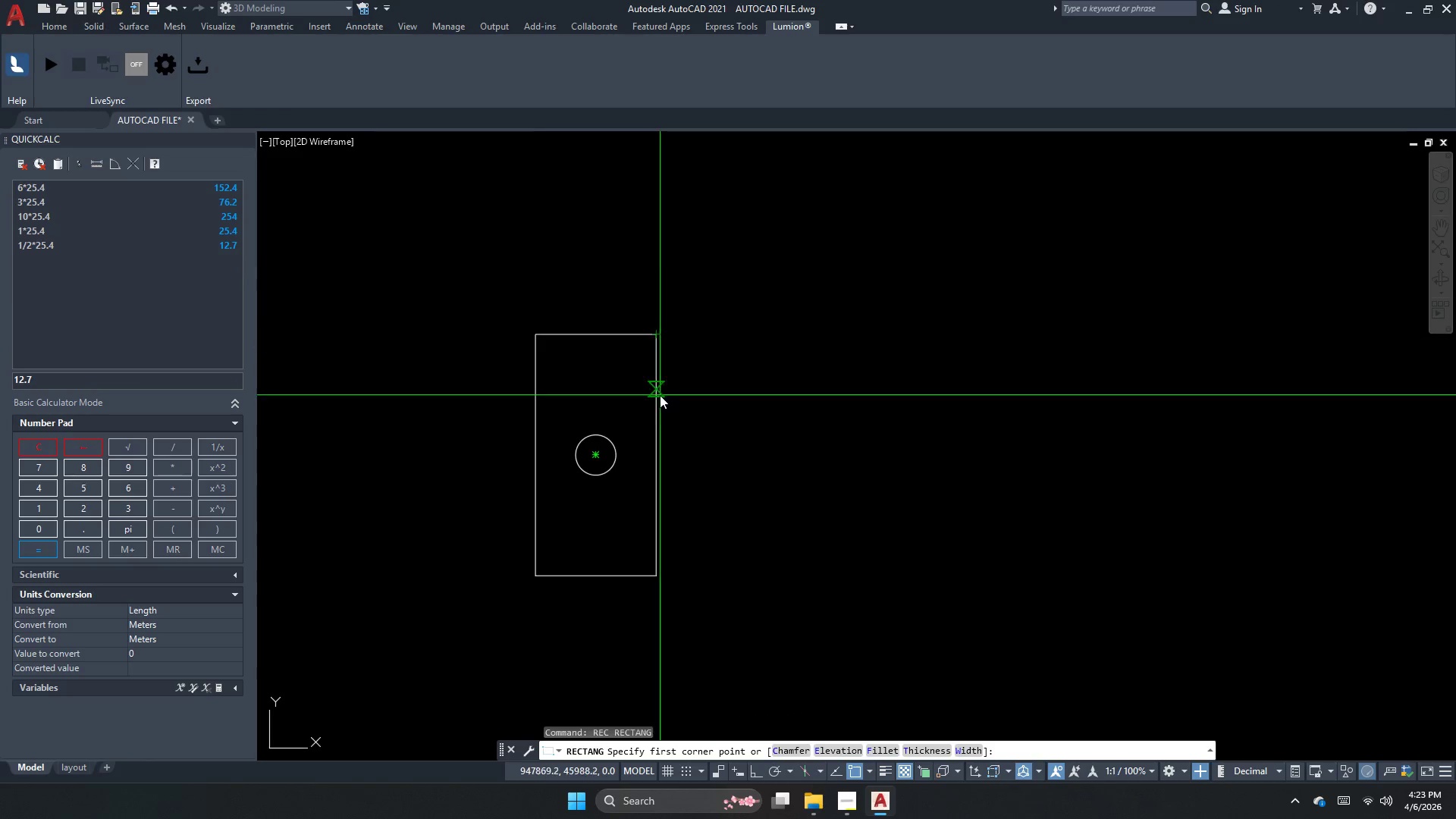 
left_click_drag(start_coordinate=[666, 396], to_coordinate=[667, 400])
 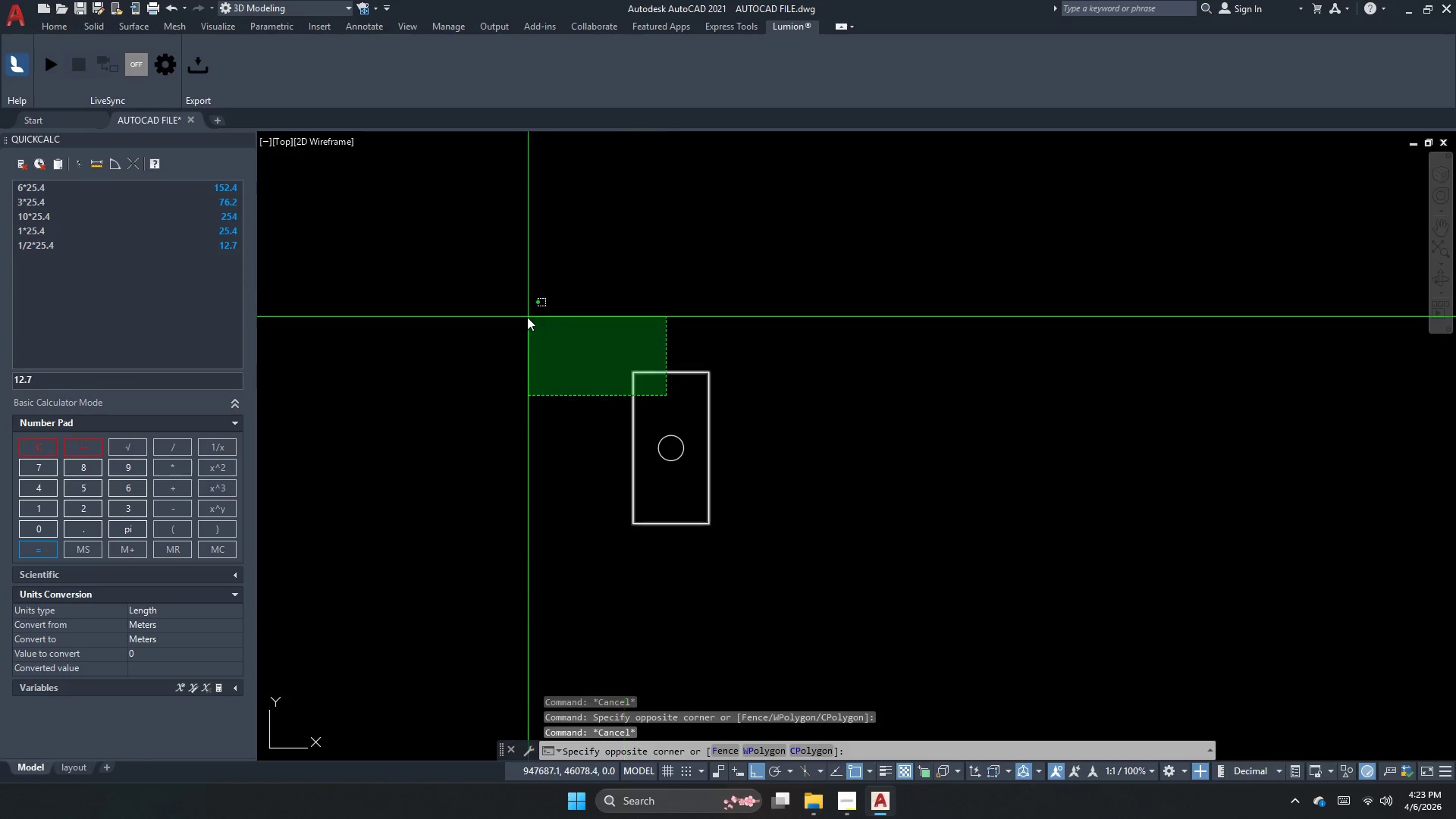 
left_click_drag(start_coordinate=[527, 317], to_coordinate=[531, 320])
 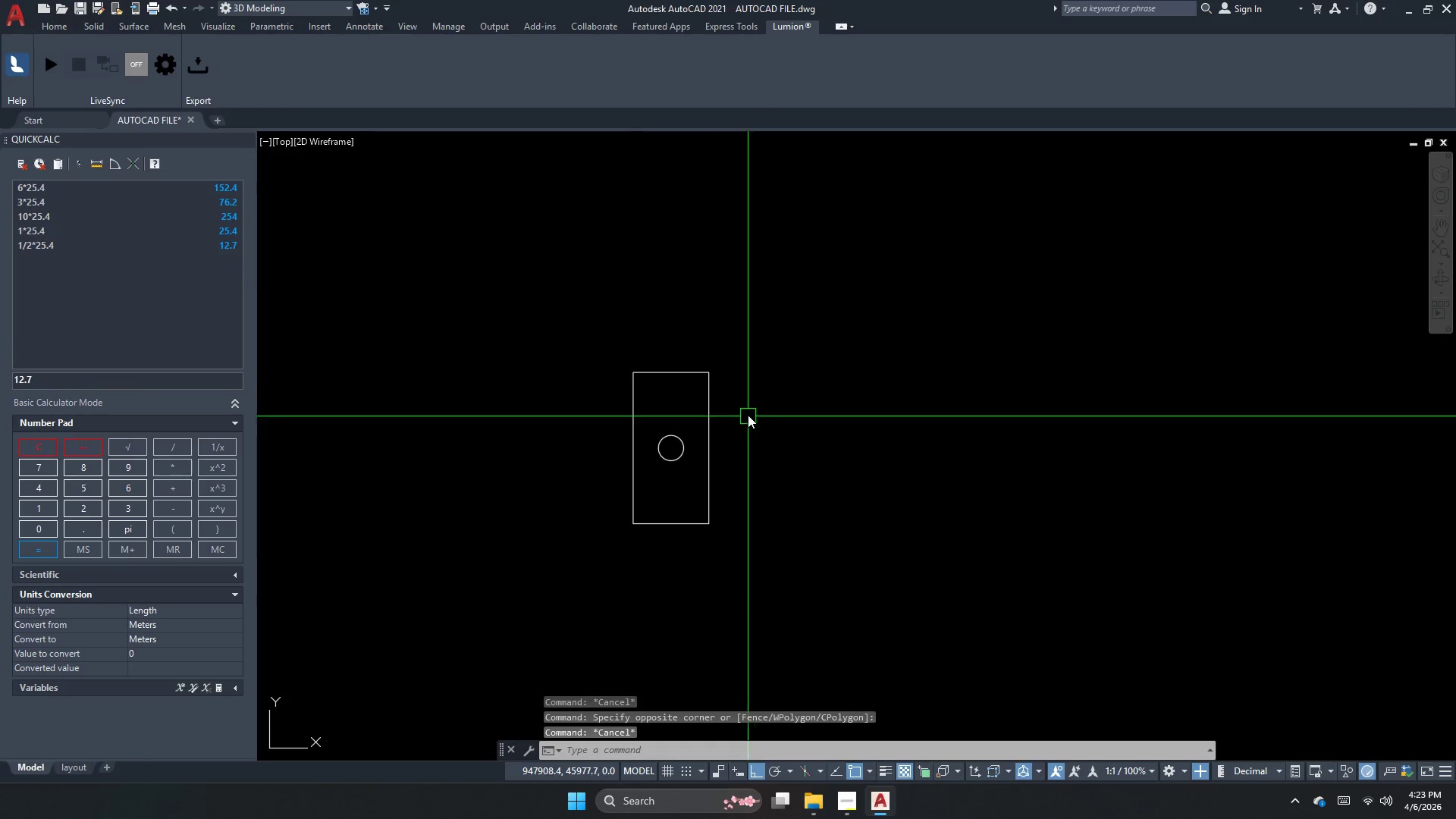 
scroll: coordinate [739, 383], scroll_direction: up, amount: 2.0
 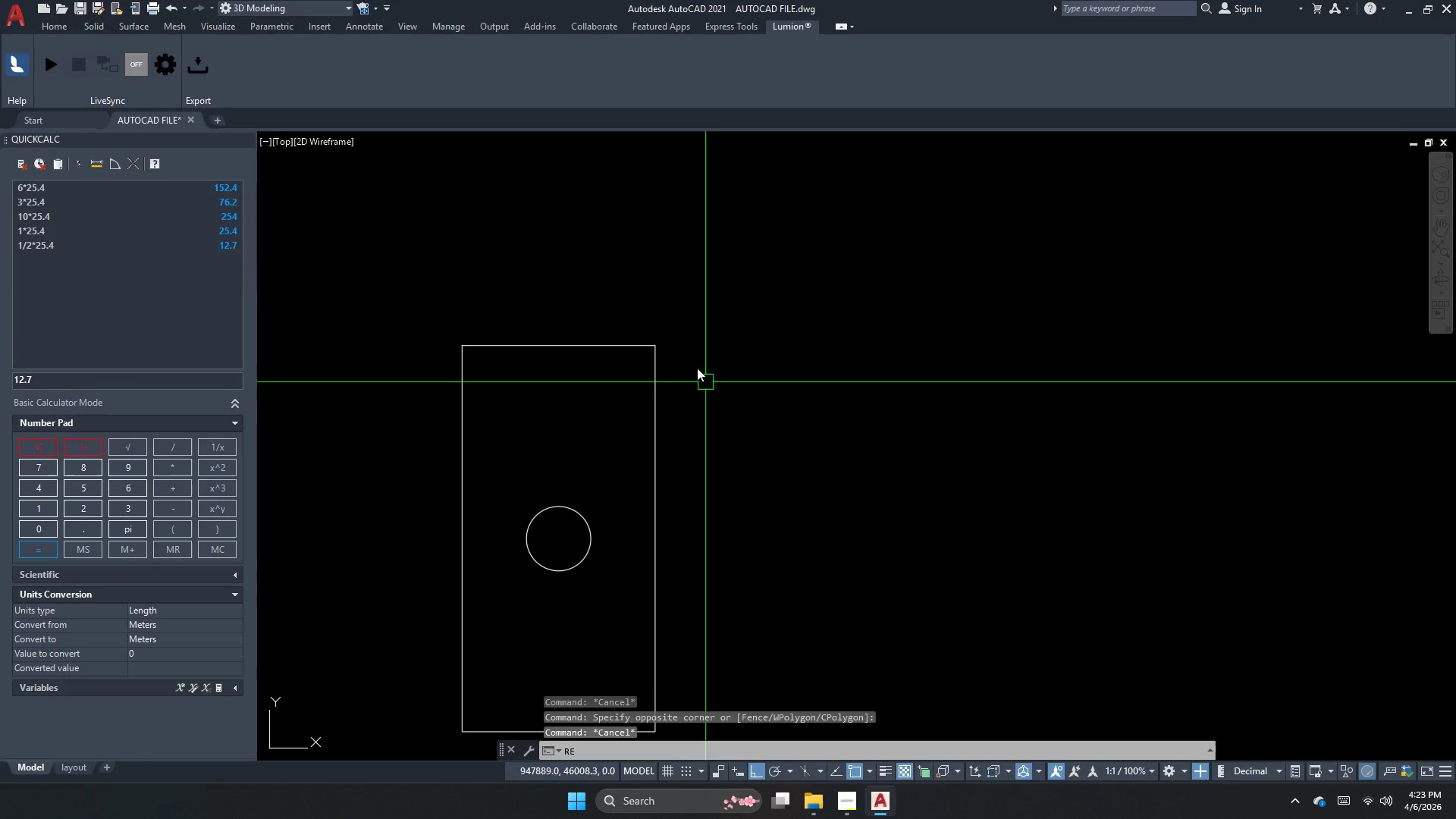 
key(Space)
 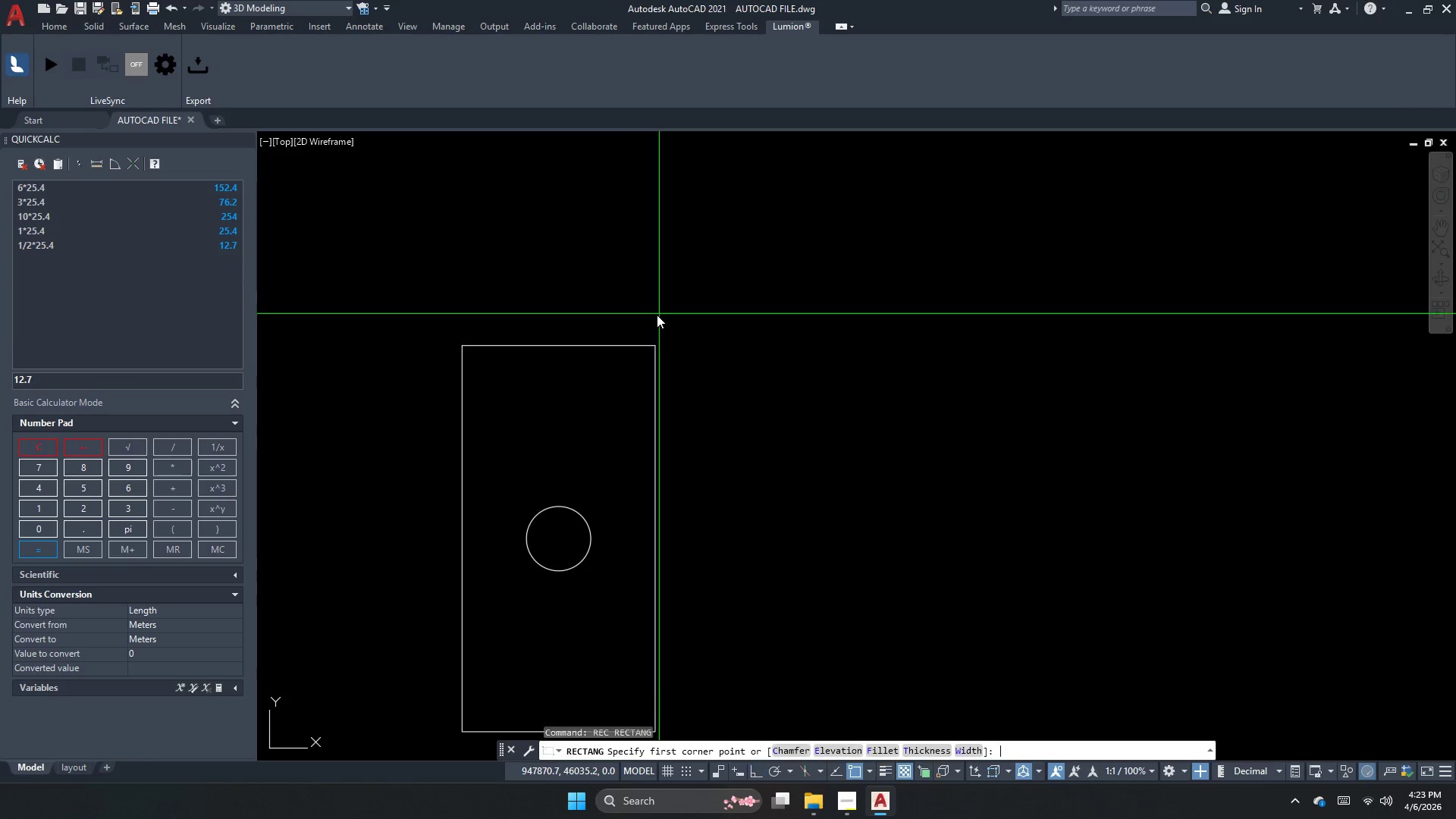 
scroll: coordinate [657, 315], scroll_direction: down, amount: 1.0
 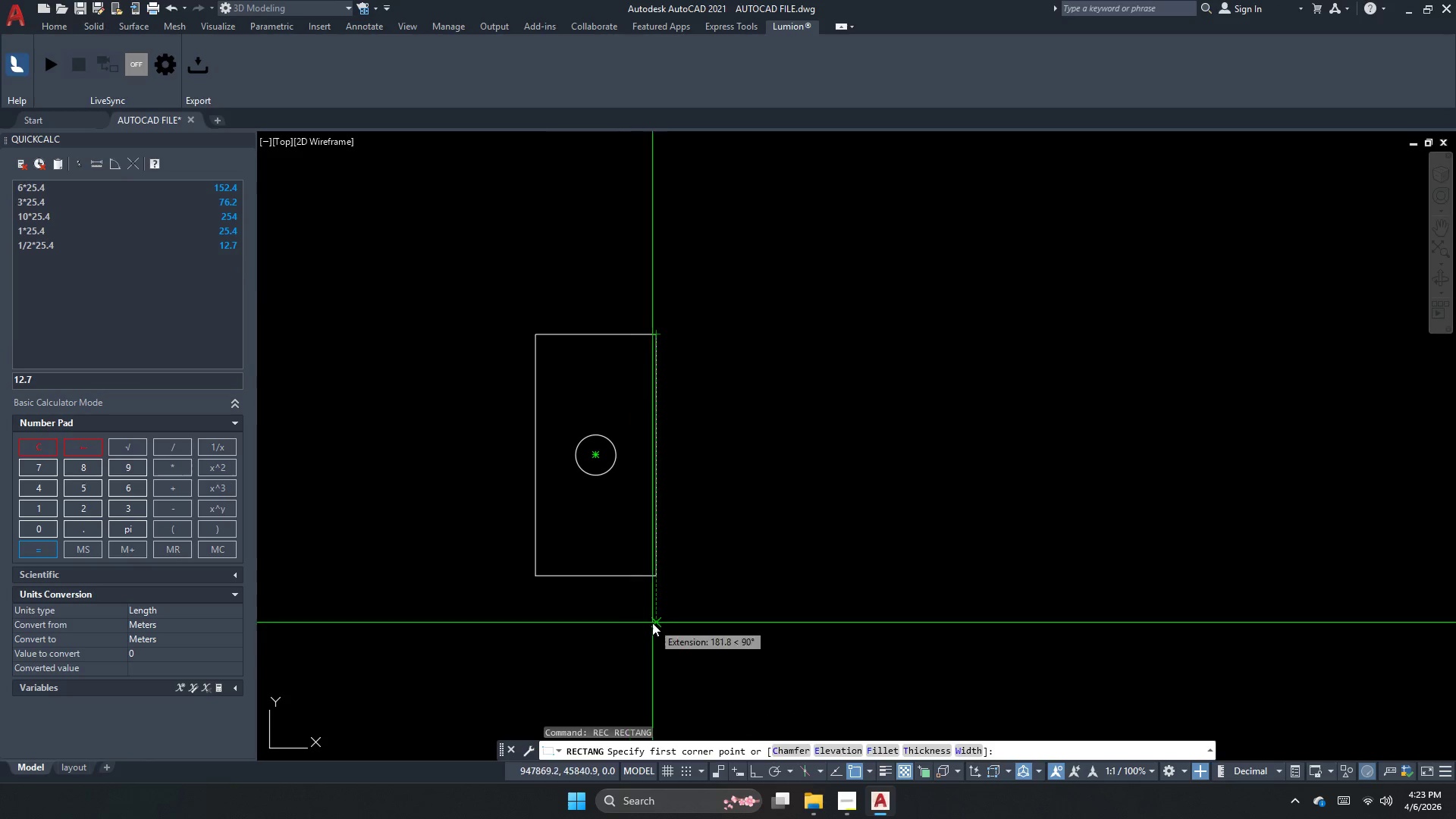 
left_click_drag(start_coordinate=[682, 625], to_coordinate=[698, 642])
 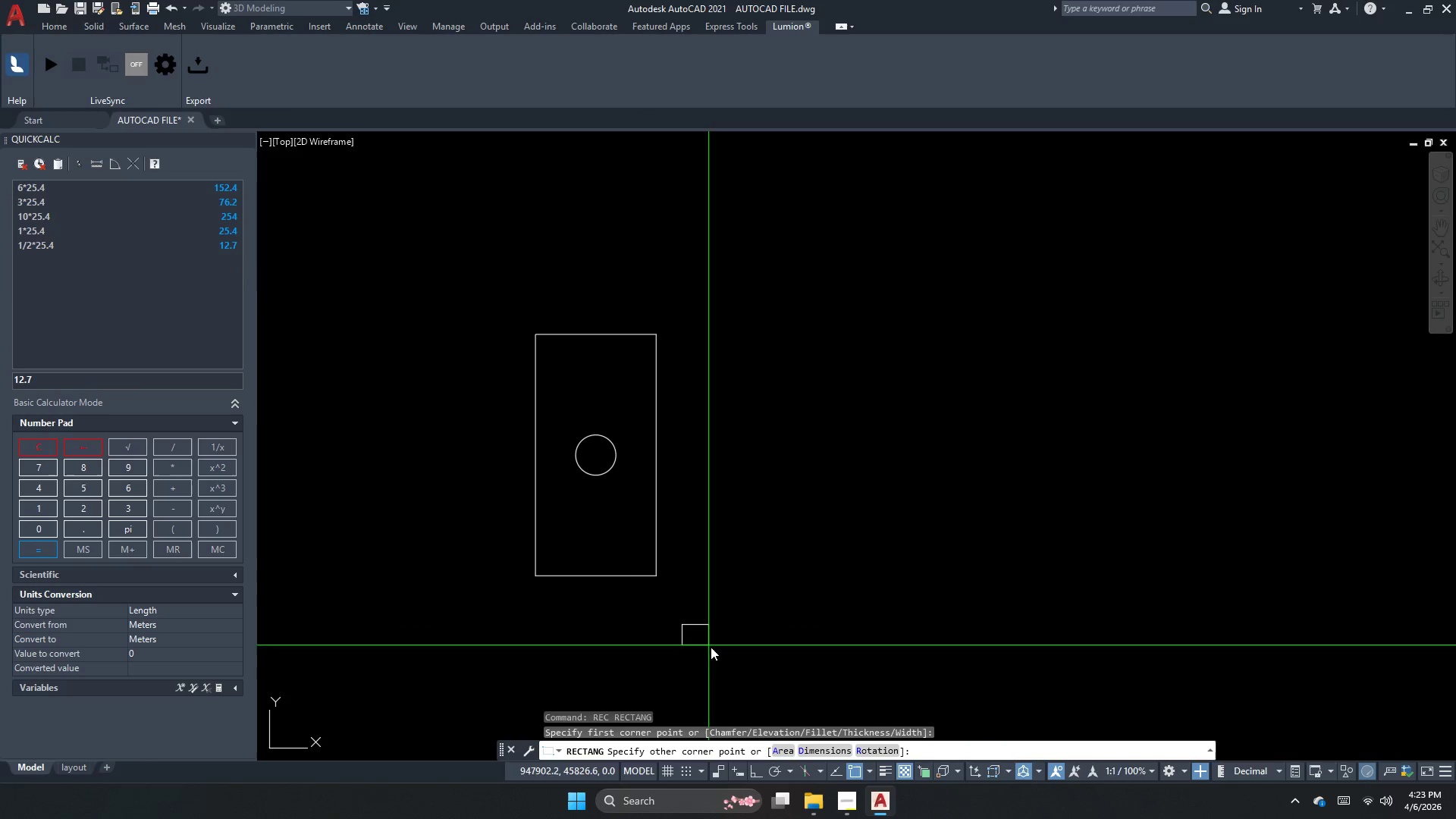 
key(D)
 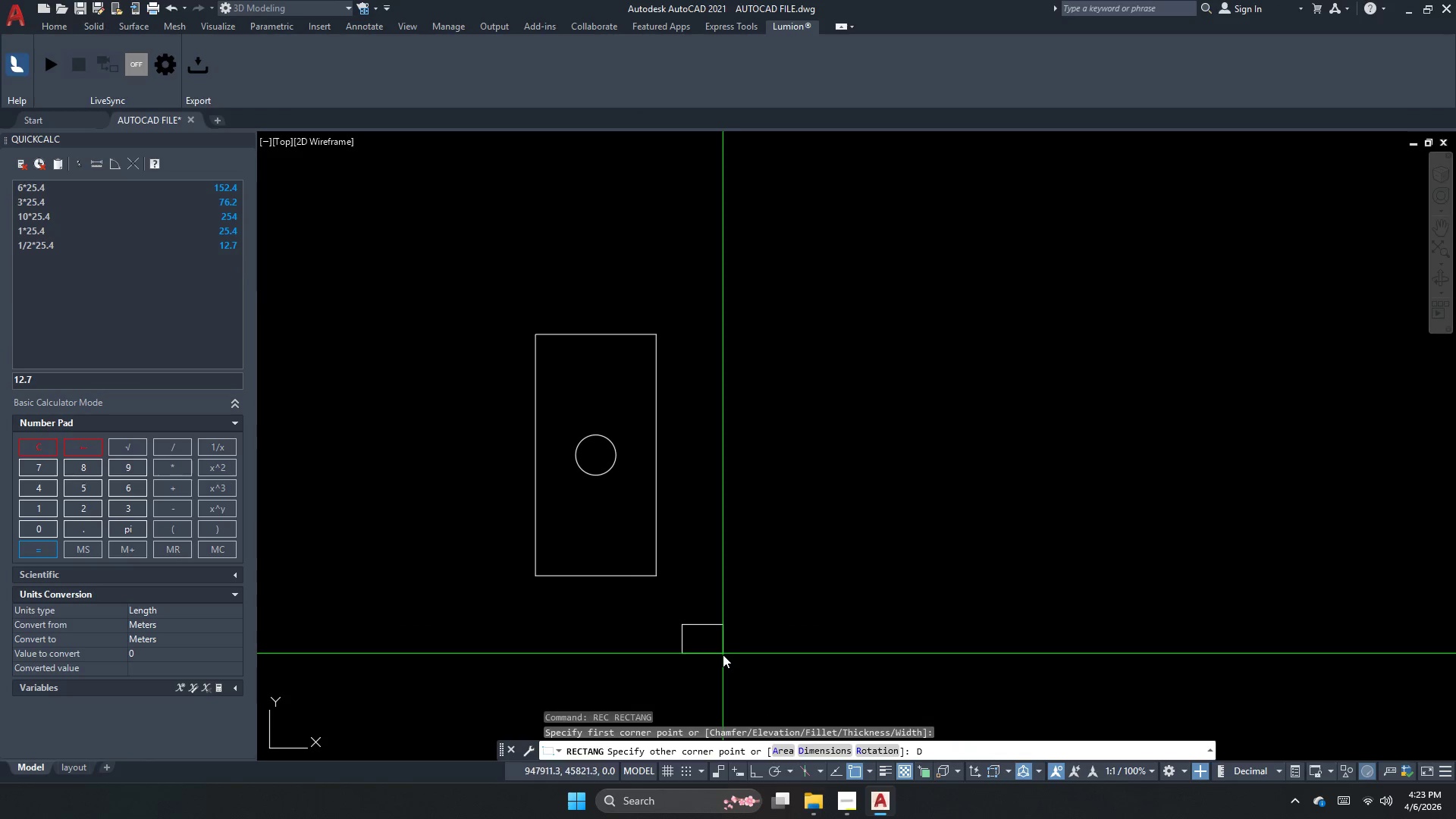 
key(Space)
 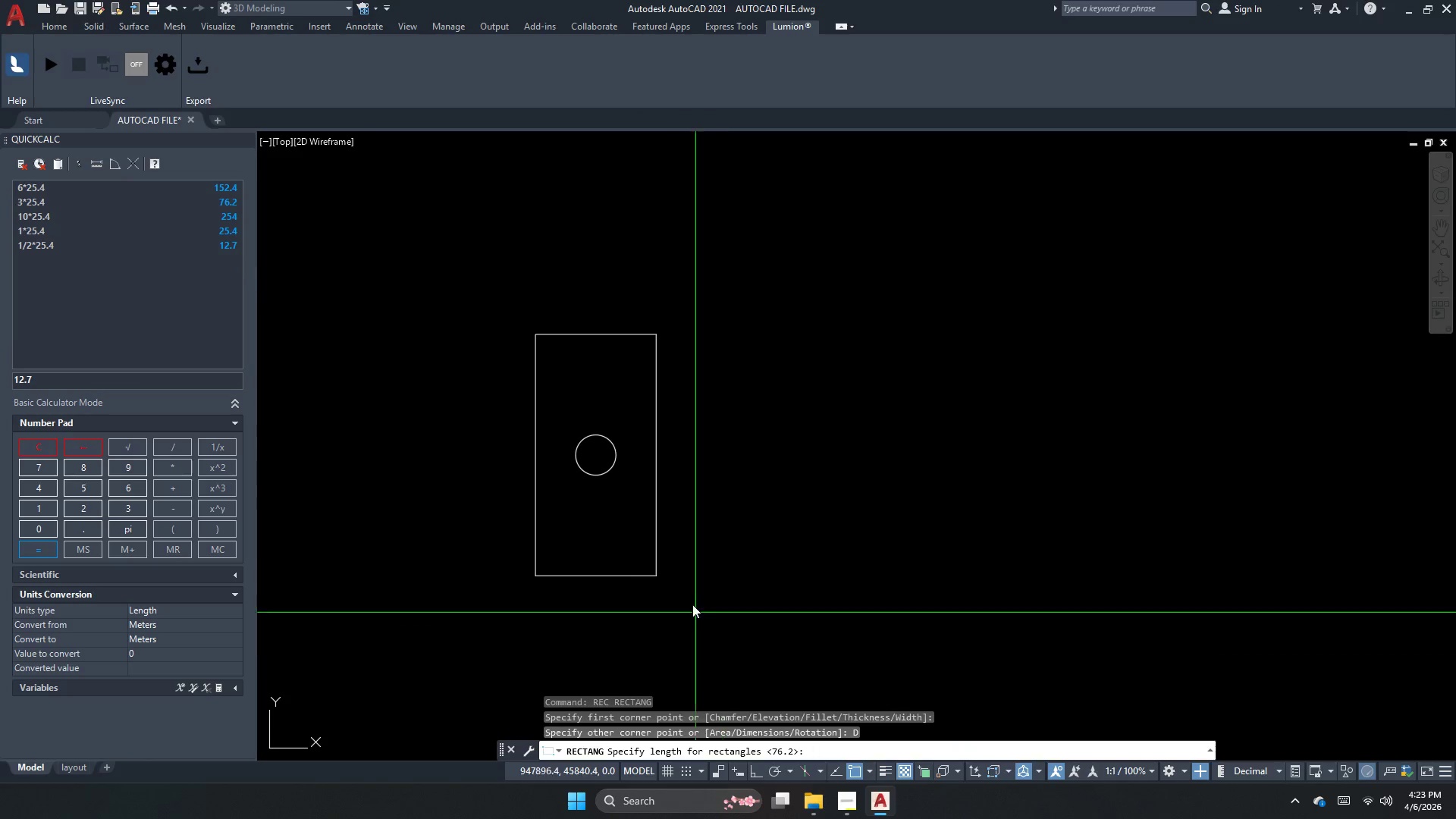 
key(Escape)
 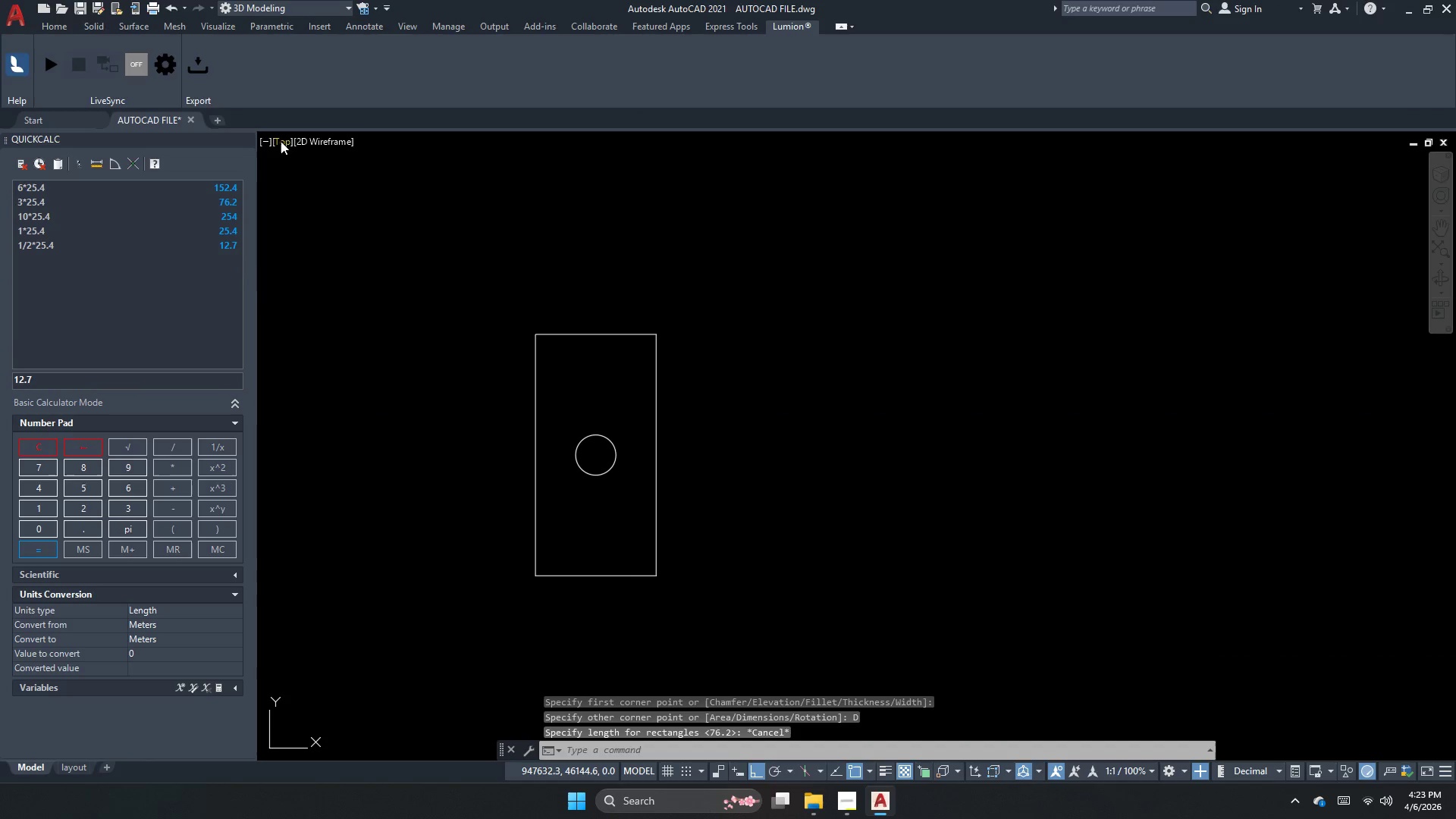 
left_click([281, 141])
 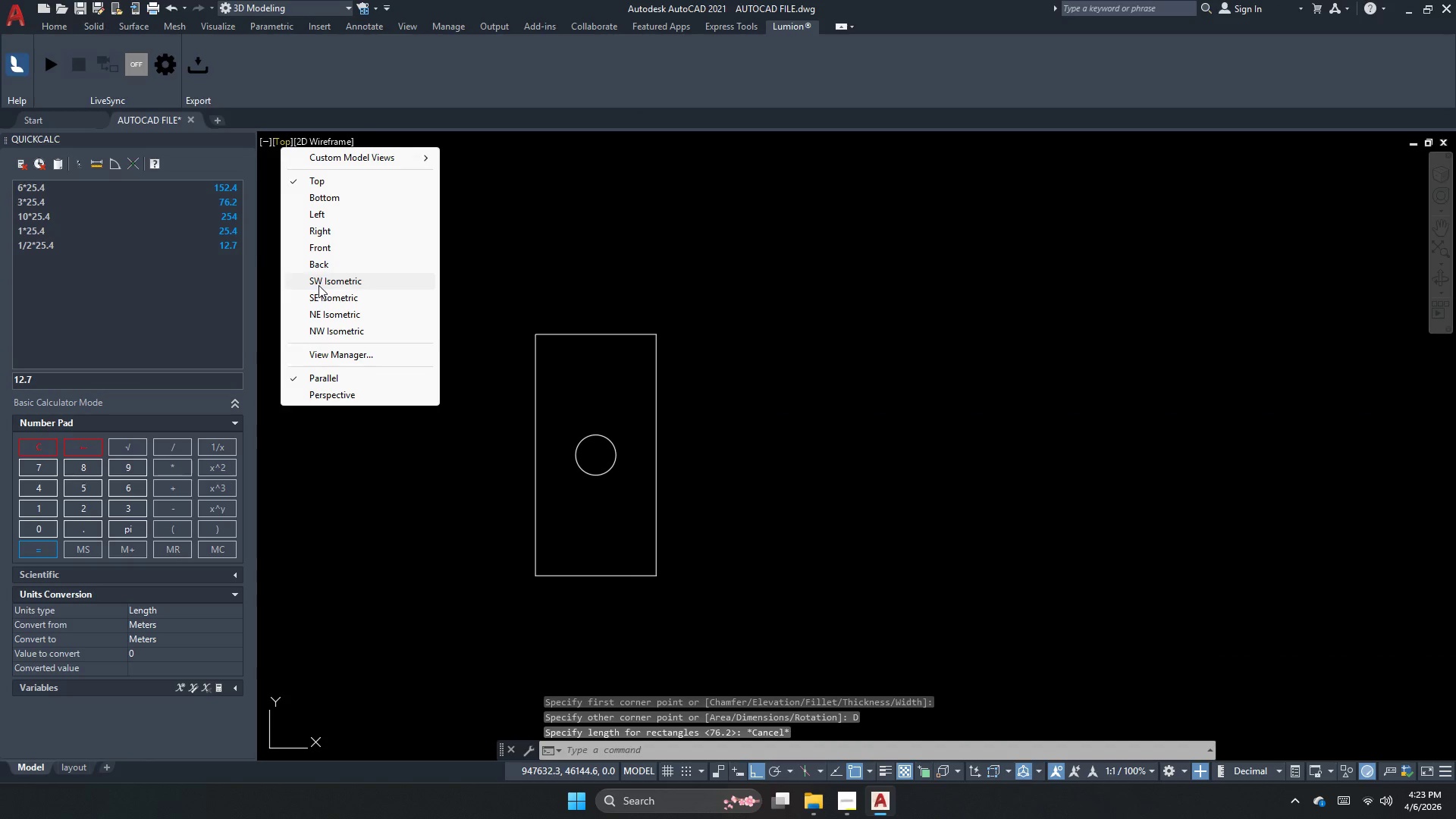 
key(Escape)
 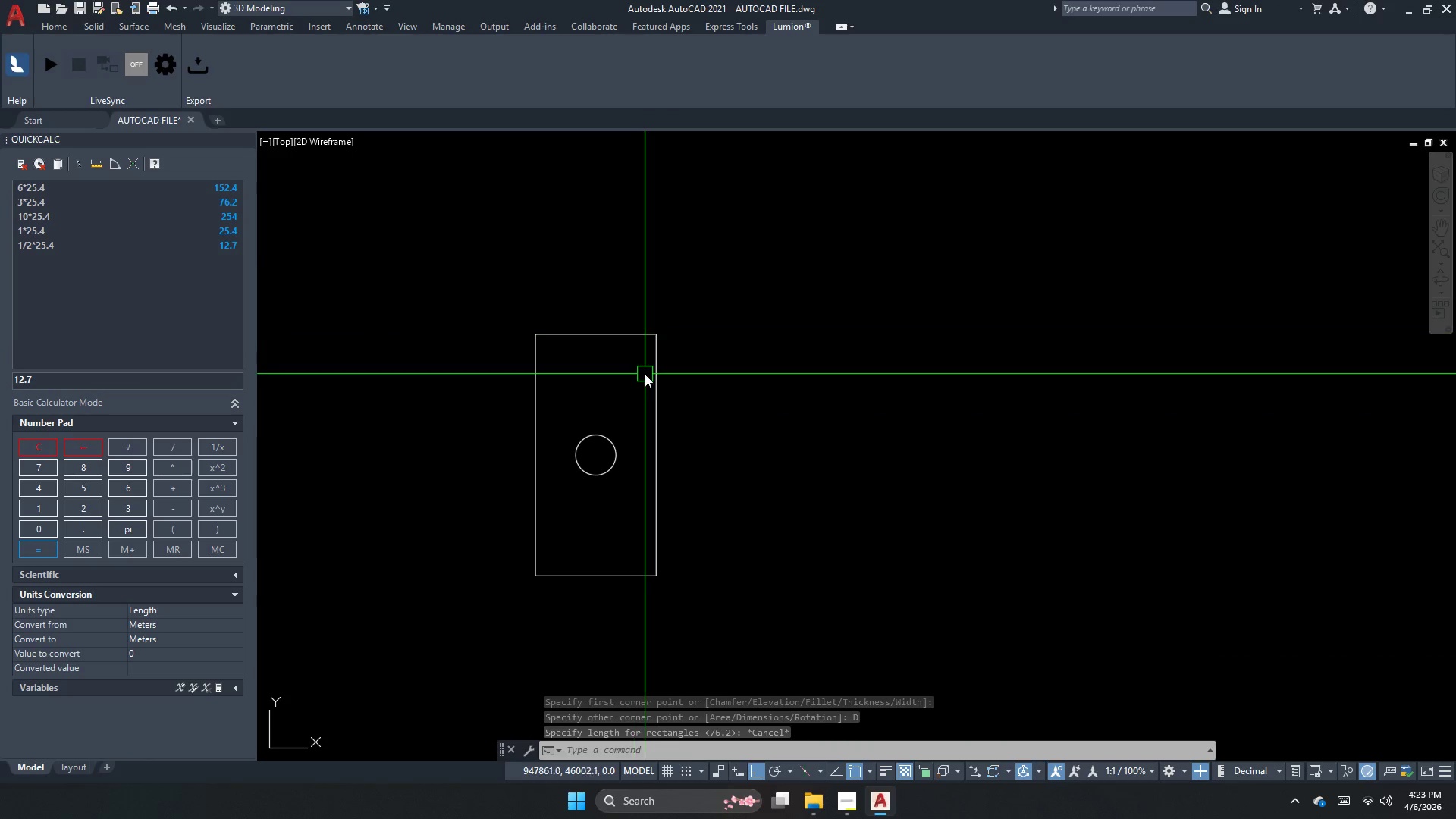 
left_click([645, 374])
 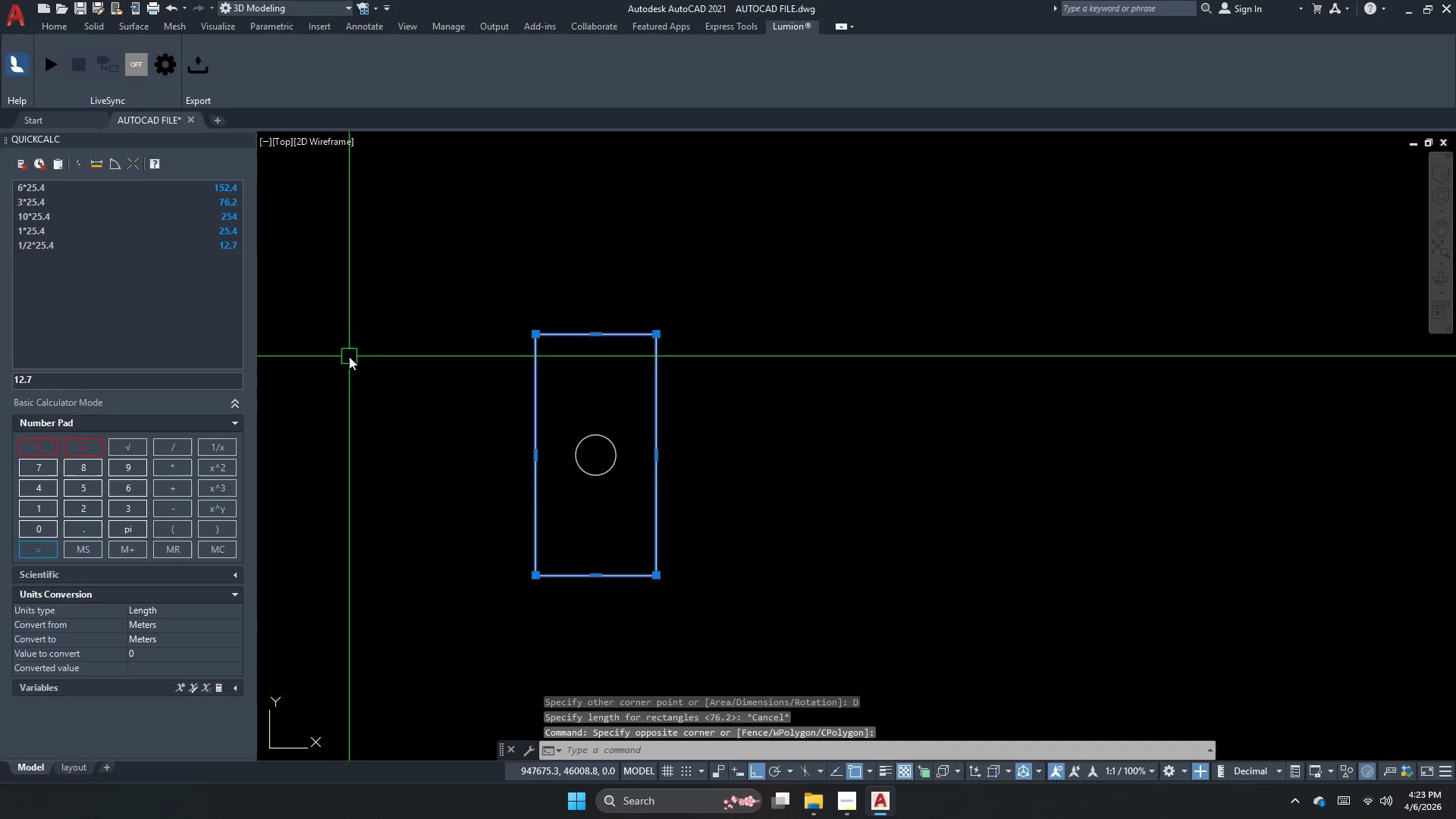 
key(Escape)
 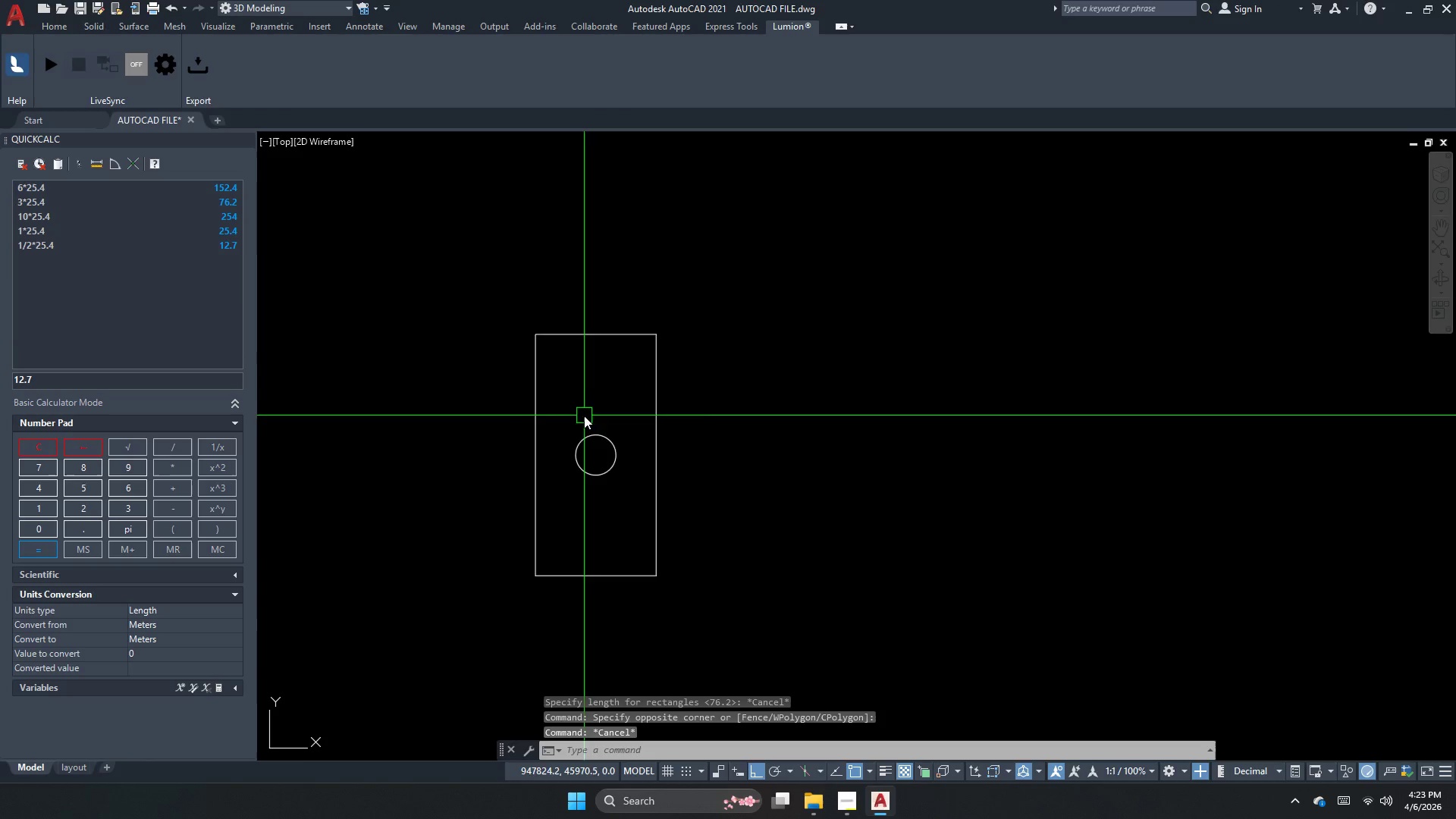 
scroll: coordinate [579, 412], scroll_direction: up, amount: 1.0
 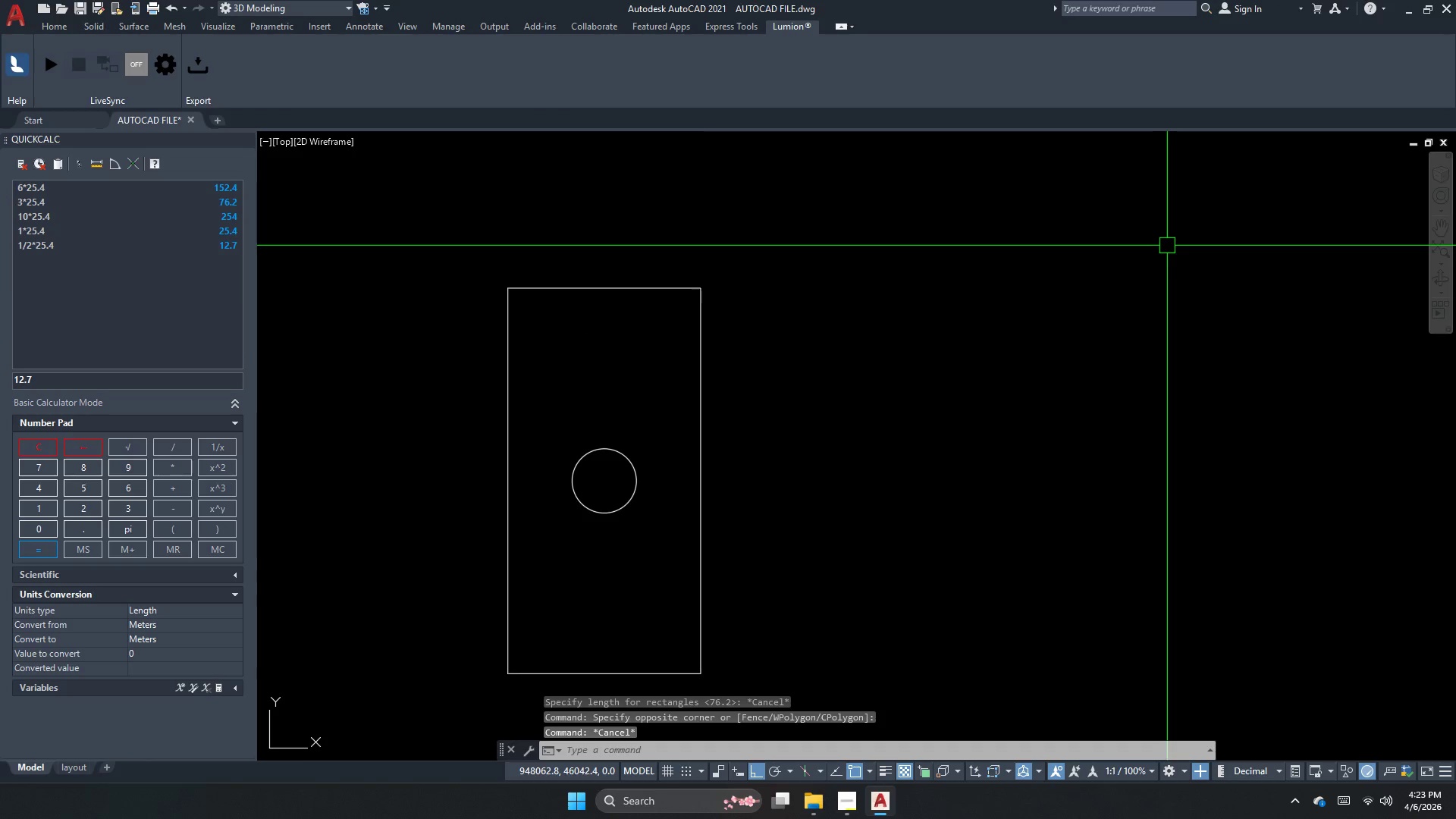 
scroll: coordinate [987, 265], scroll_direction: down, amount: 1.0
 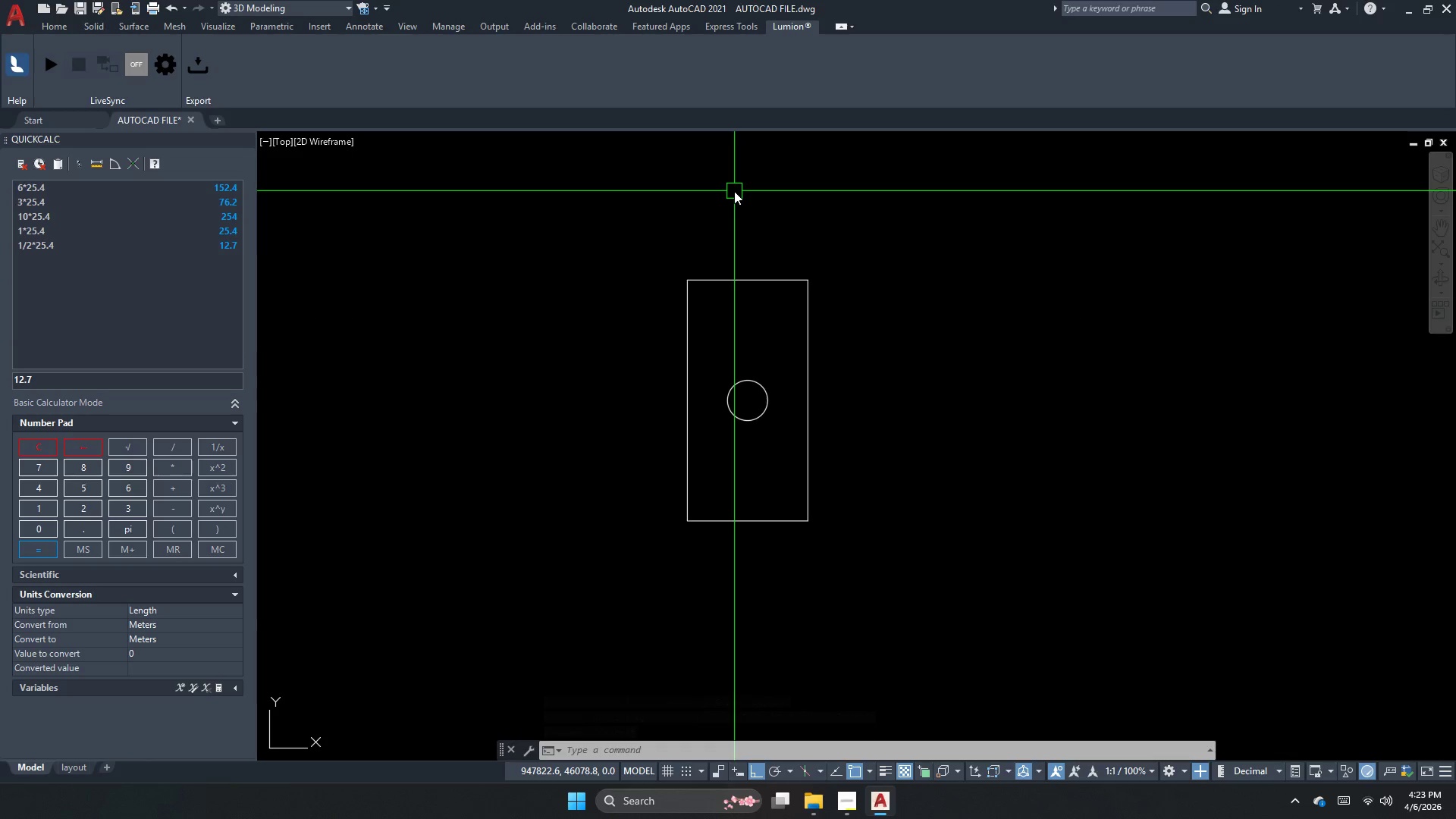 
wait(5.18)
 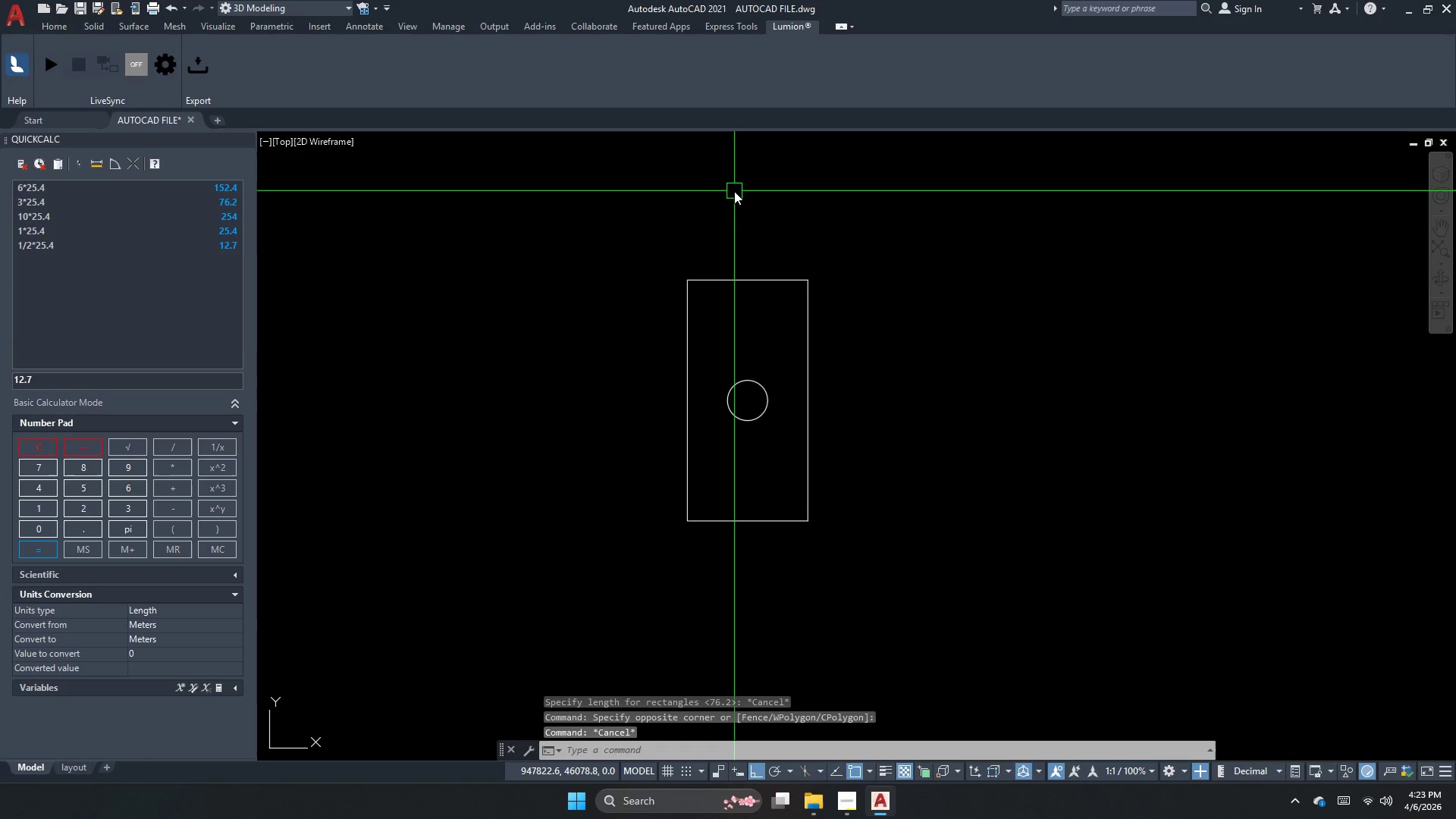 
scroll: coordinate [744, 413], scroll_direction: none, amount: 0.0
 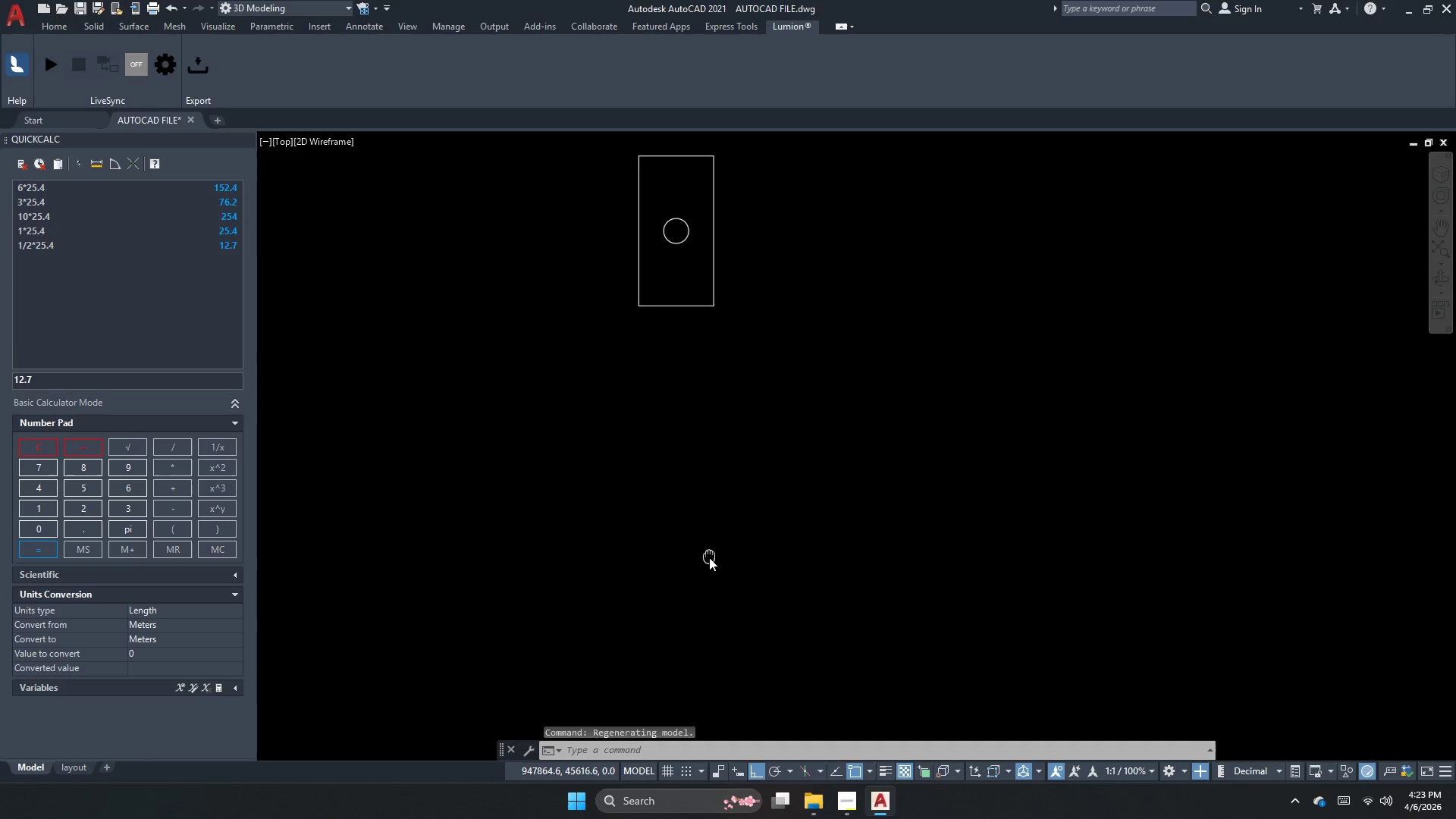 
scroll: coordinate [673, 327], scroll_direction: up, amount: 2.0
 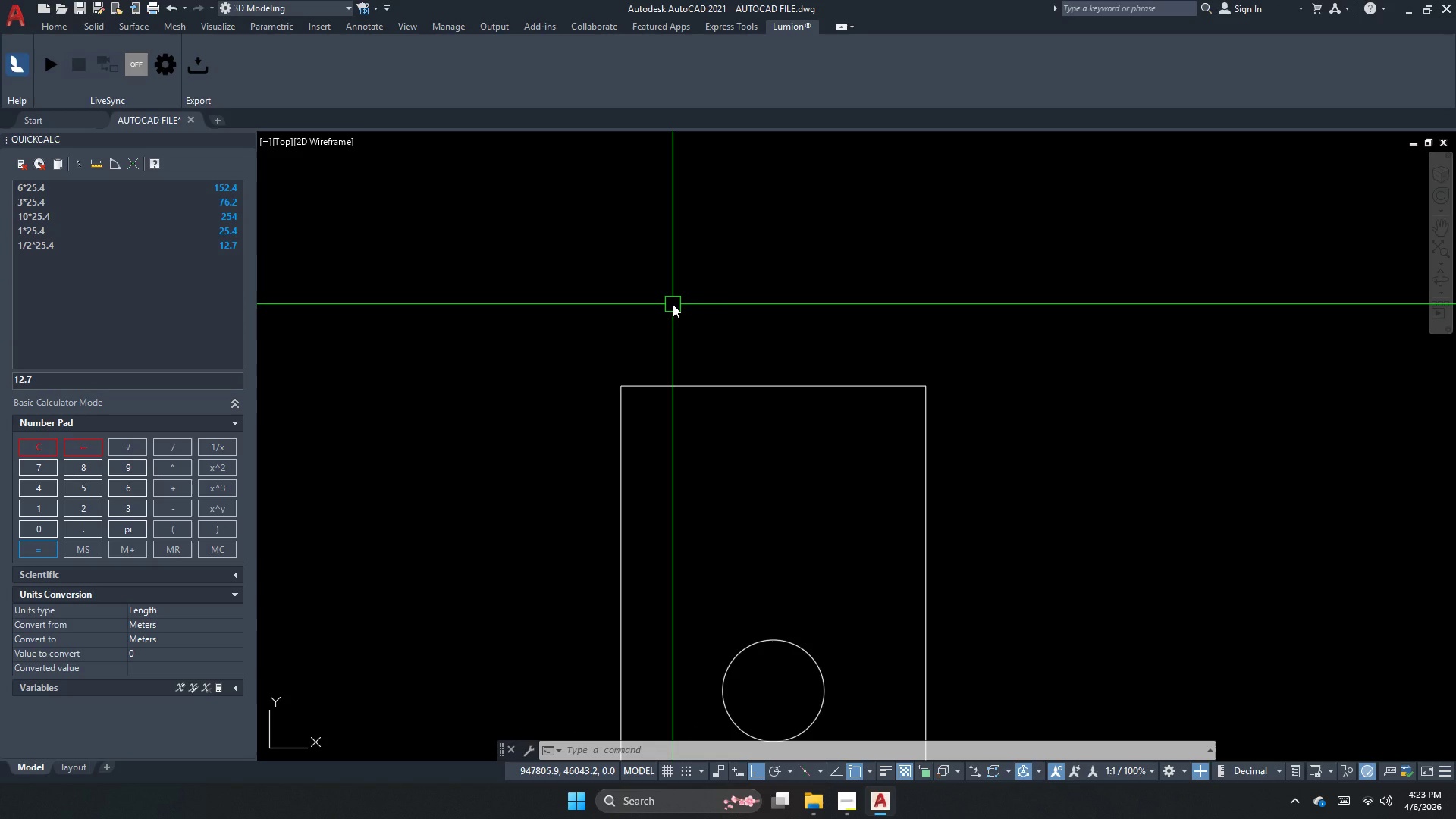 
wait(10.64)
 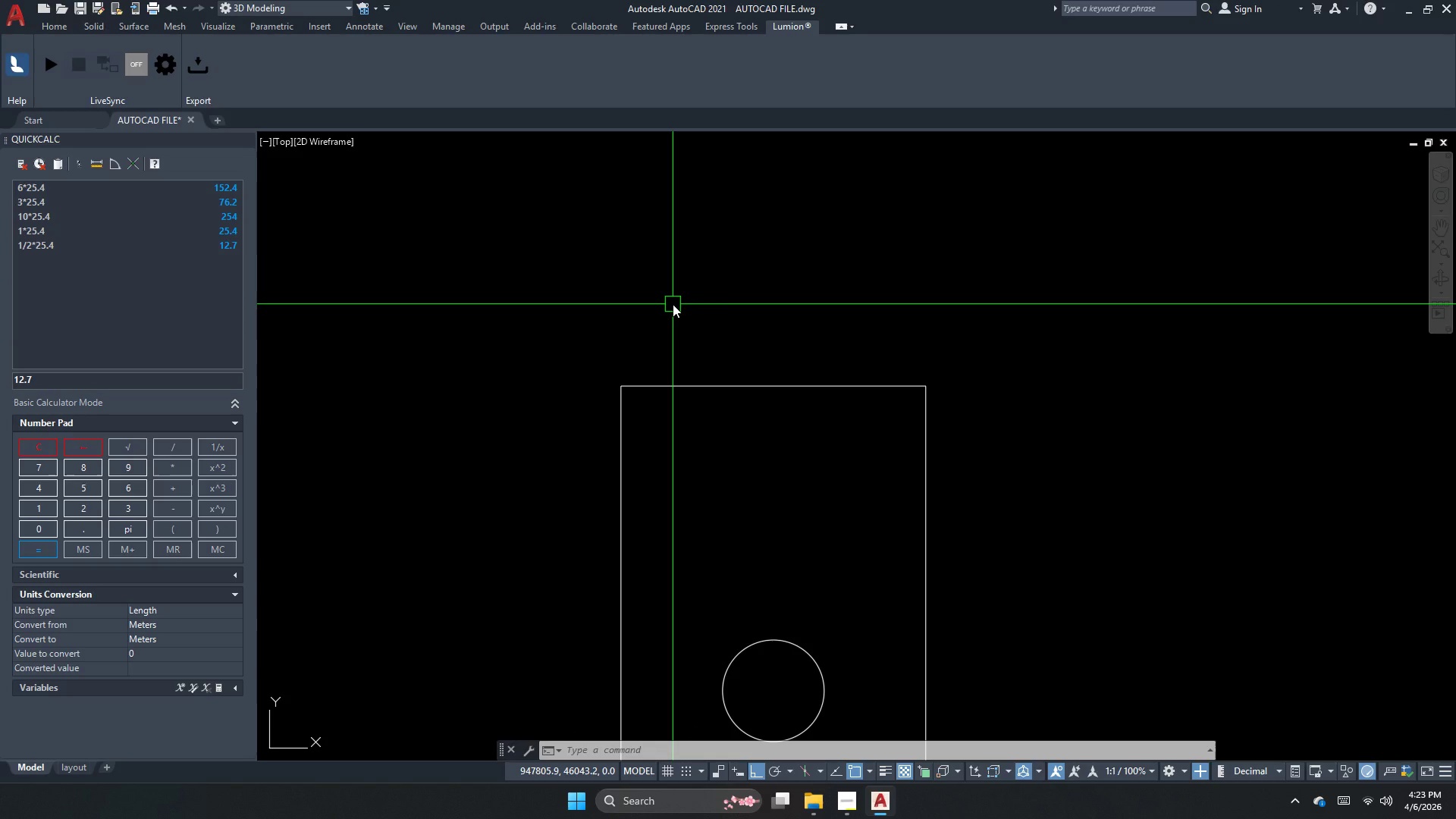 
key(Escape)
 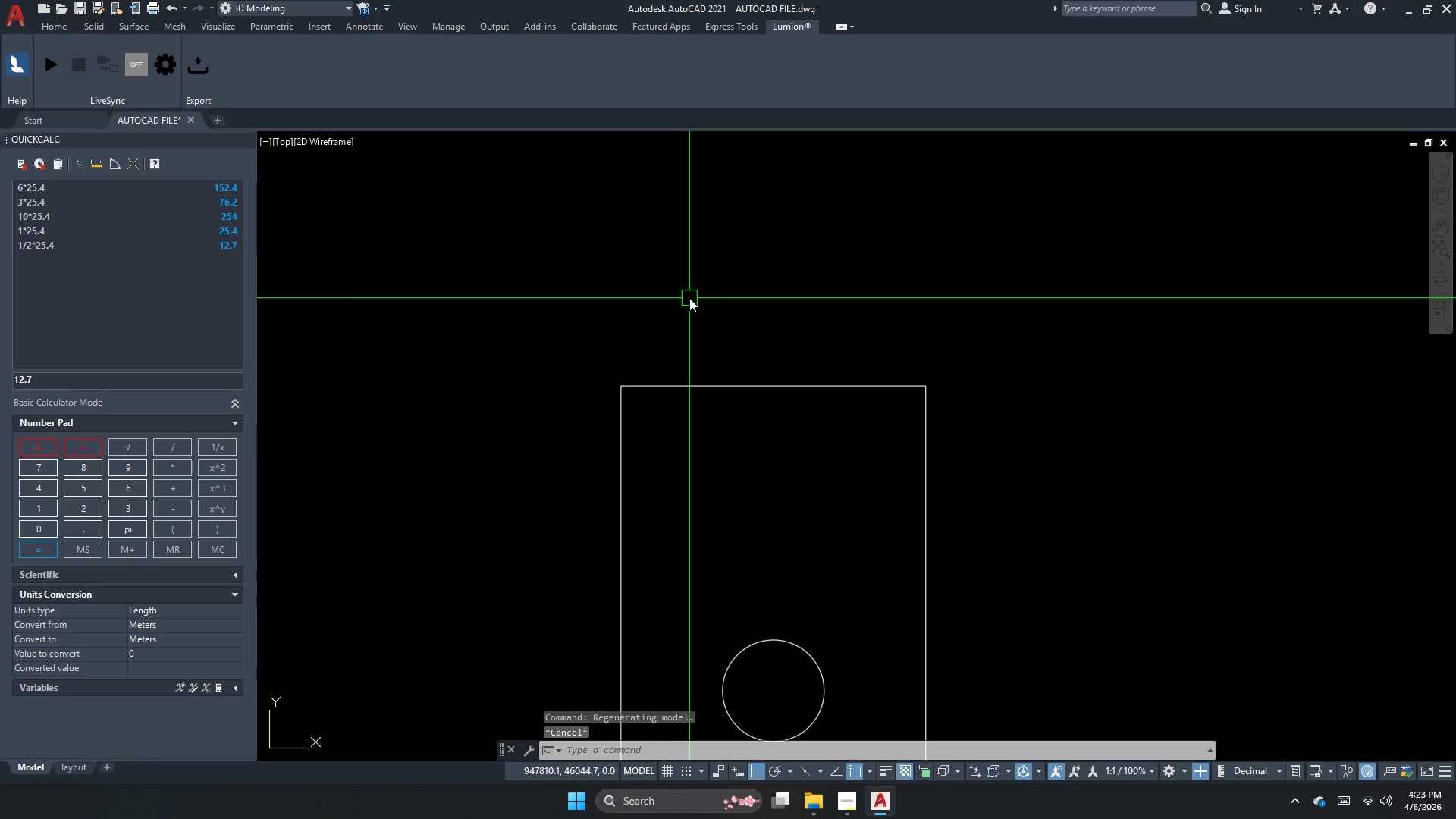 
hold_key(key=Escape, duration=0.81)
 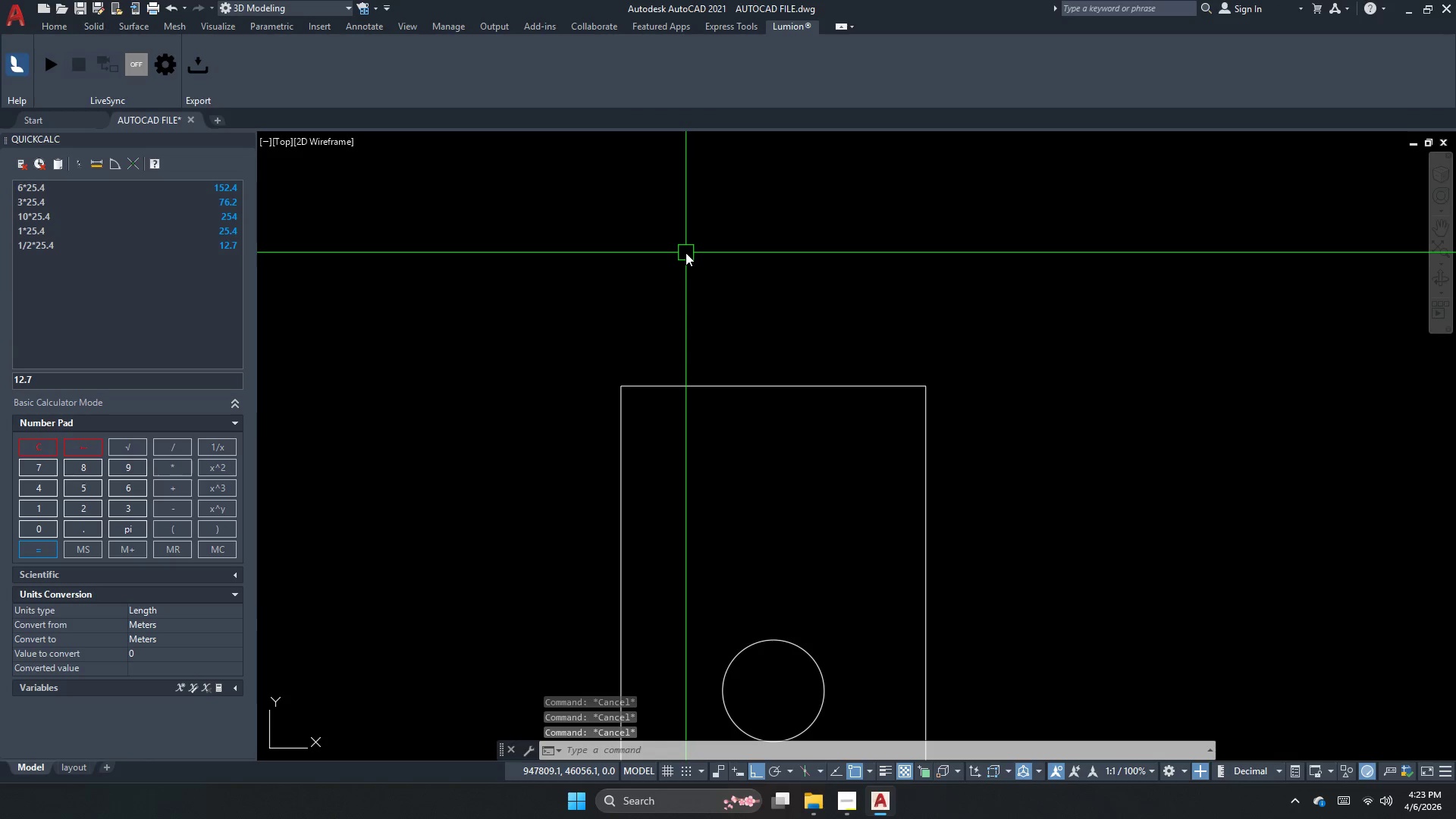 
key(Escape)
 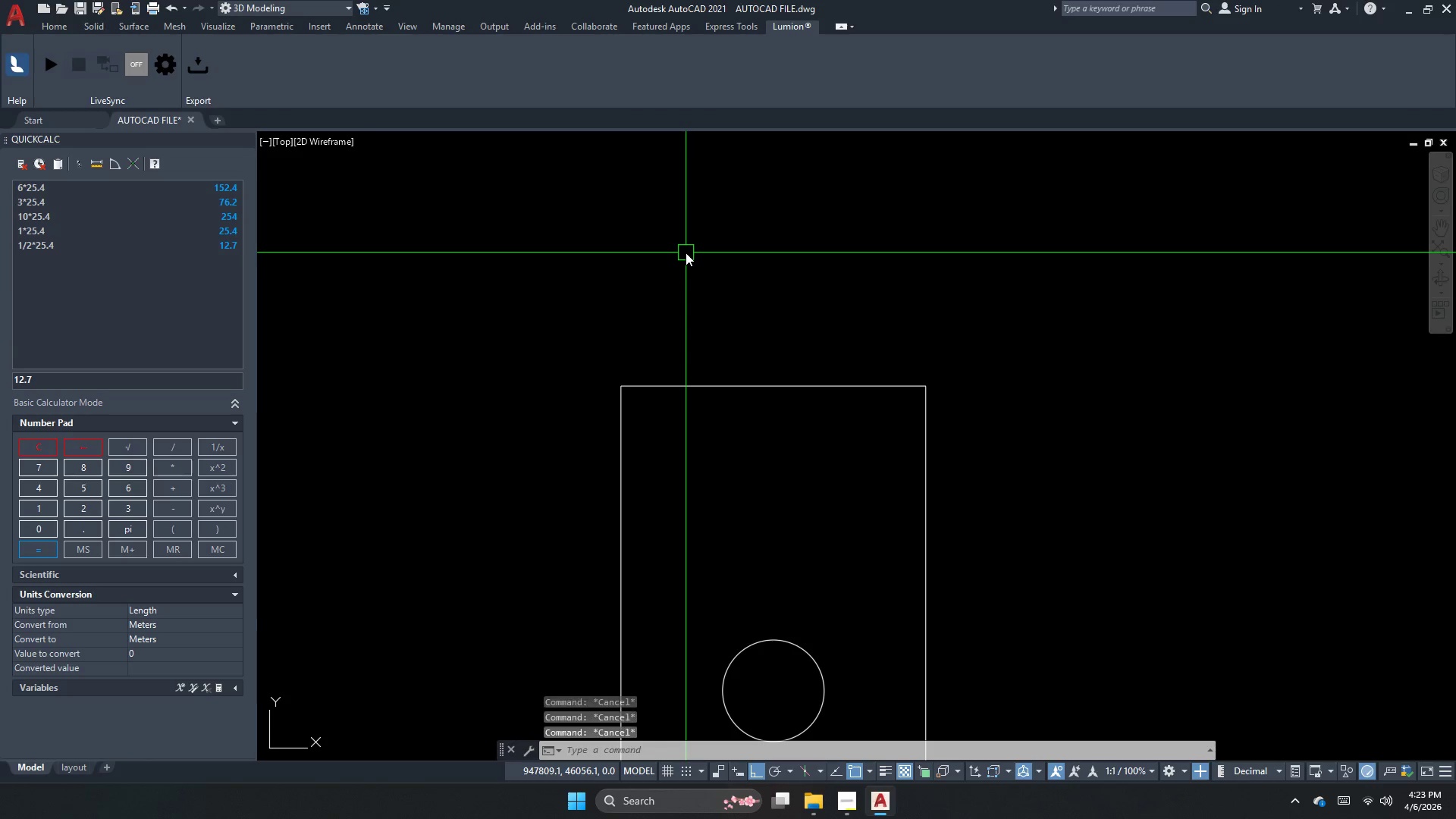 
key(Escape)
 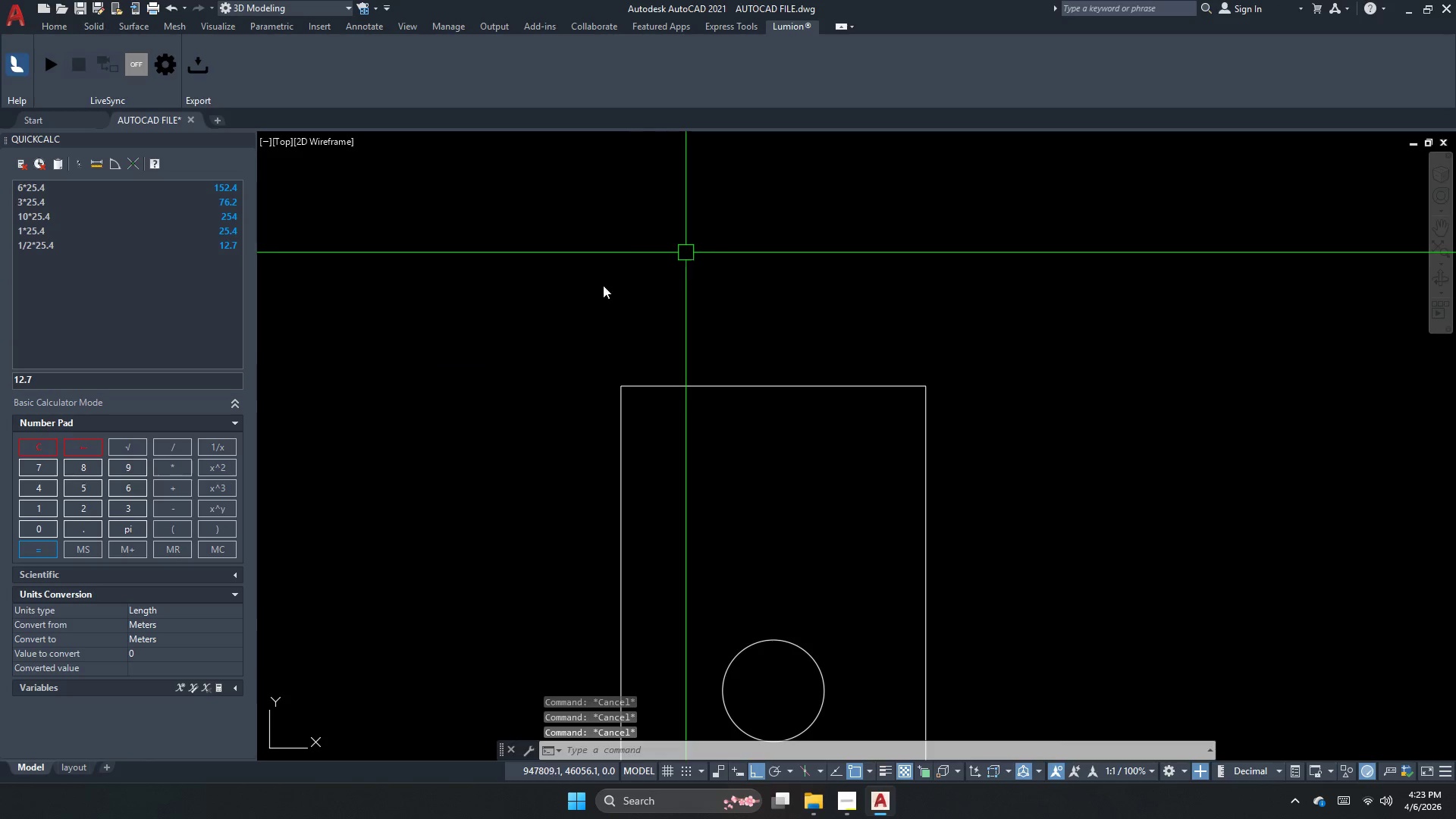 
key(C)
 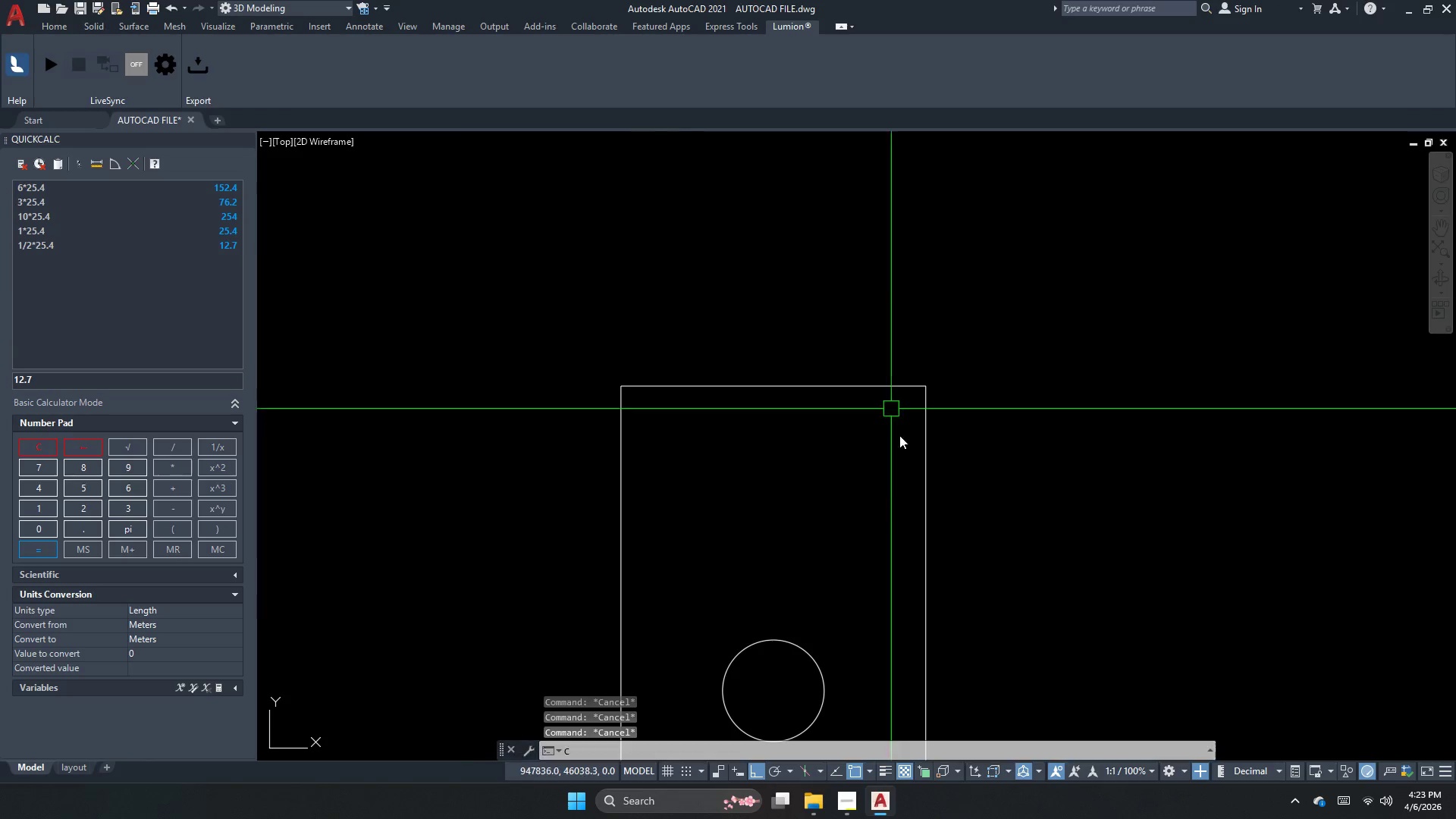 
key(Space)
 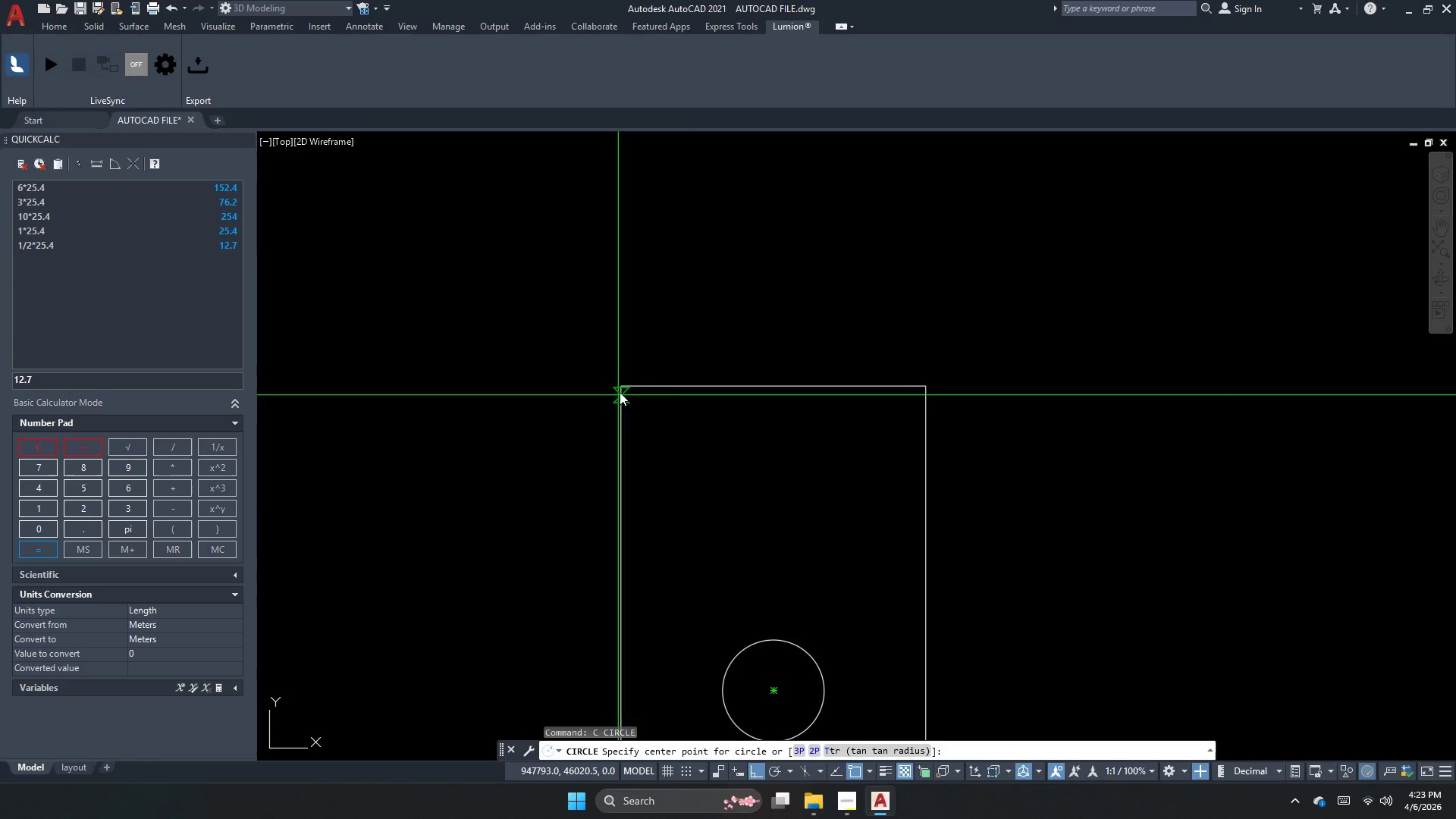 
left_click_drag(start_coordinate=[620, 385], to_coordinate=[620, 394])
 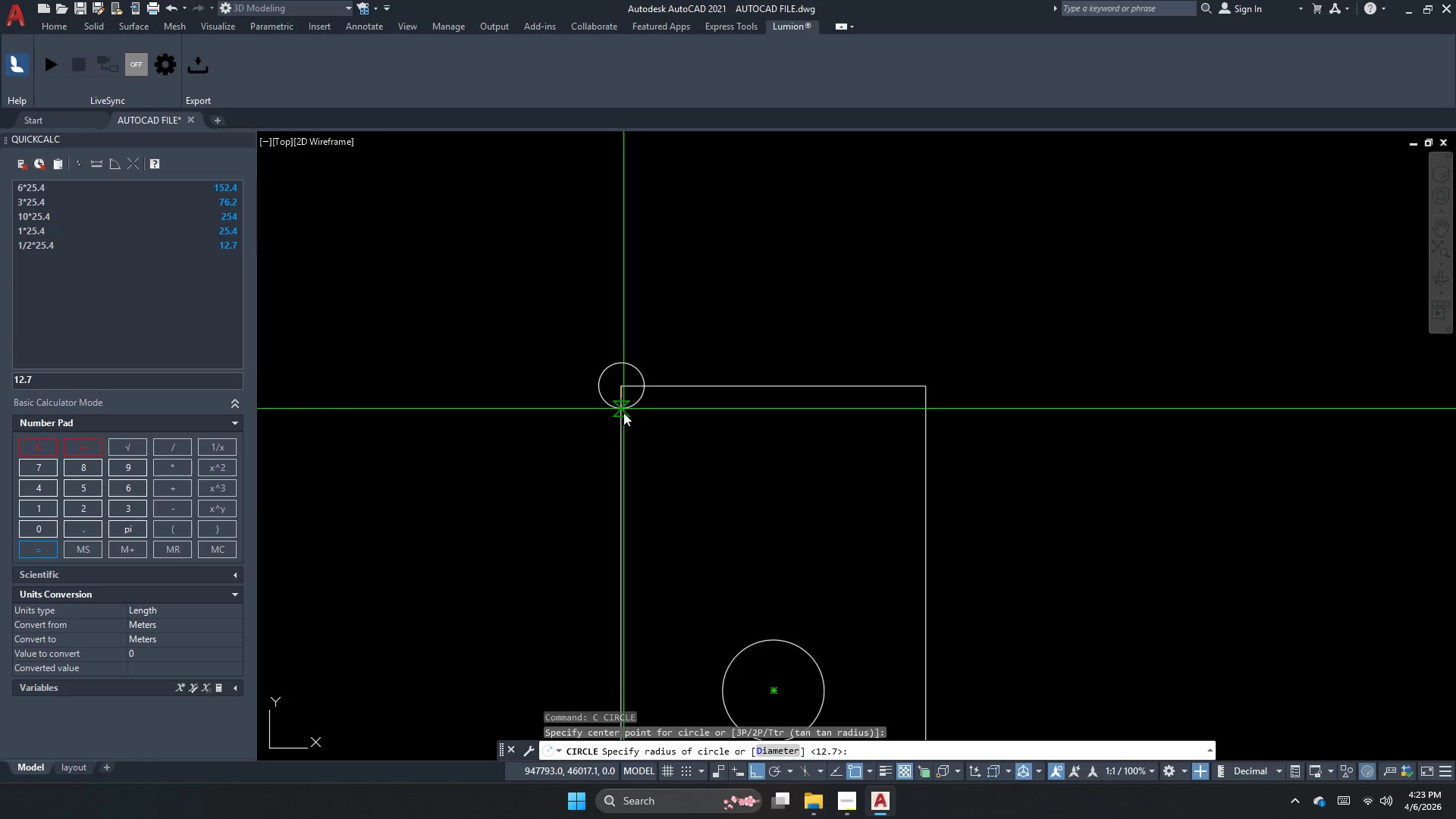 
key(D)
 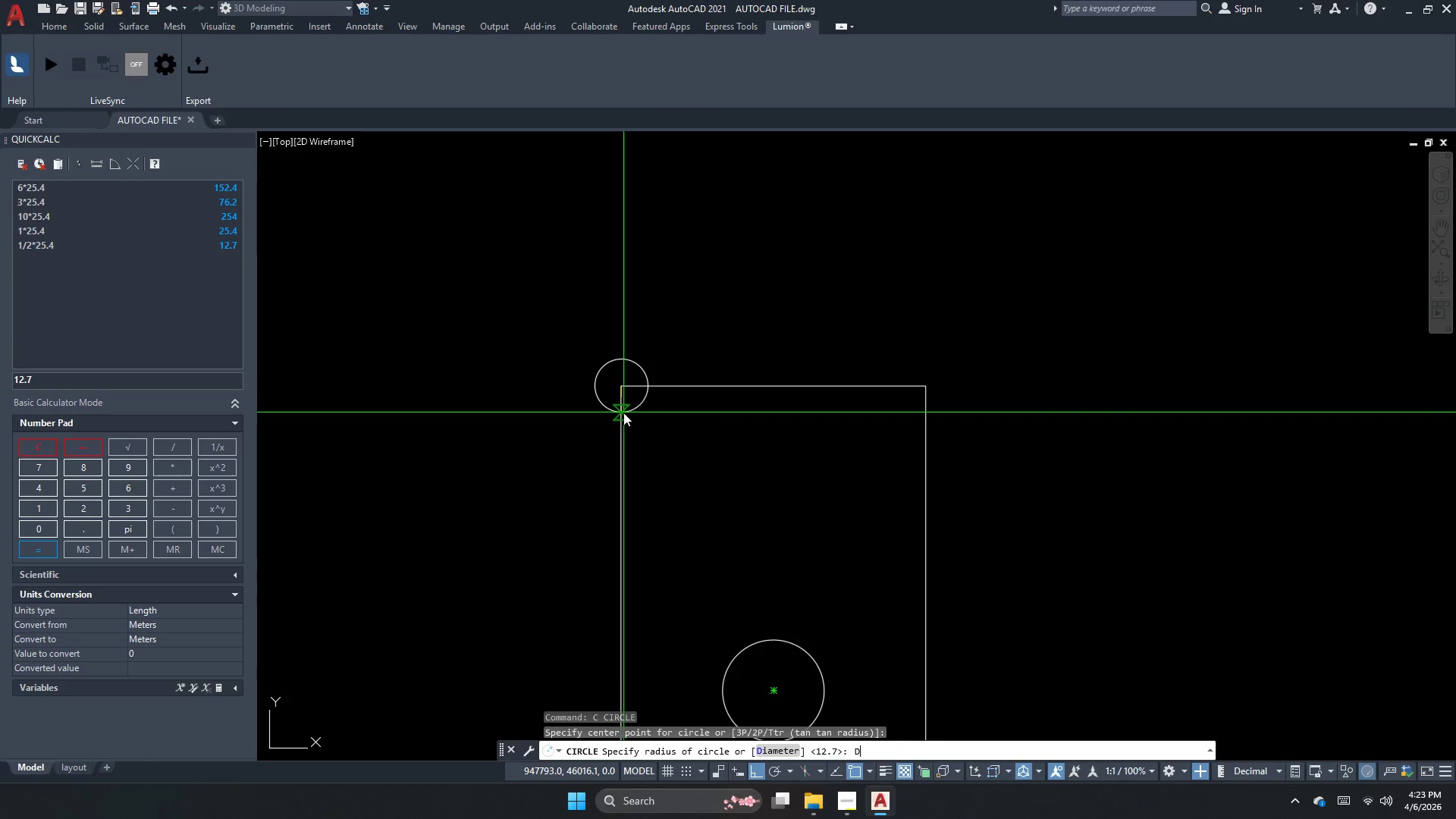 
key(Space)
 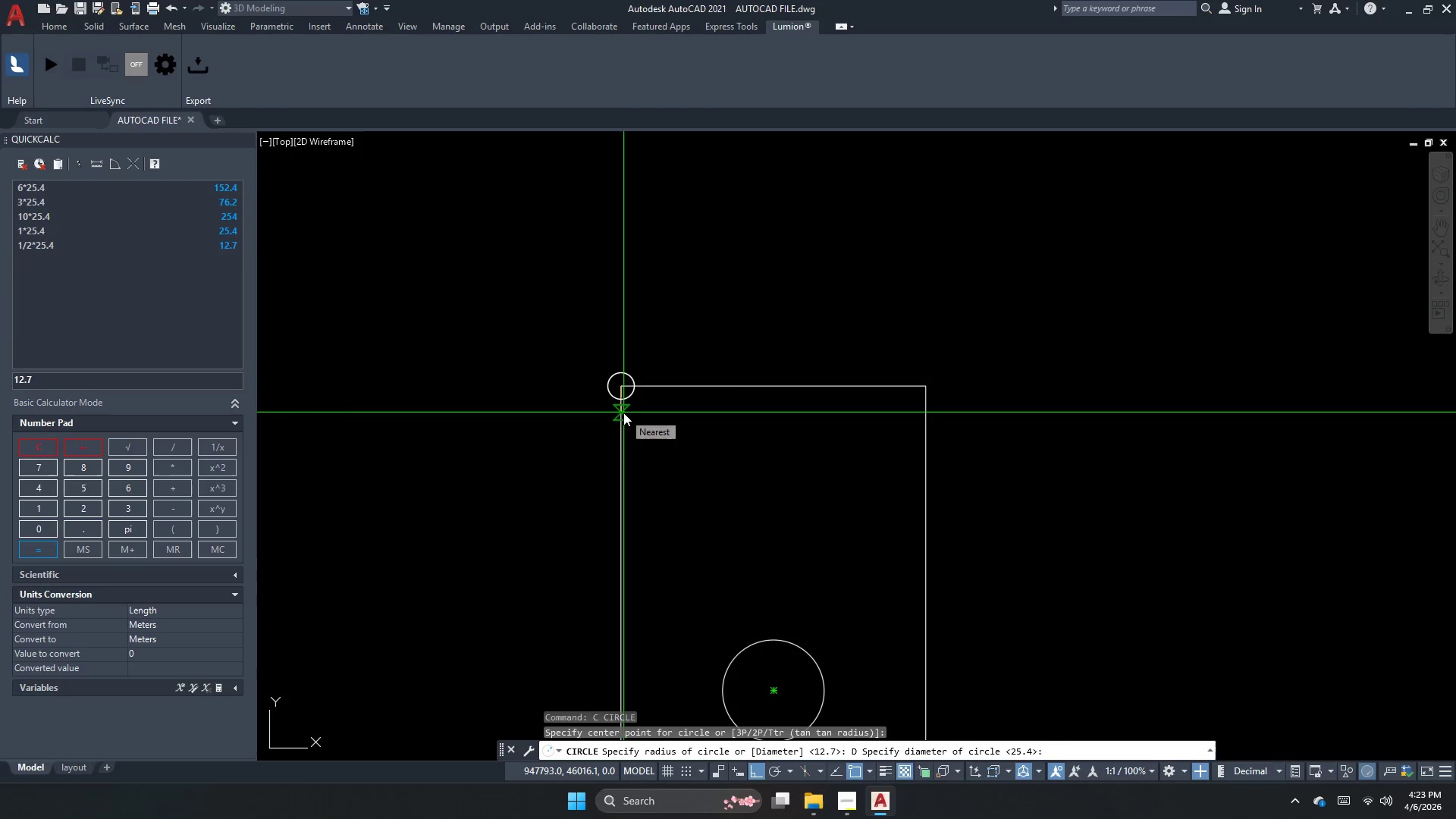 
key(Numpad1)
 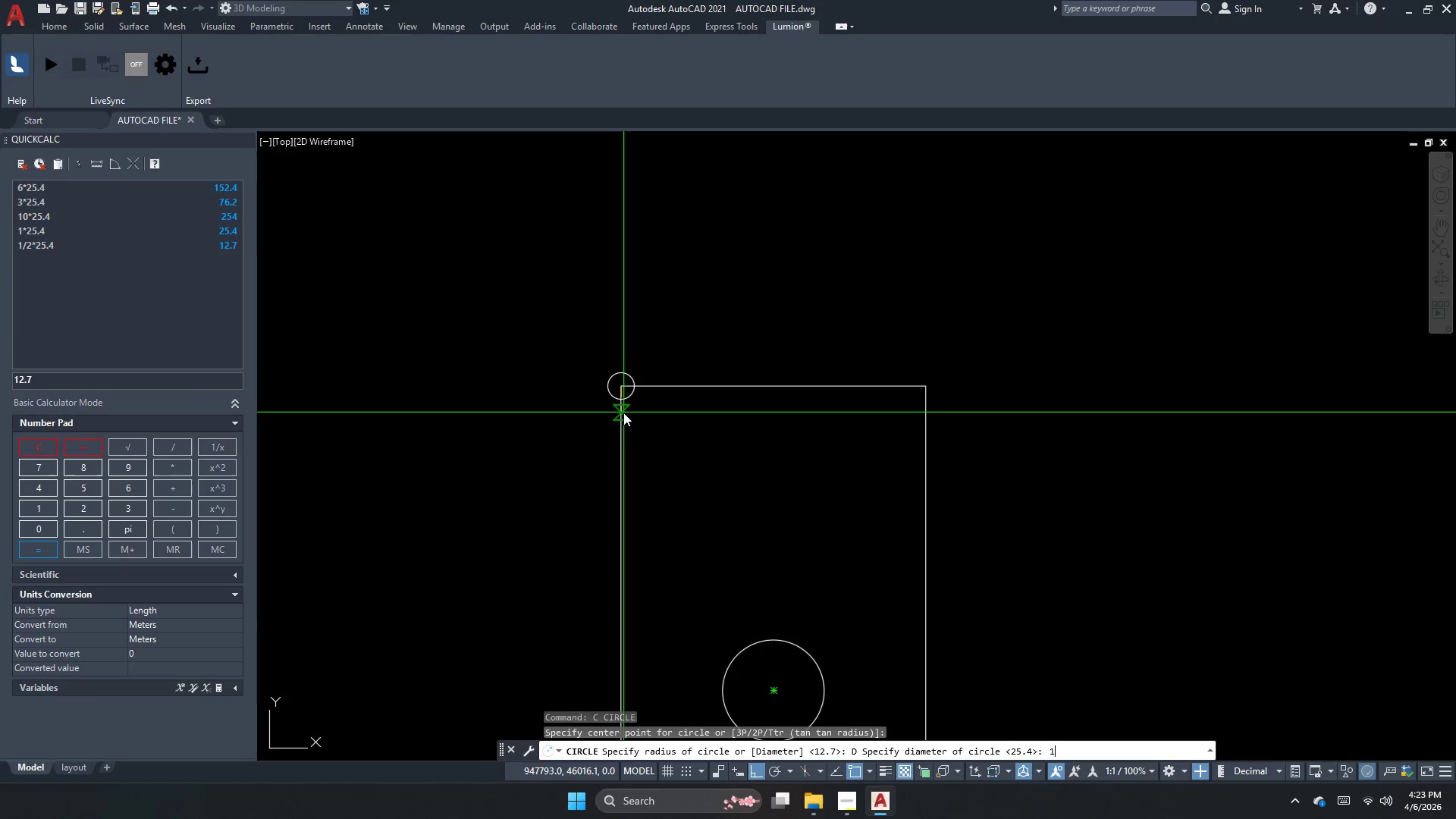 
key(Numpad0)
 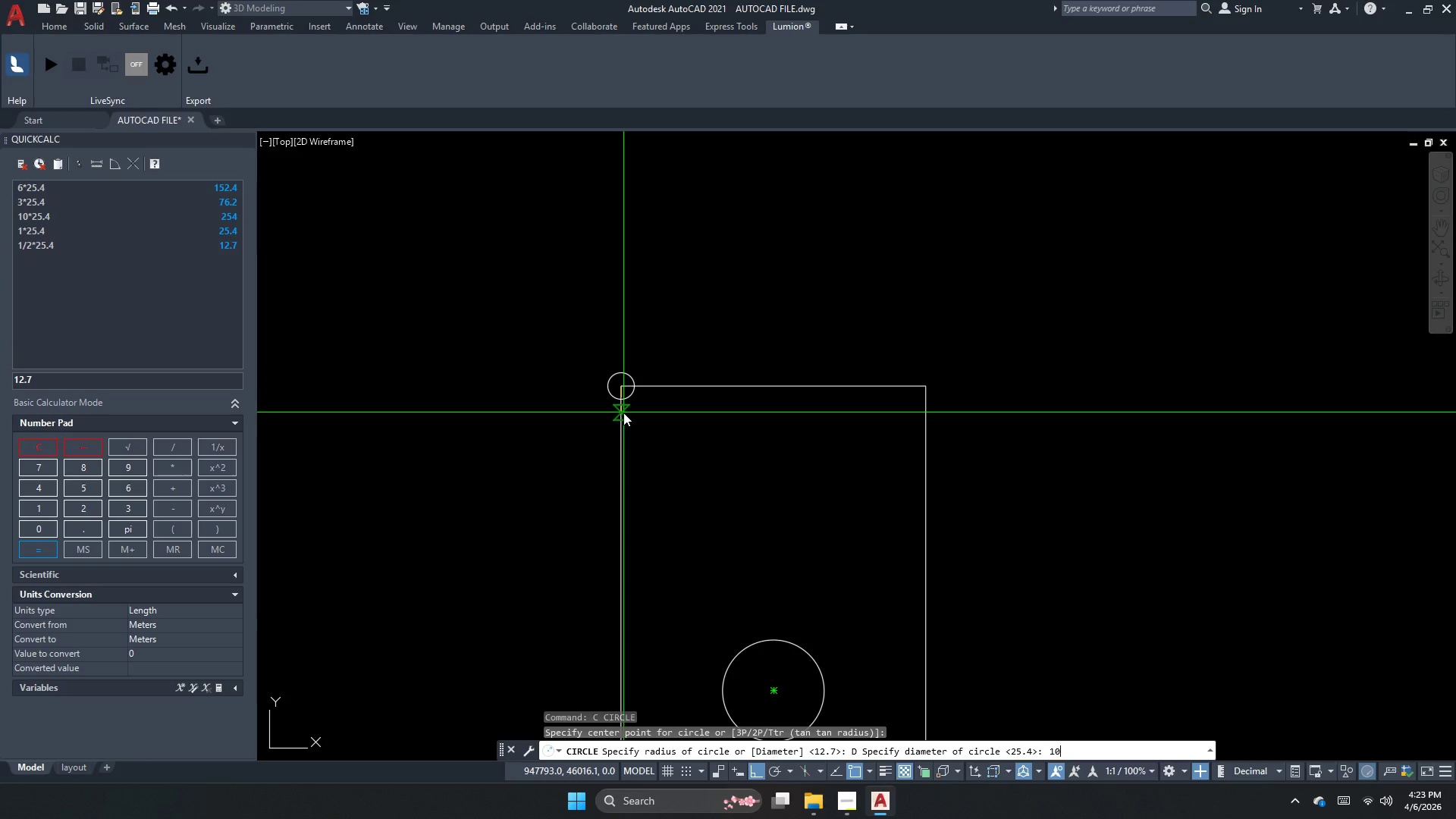 
key(NumpadDecimal)
 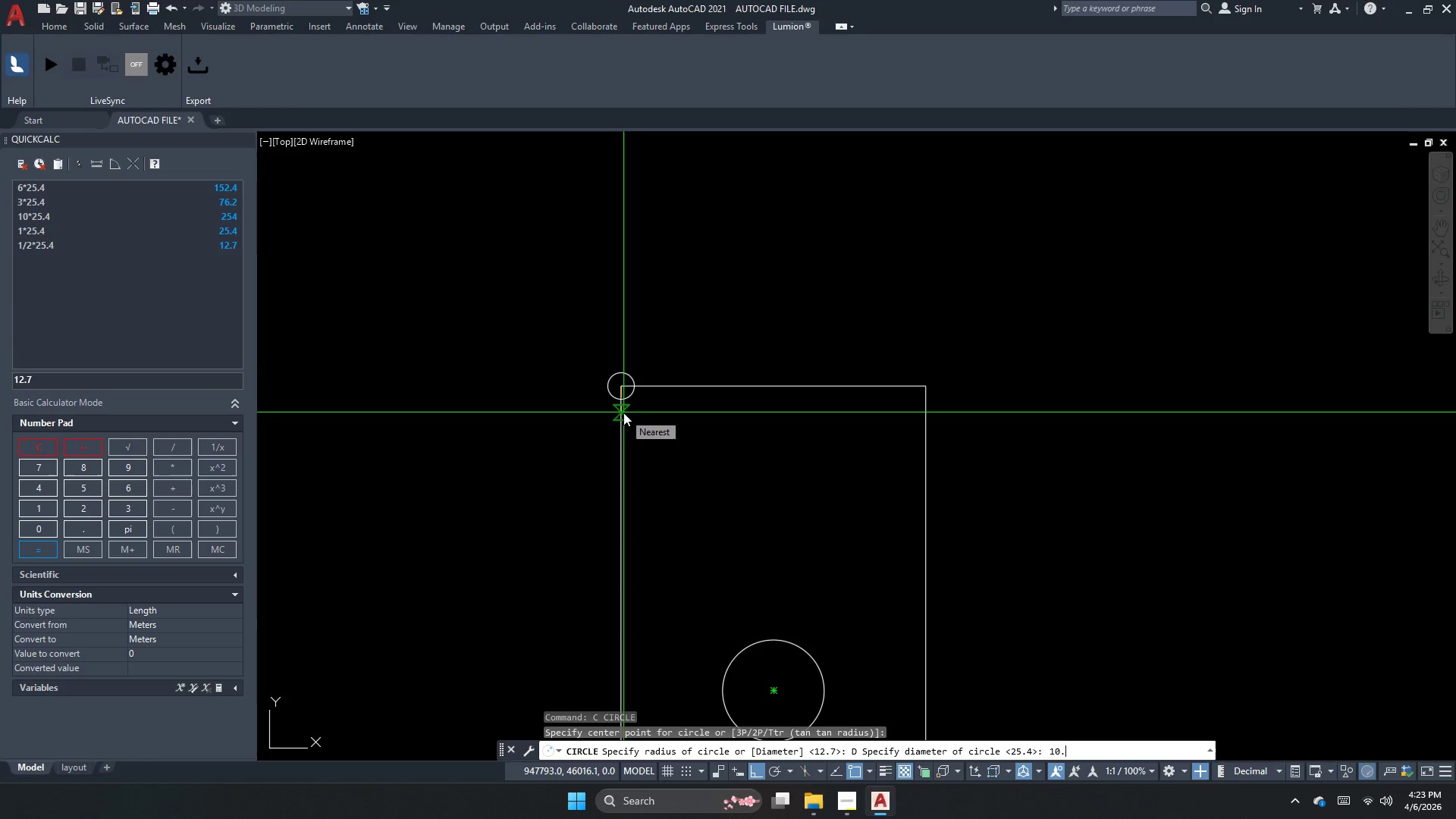 
key(Numpad5)
 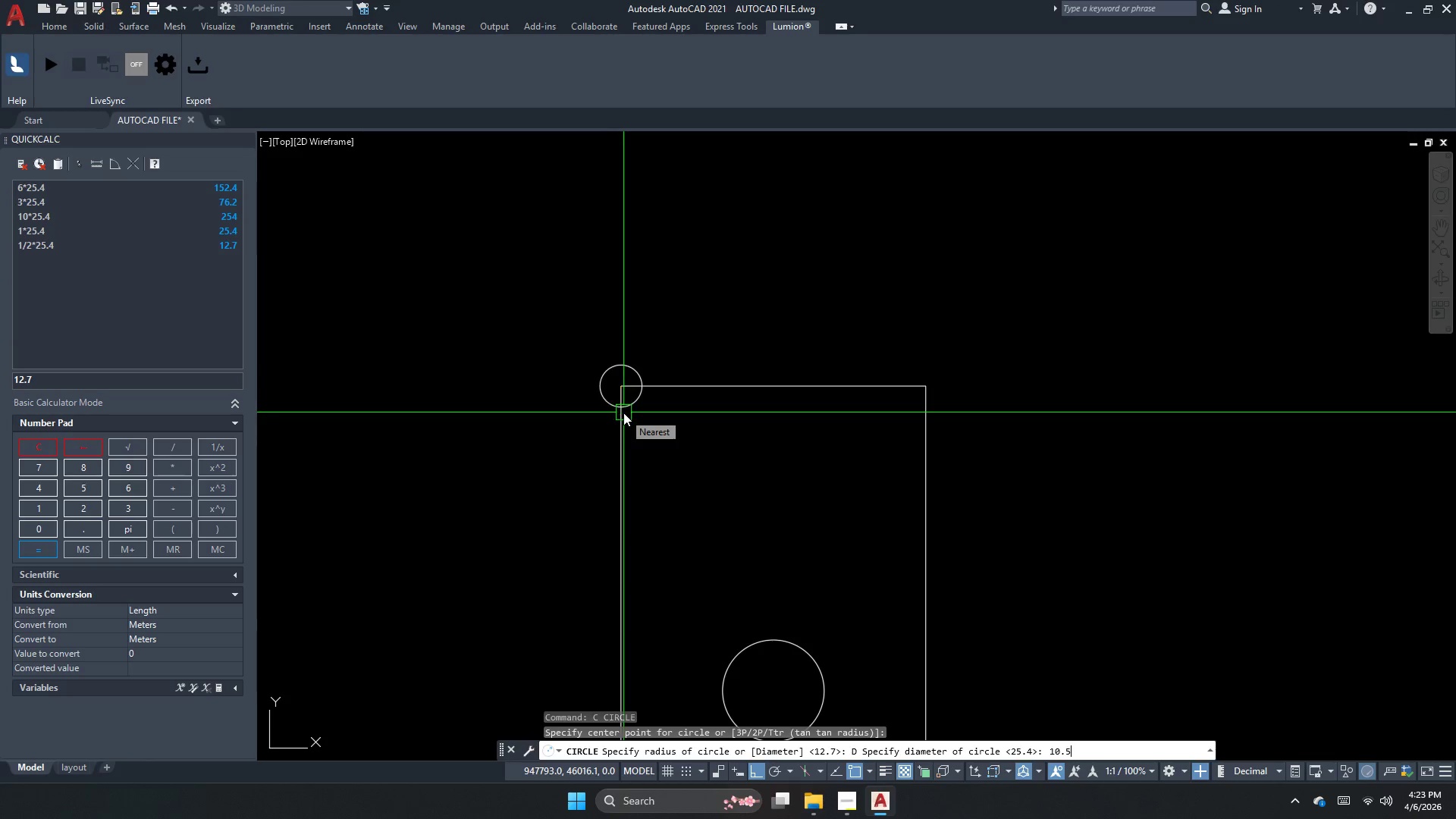 
key(NumpadEnter)
 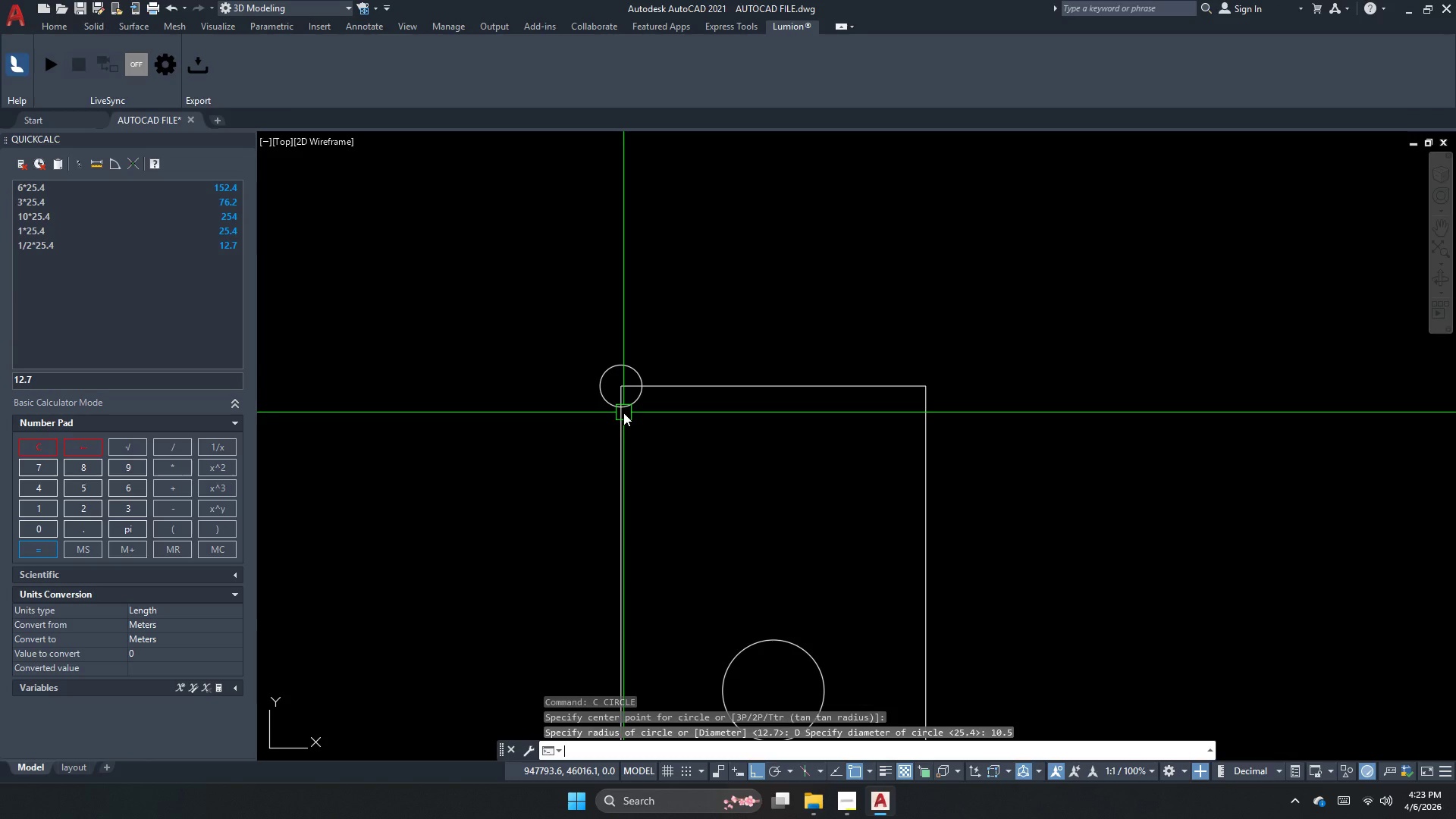 
key(Escape)
 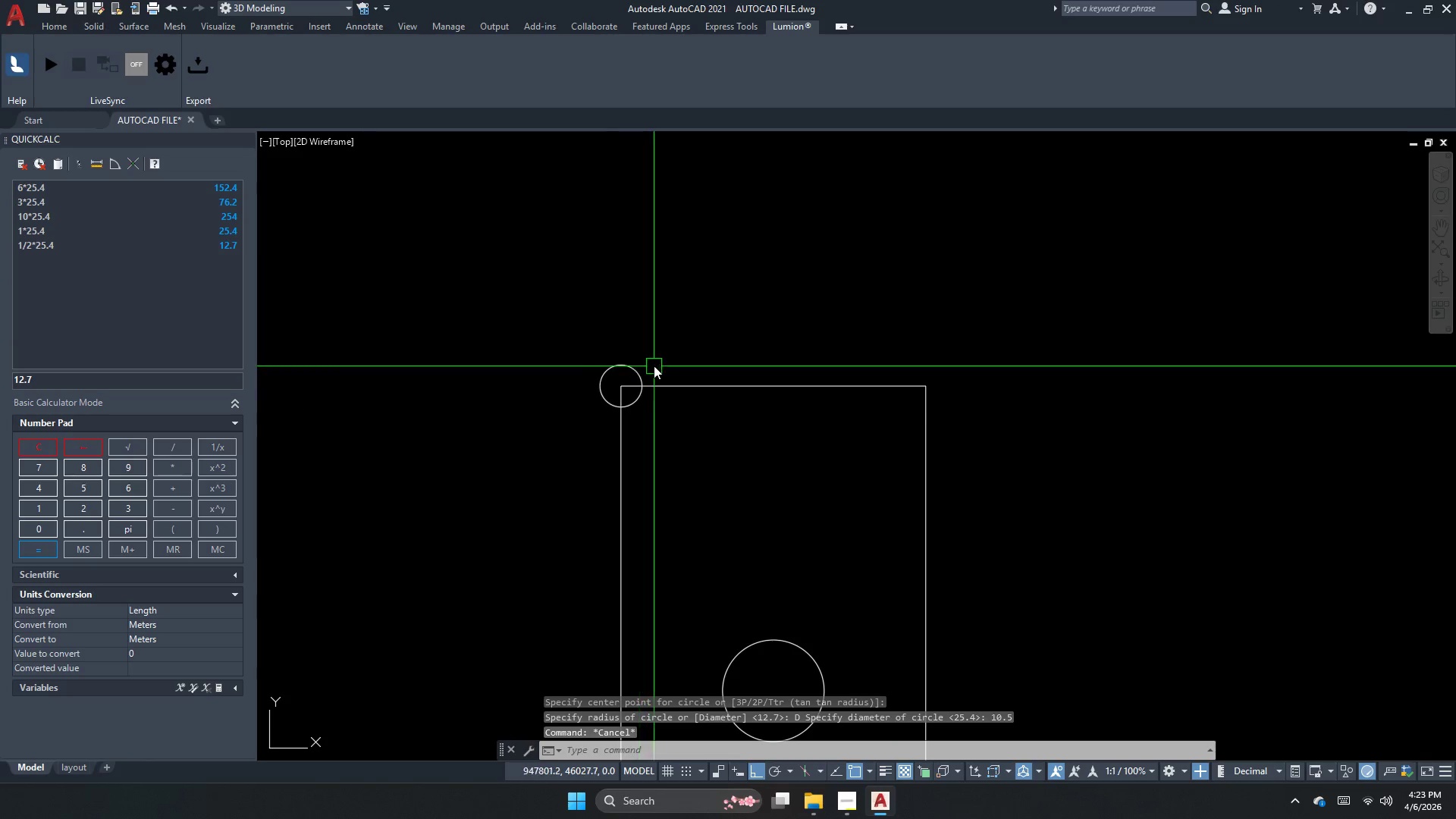 
left_click_drag(start_coordinate=[642, 372], to_coordinate=[634, 383])
 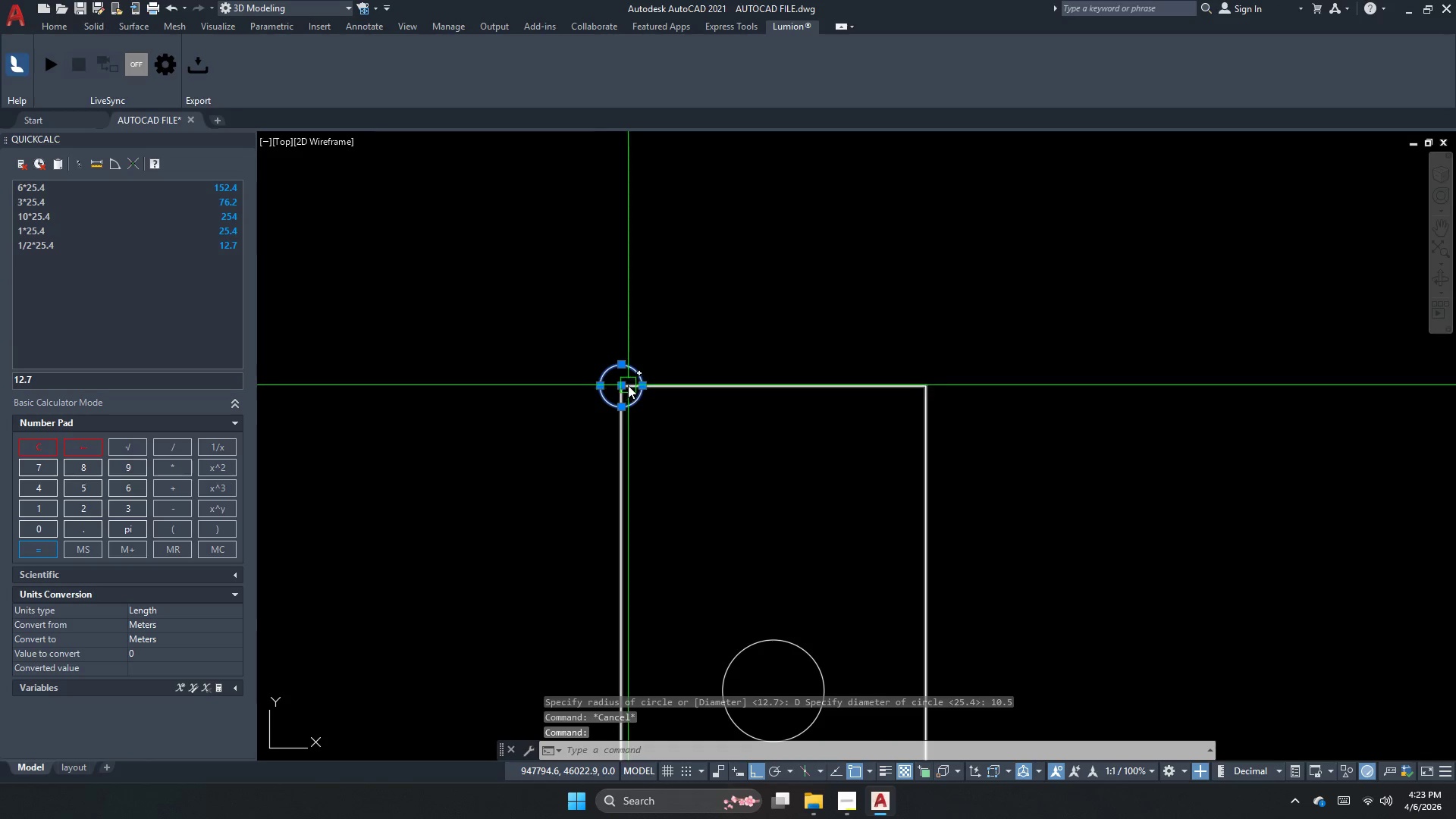 
key(M)
 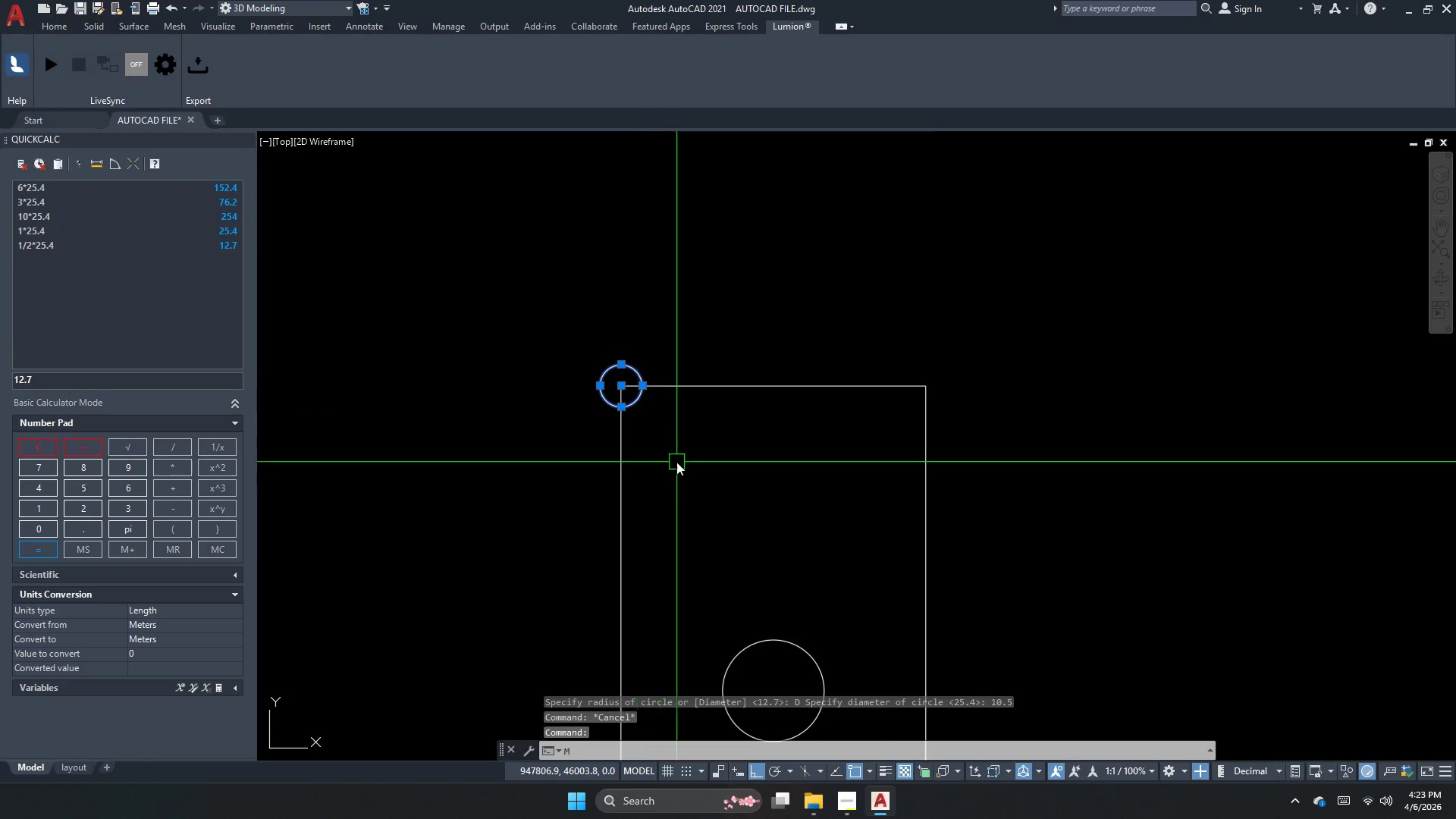 
key(Space)
 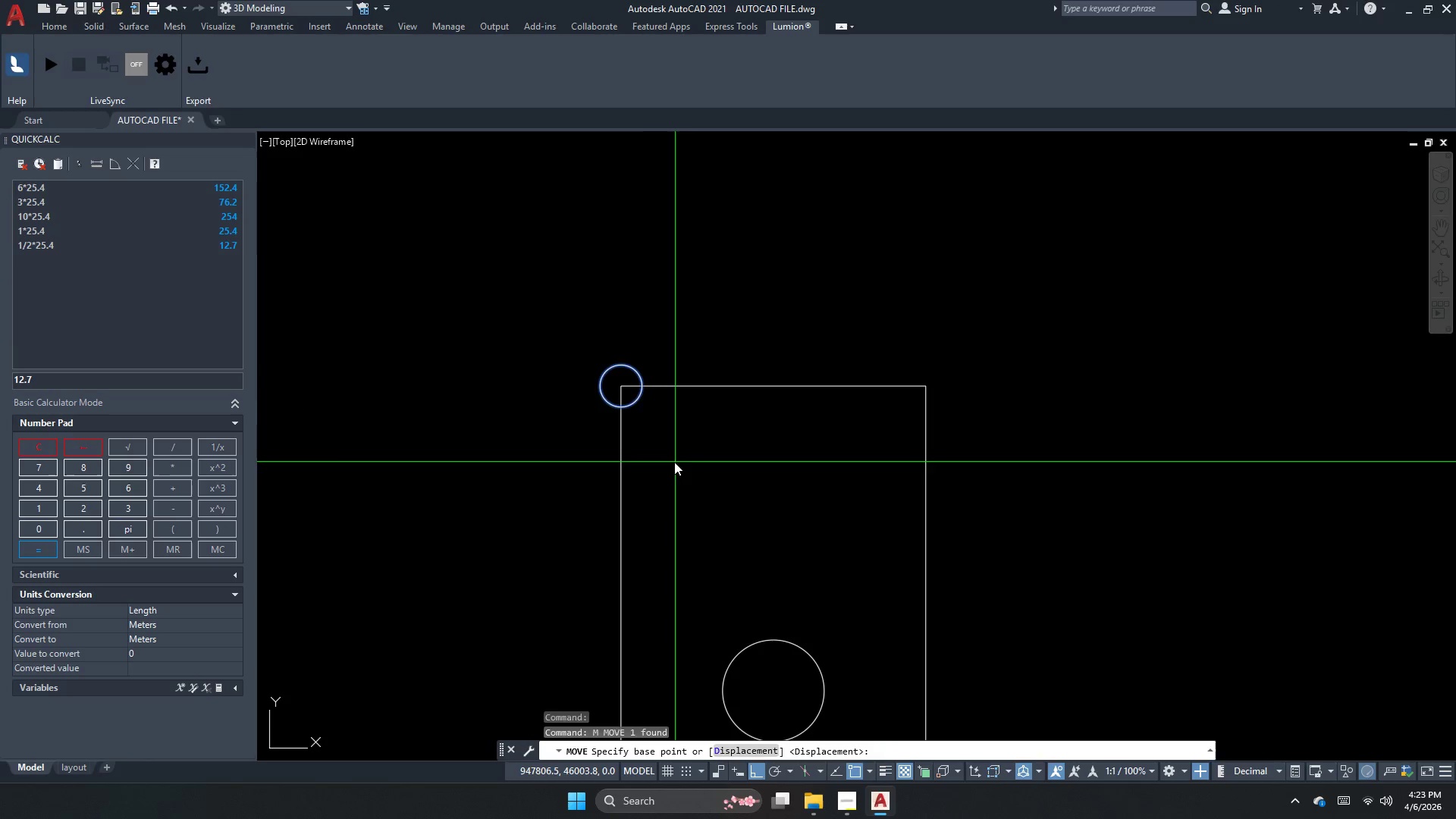 
left_click_drag(start_coordinate=[674, 462], to_coordinate=[686, 467])
 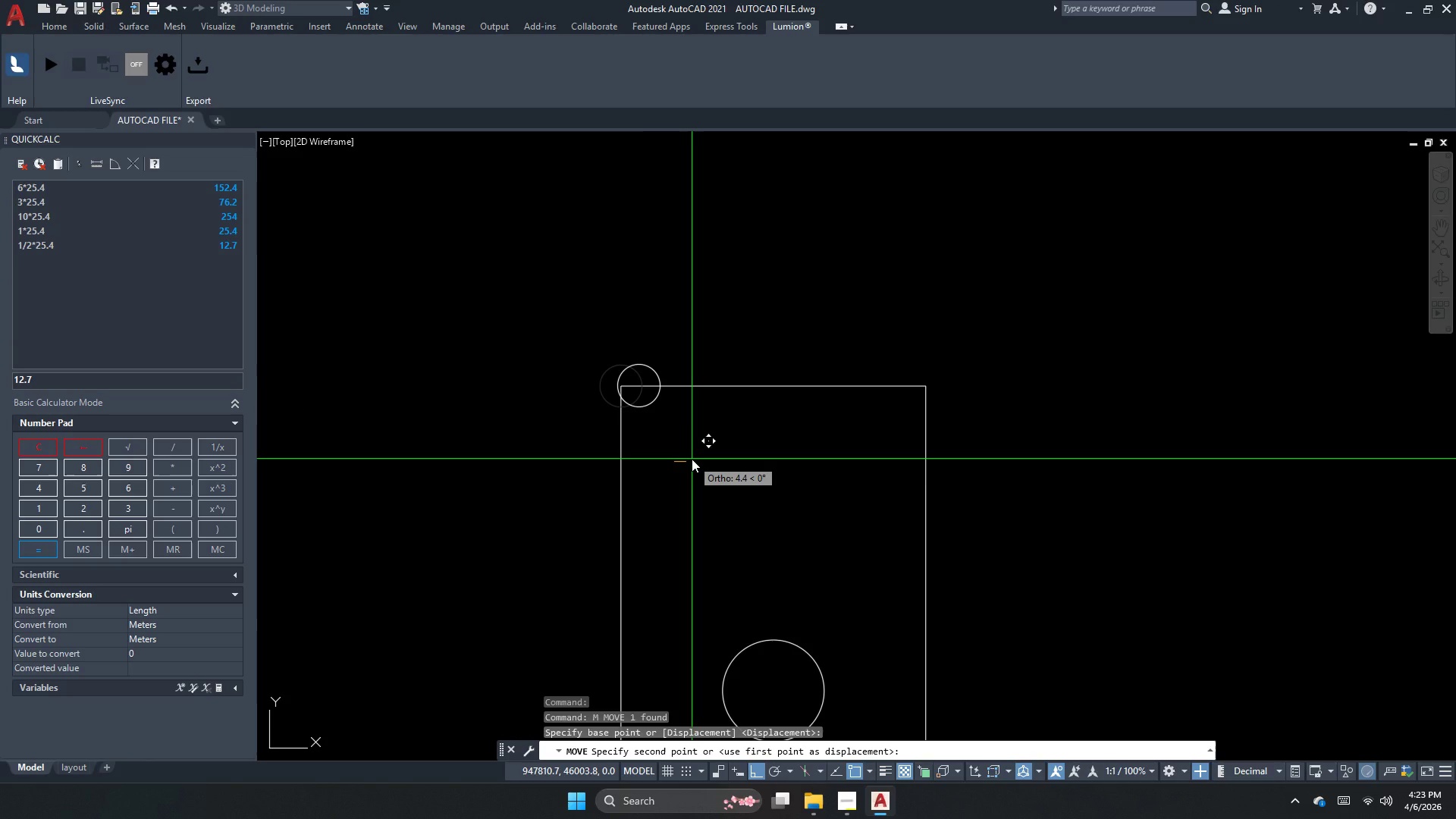 
key(Numpad2)
 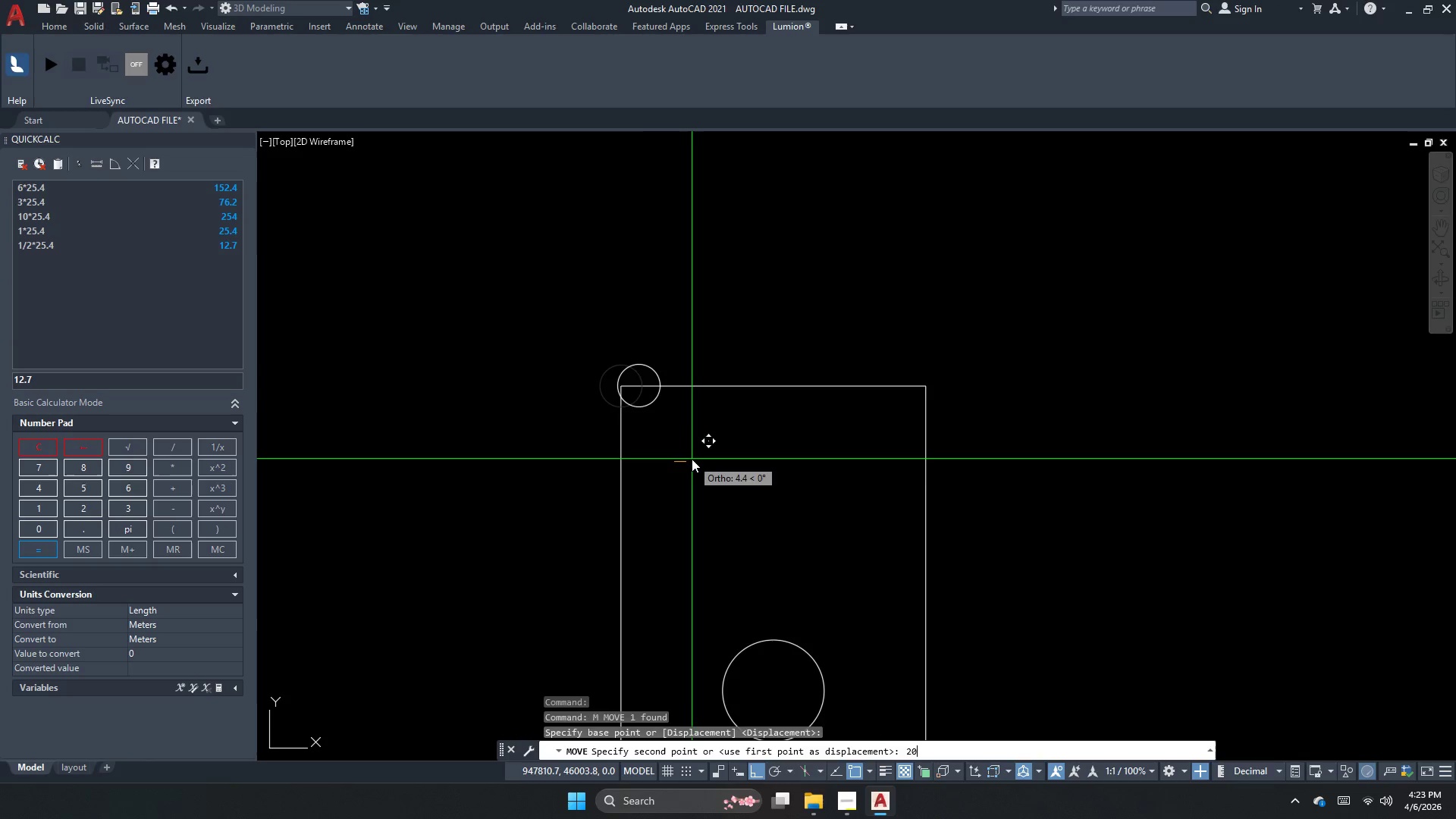 
key(Numpad0)
 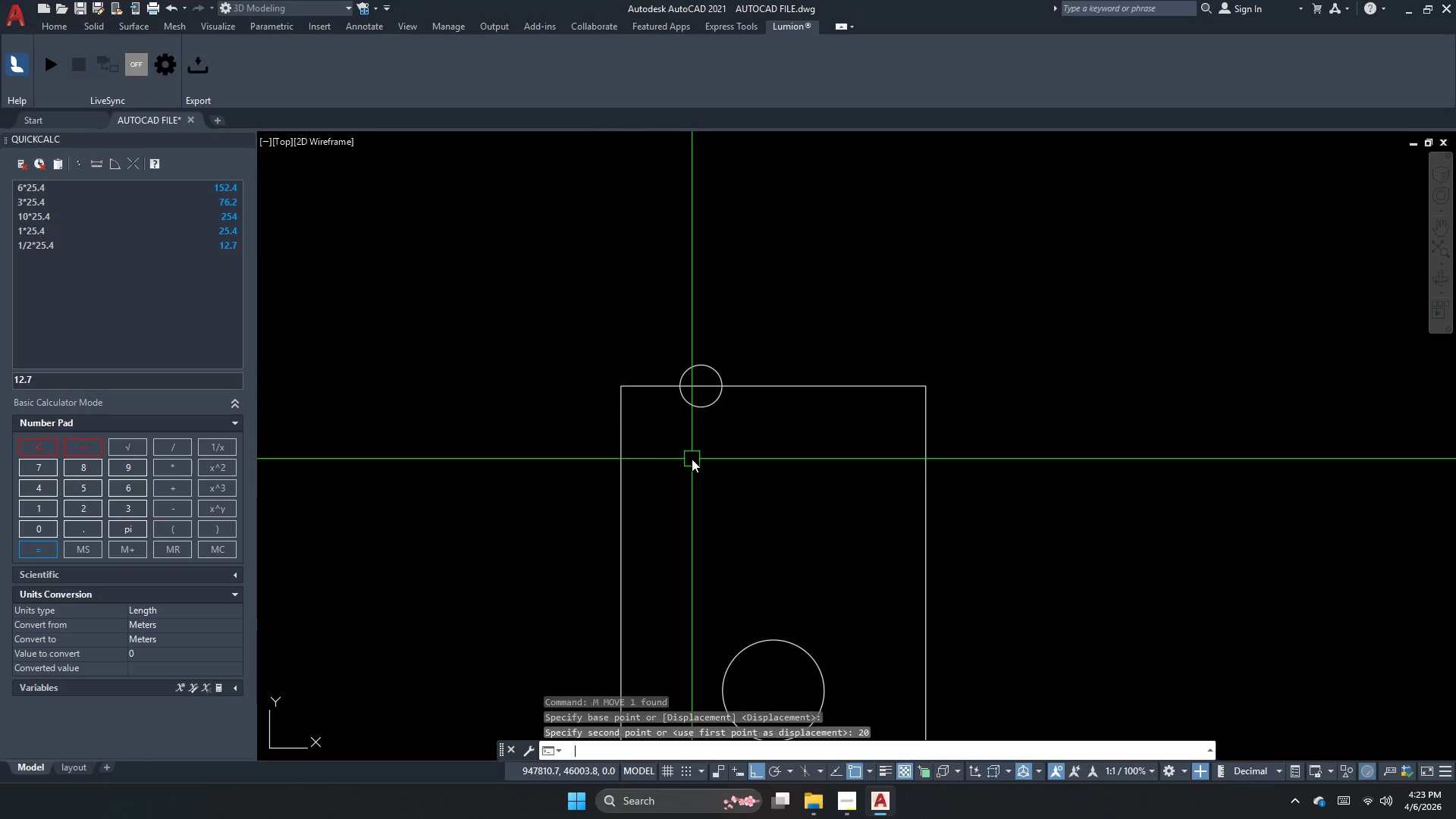 
key(NumpadEnter)
 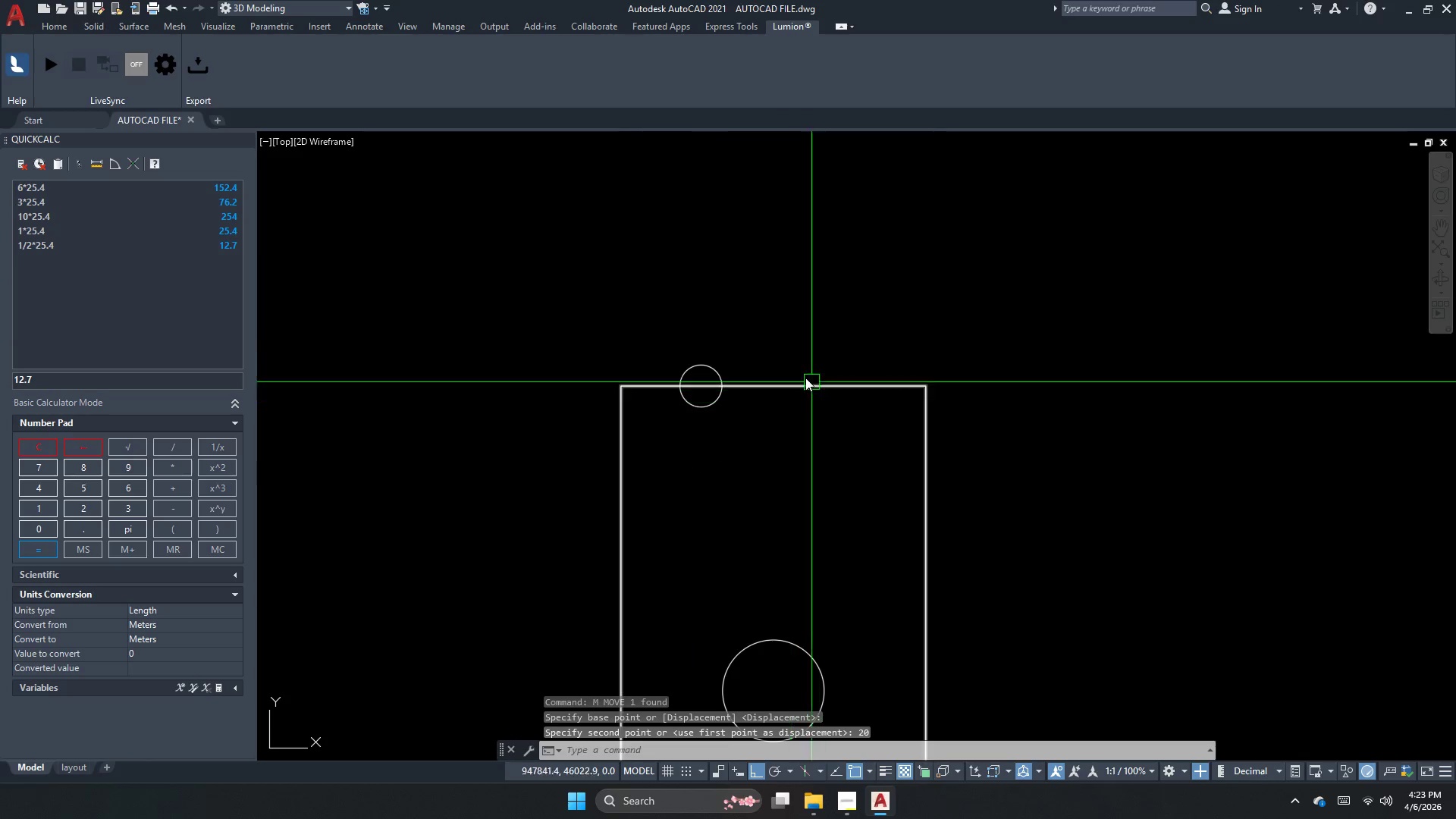 
left_click([695, 408])
 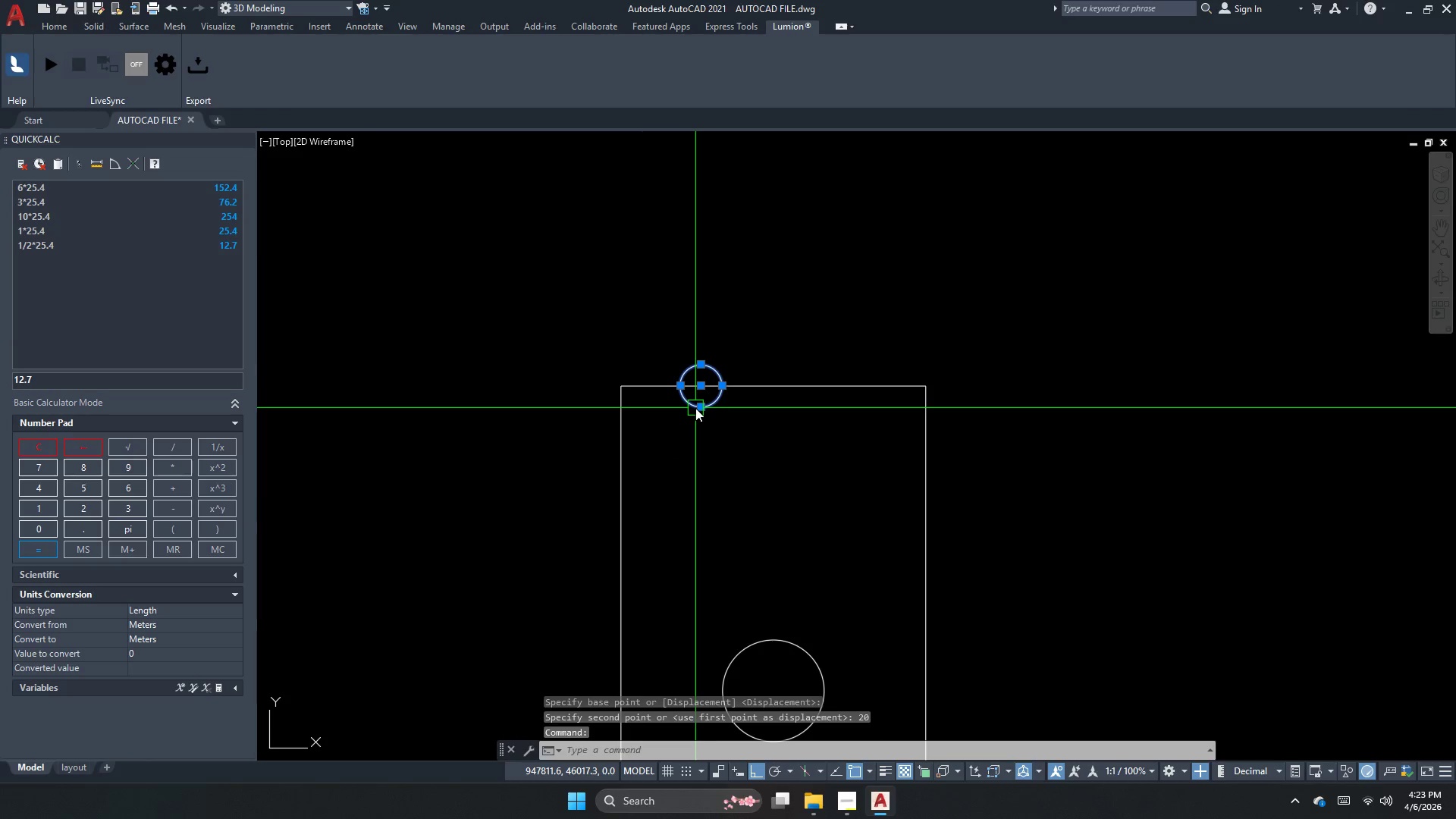 
key(M)
 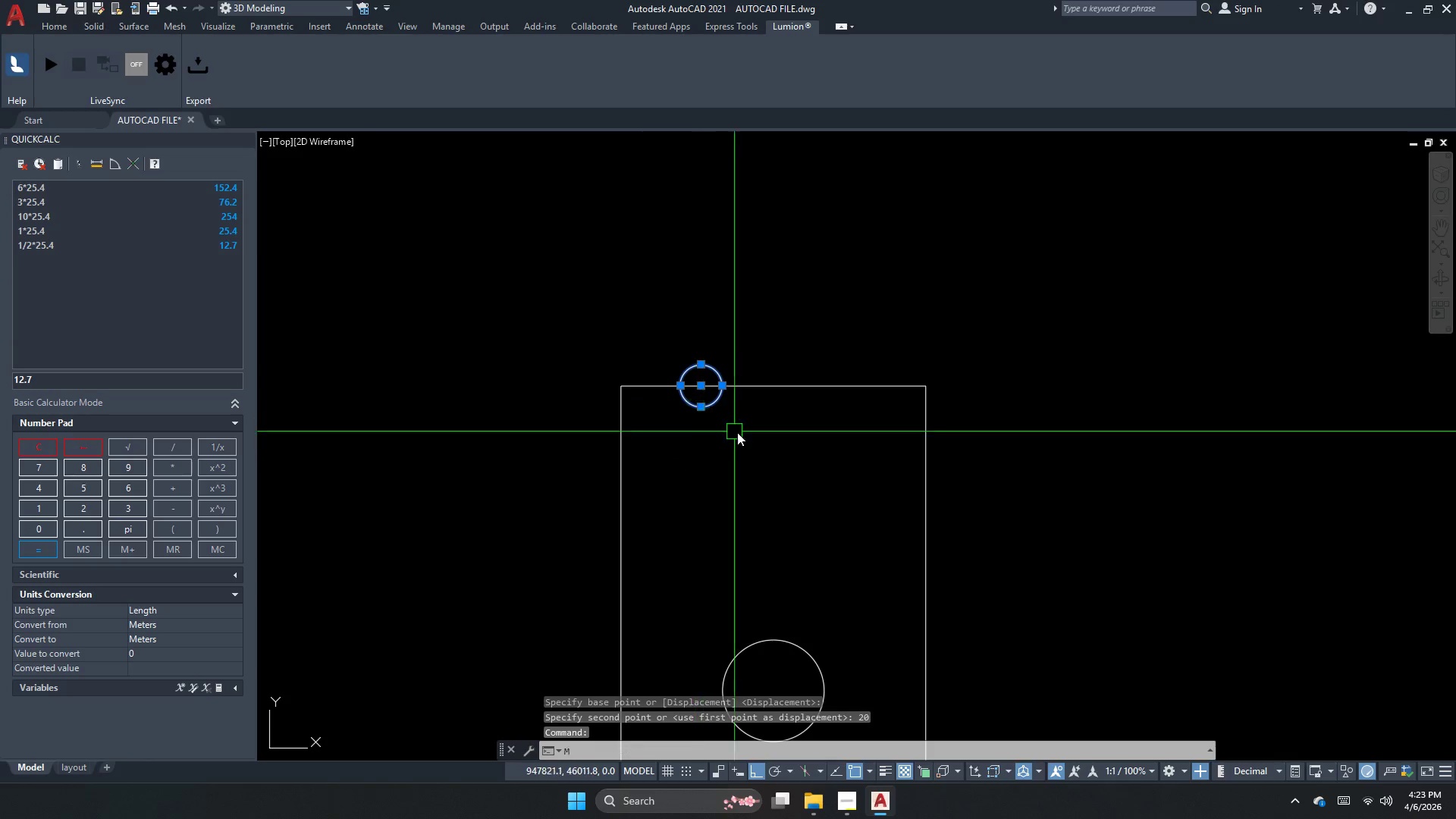 
key(Space)
 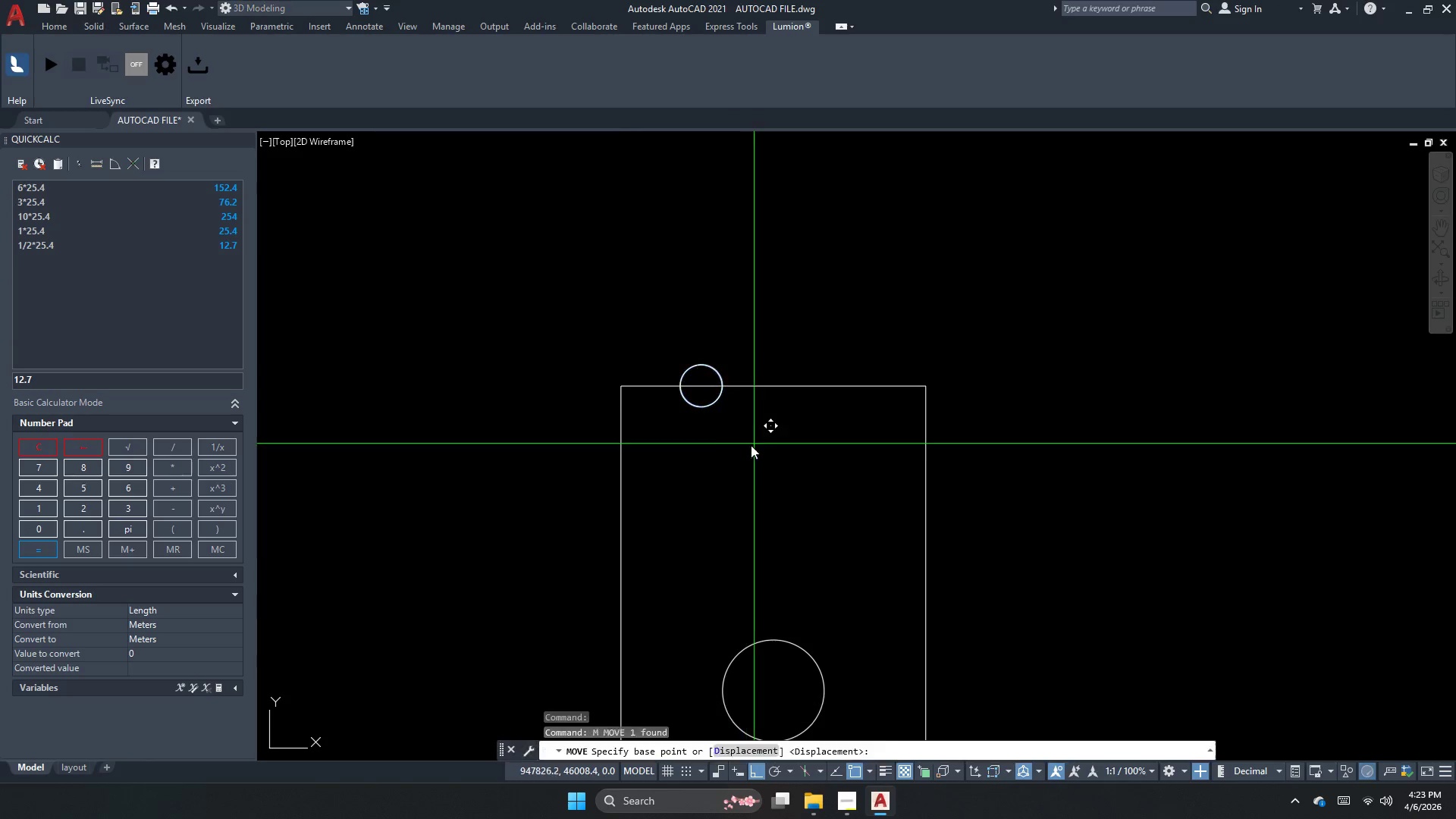 
left_click_drag(start_coordinate=[754, 444], to_coordinate=[699, 468])
 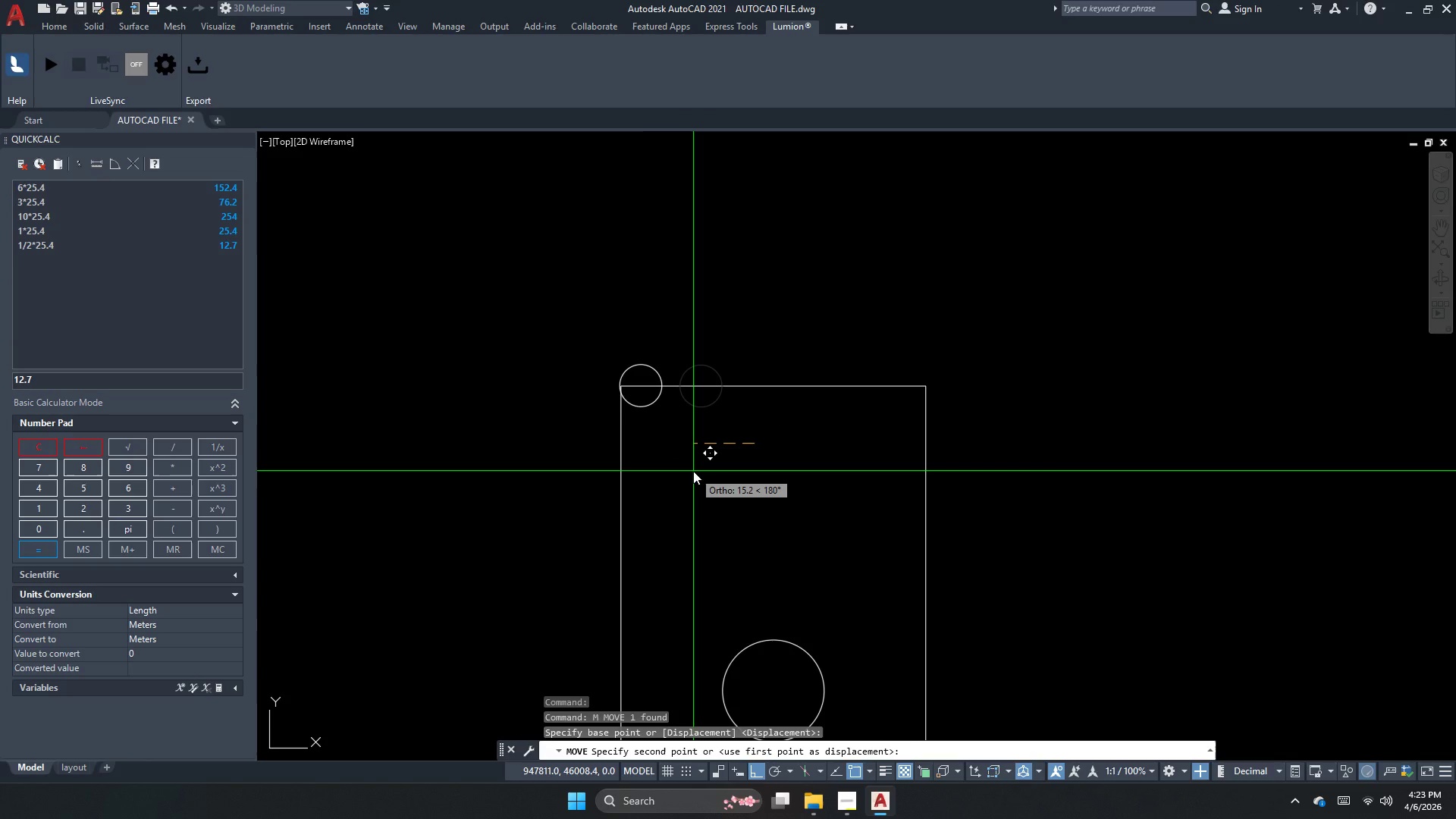 
key(Numpad5)
 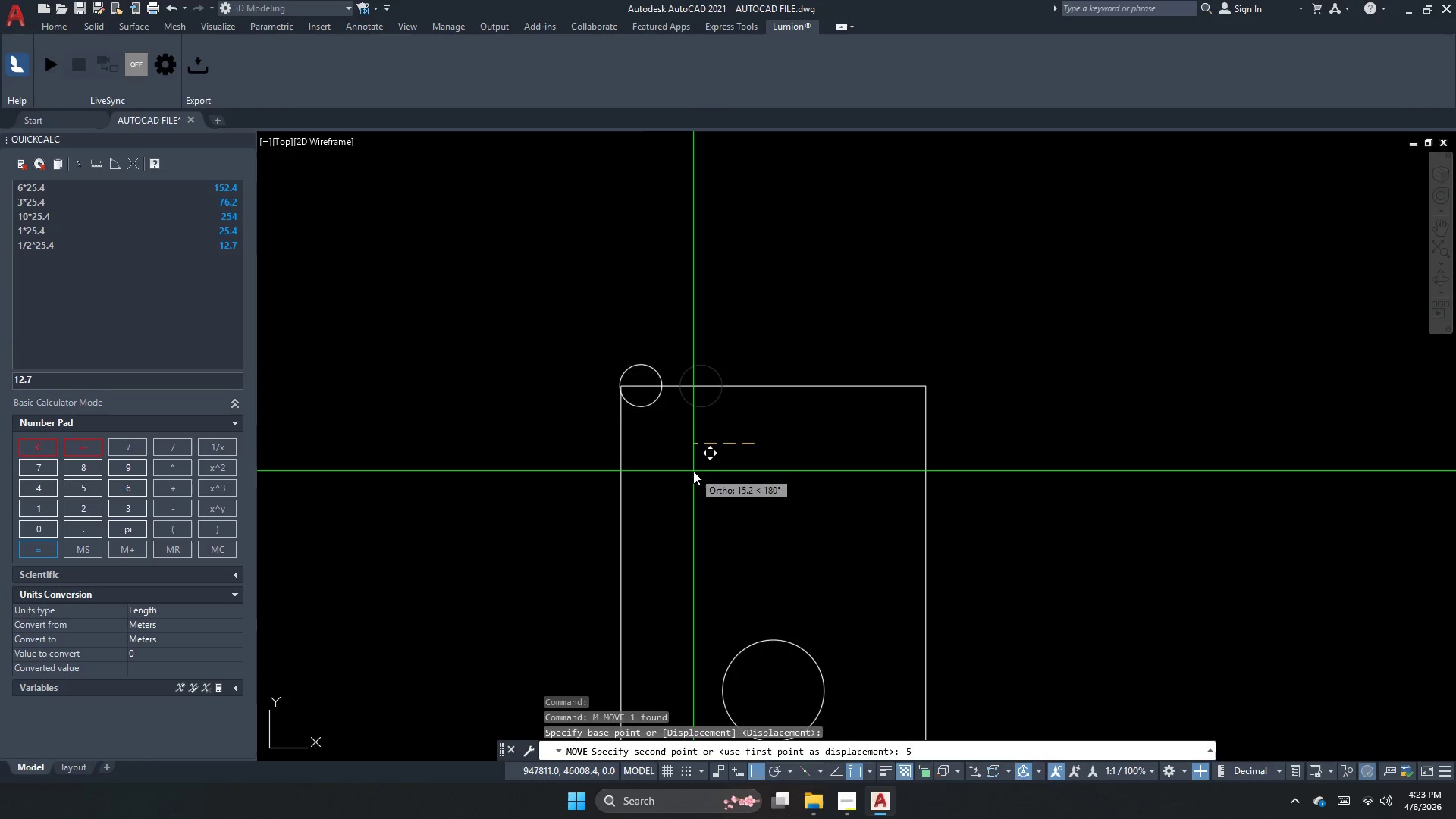 
key(NumpadEnter)
 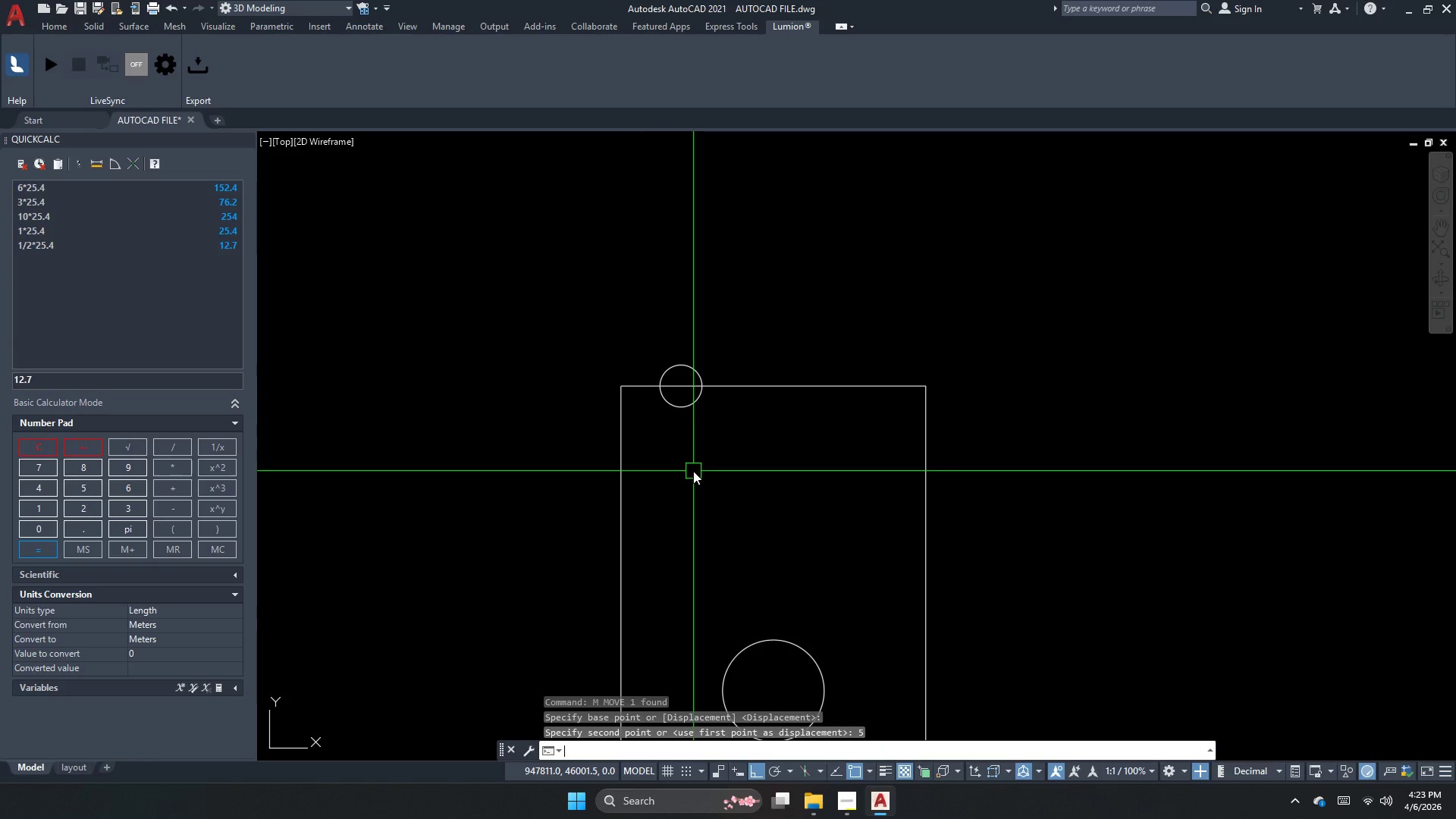 
key(Escape)
 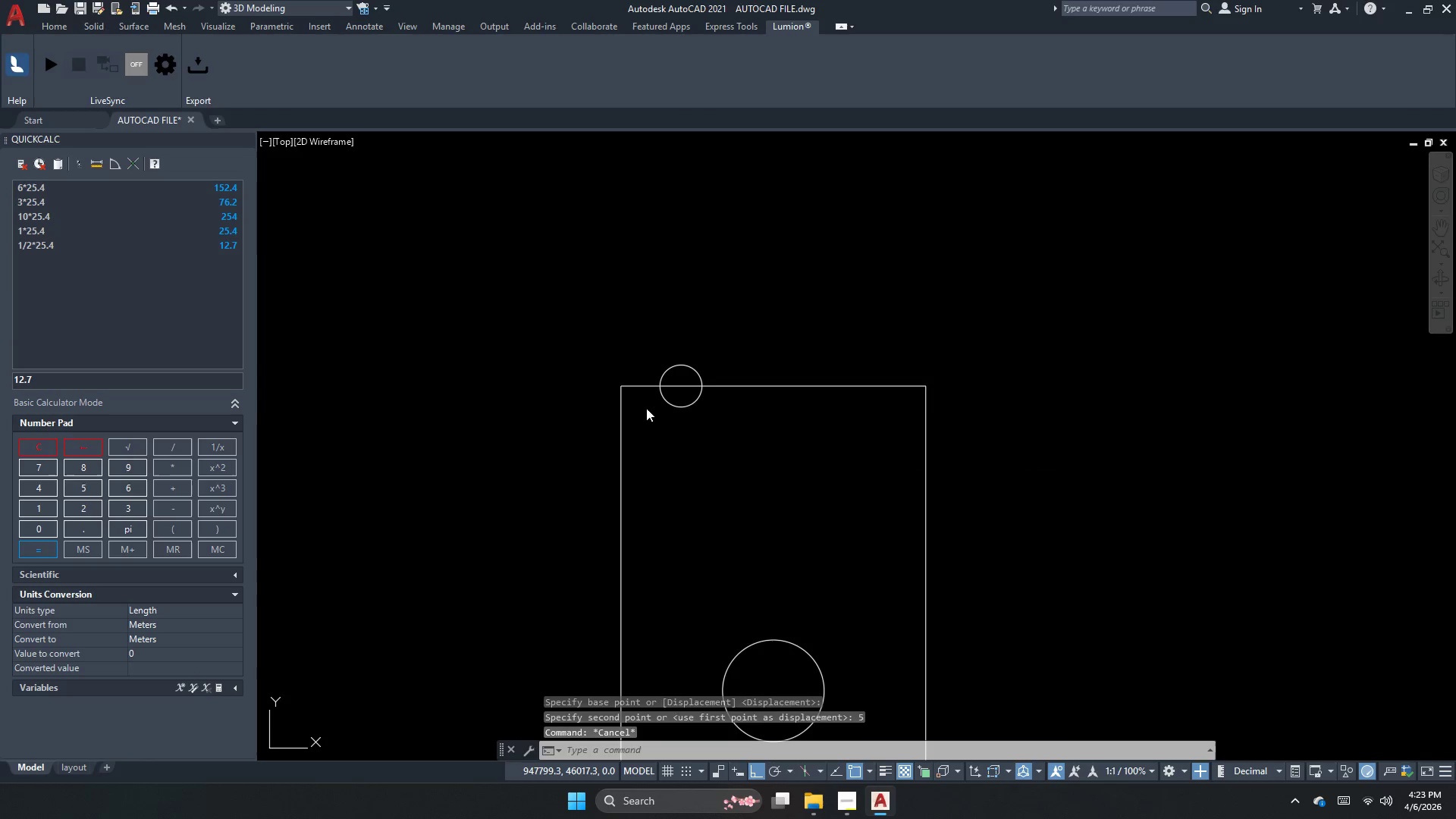 
key(Escape)
 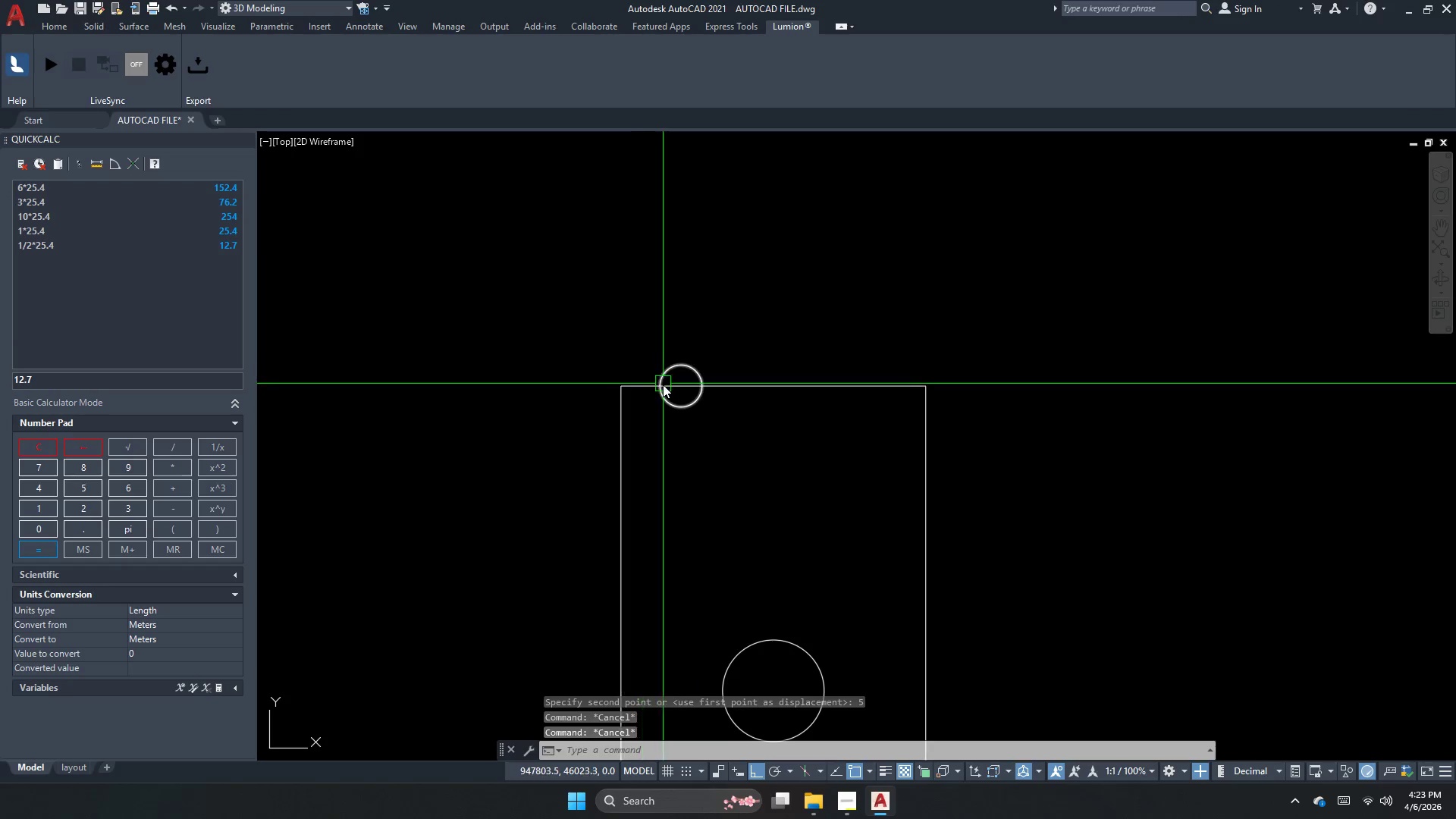 
left_click_drag(start_coordinate=[664, 385], to_coordinate=[665, 391])
 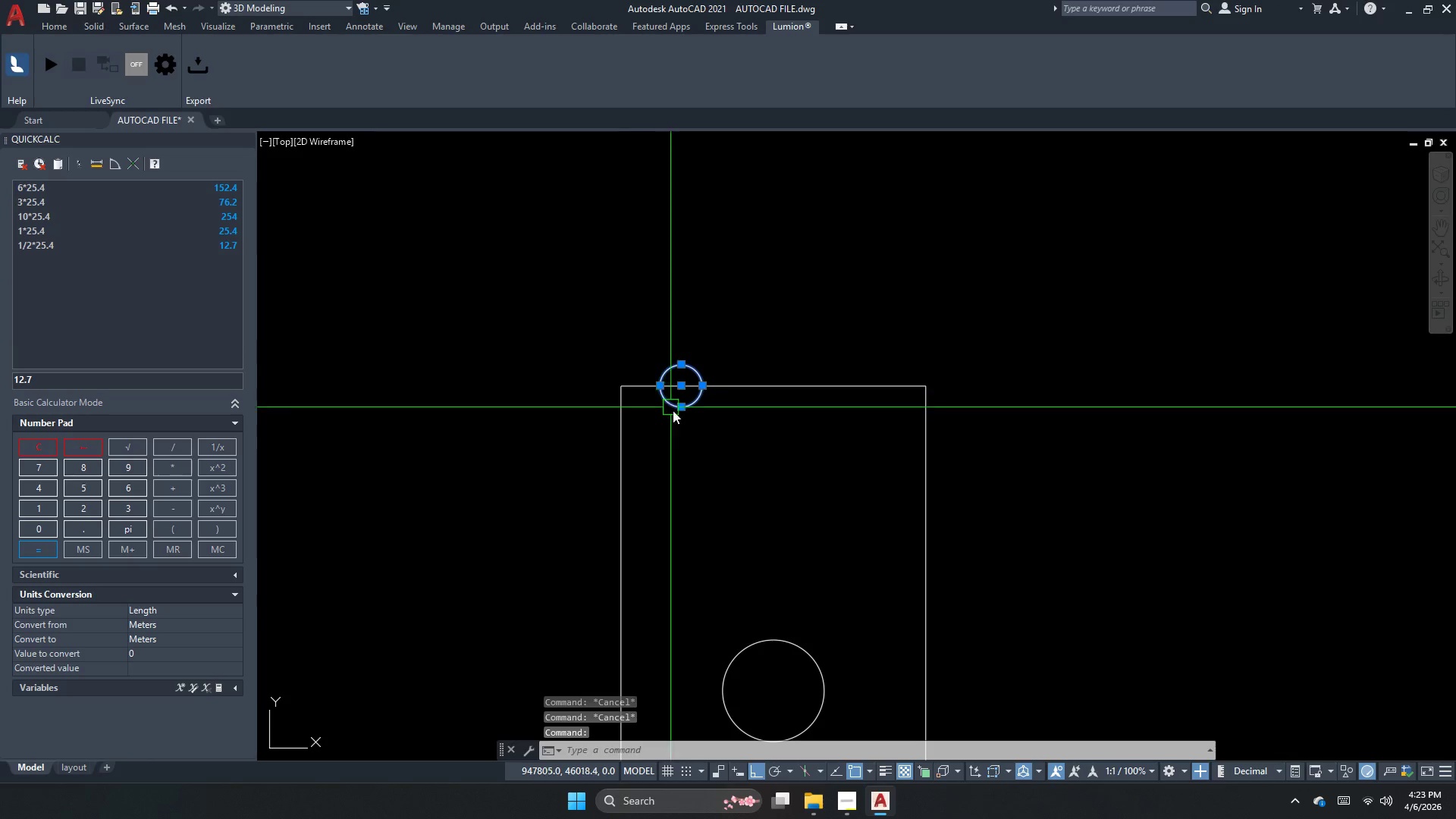 
key(M)
 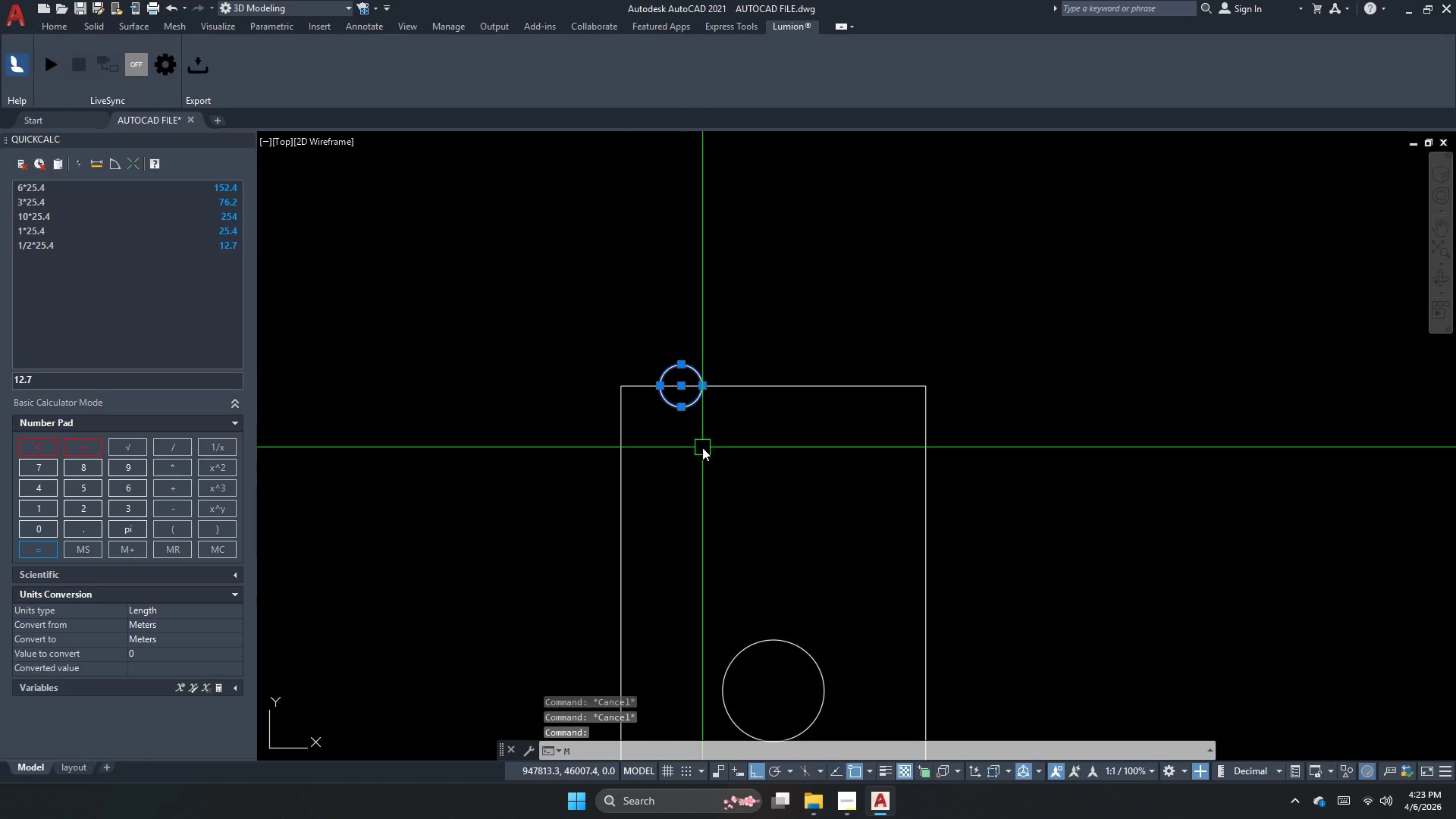 
key(Space)
 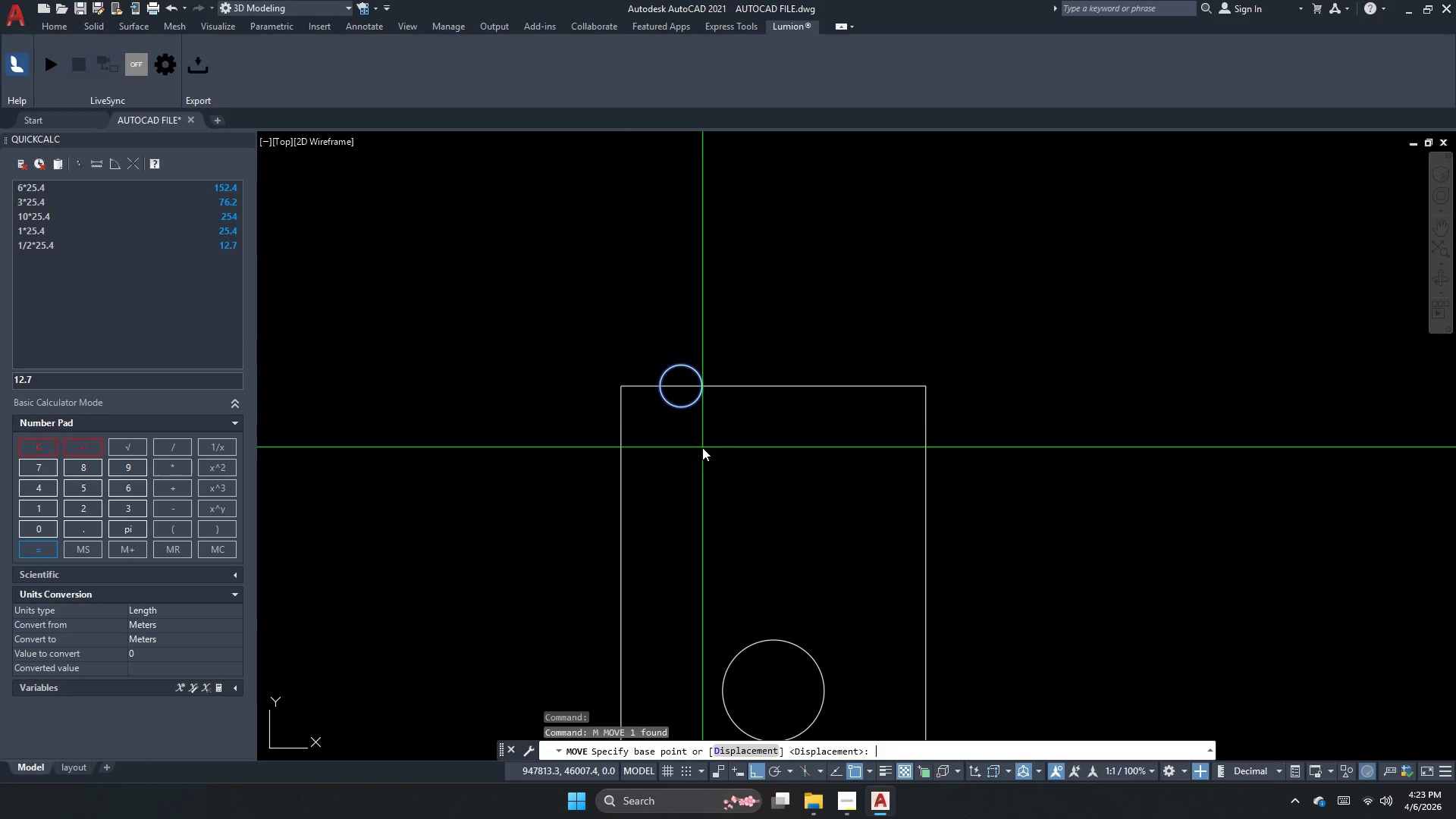 
left_click_drag(start_coordinate=[732, 436], to_coordinate=[731, 468])
 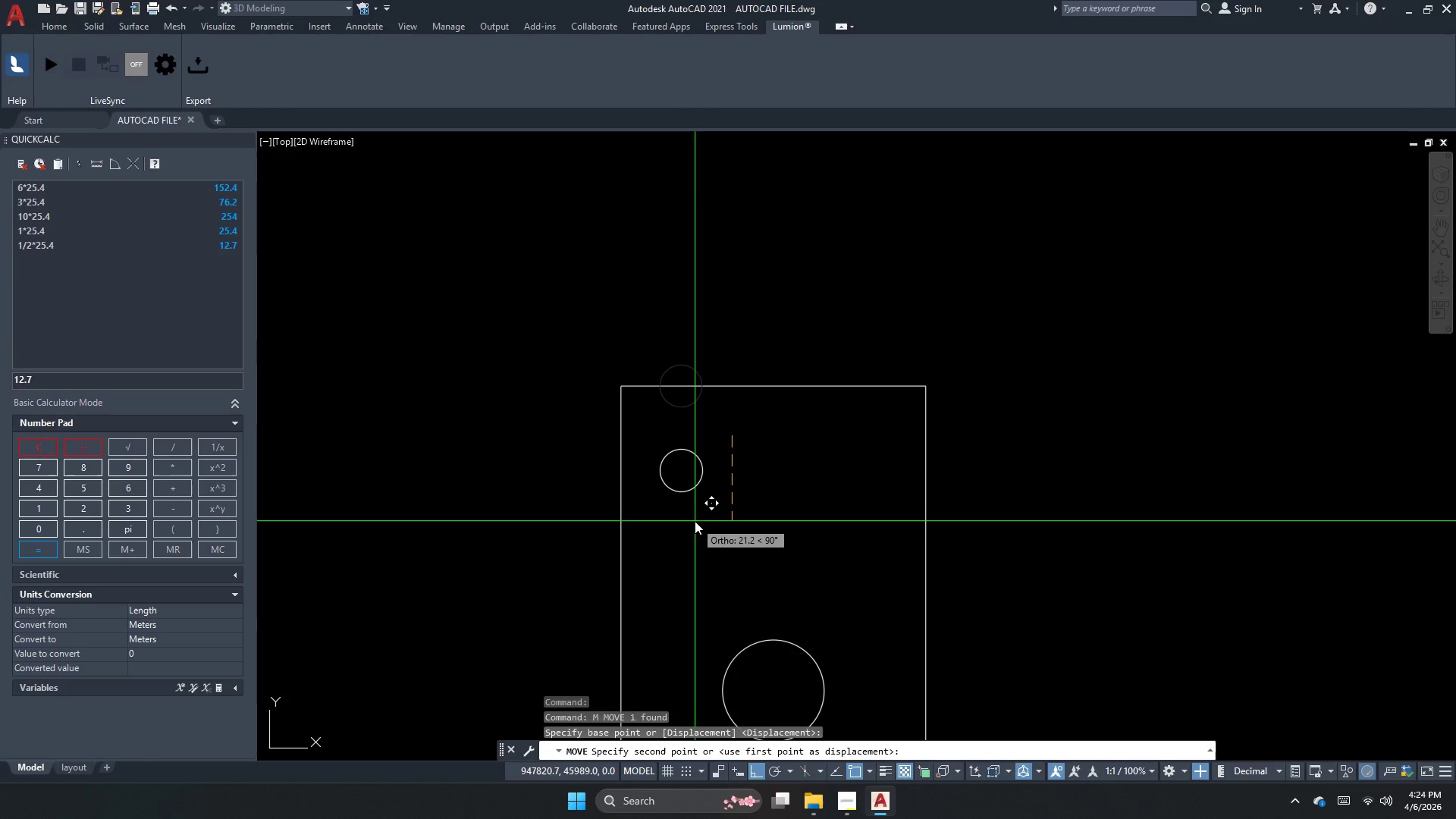 
key(Numpad2)
 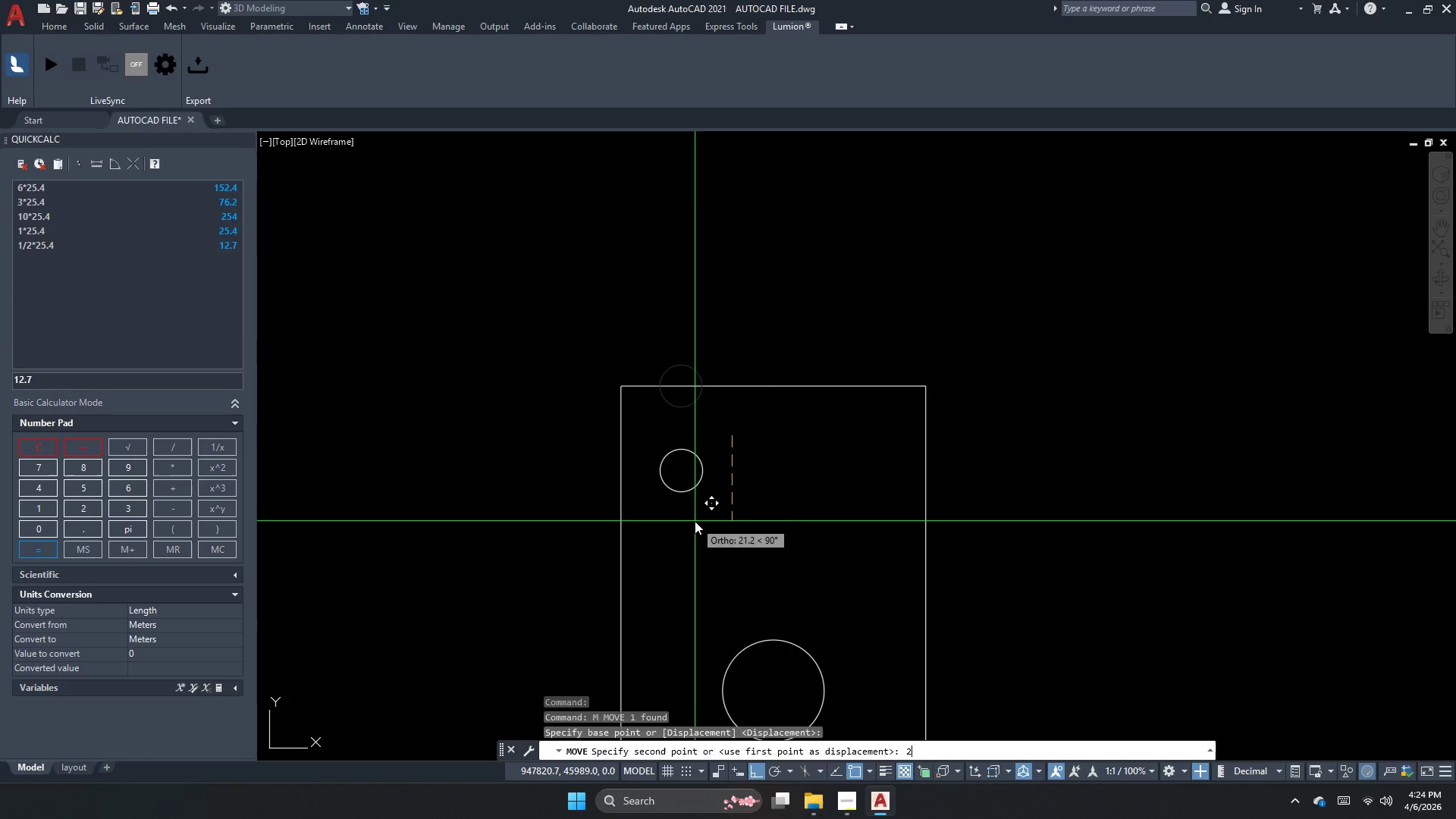 
key(Numpad0)
 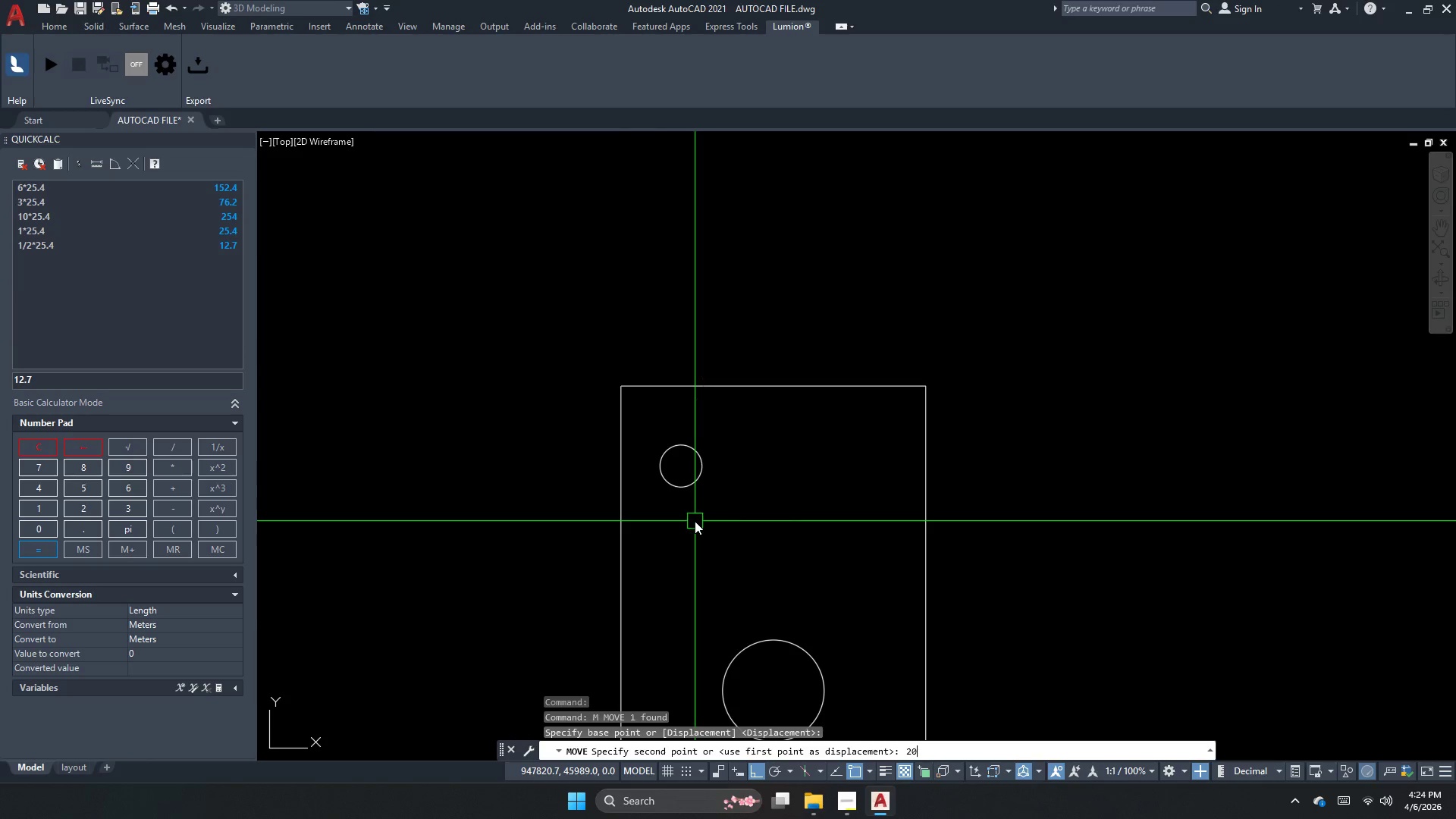 
key(NumpadEnter)
 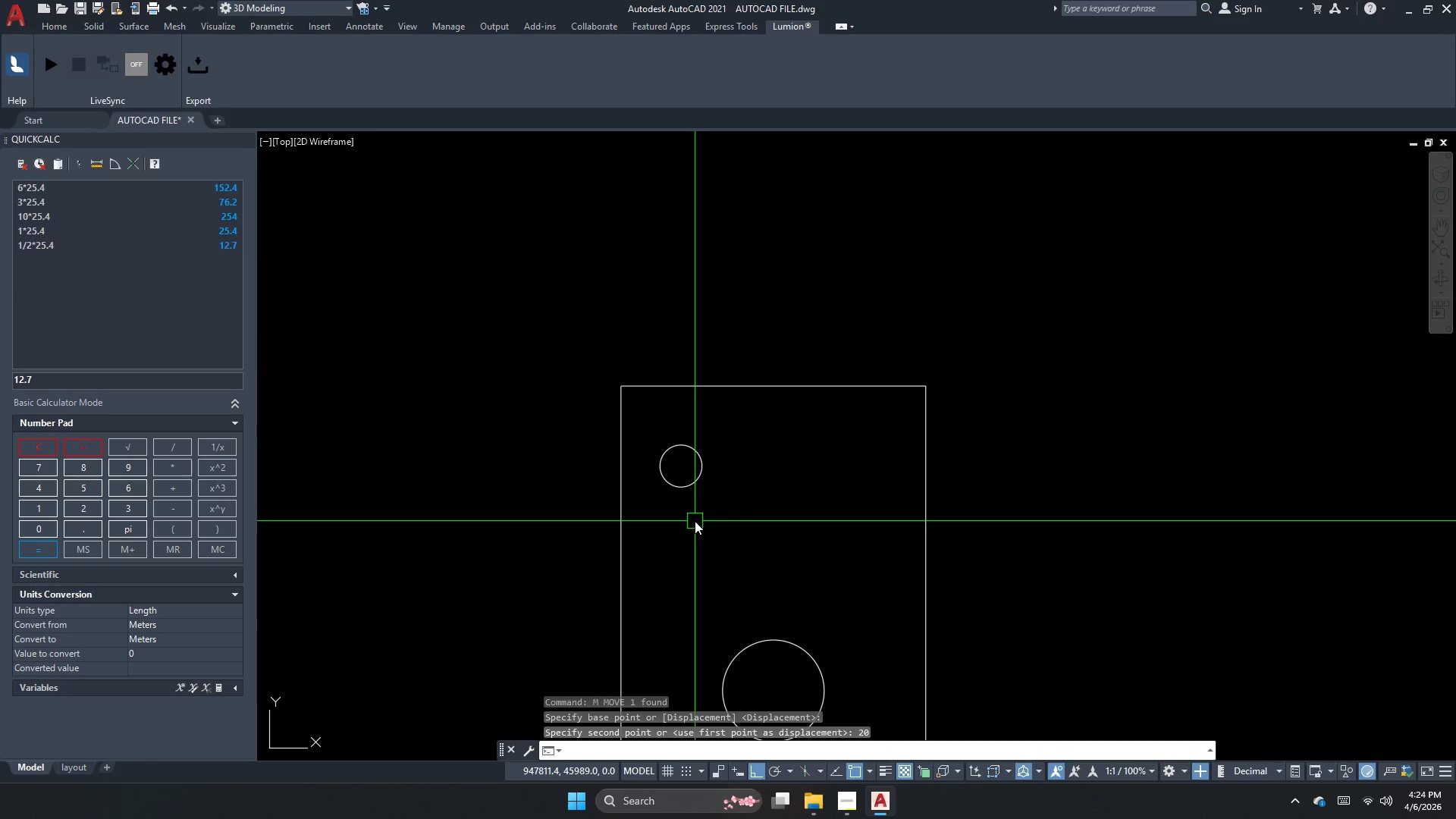 
scroll: coordinate [560, 20], scroll_direction: down, amount: 2.0
 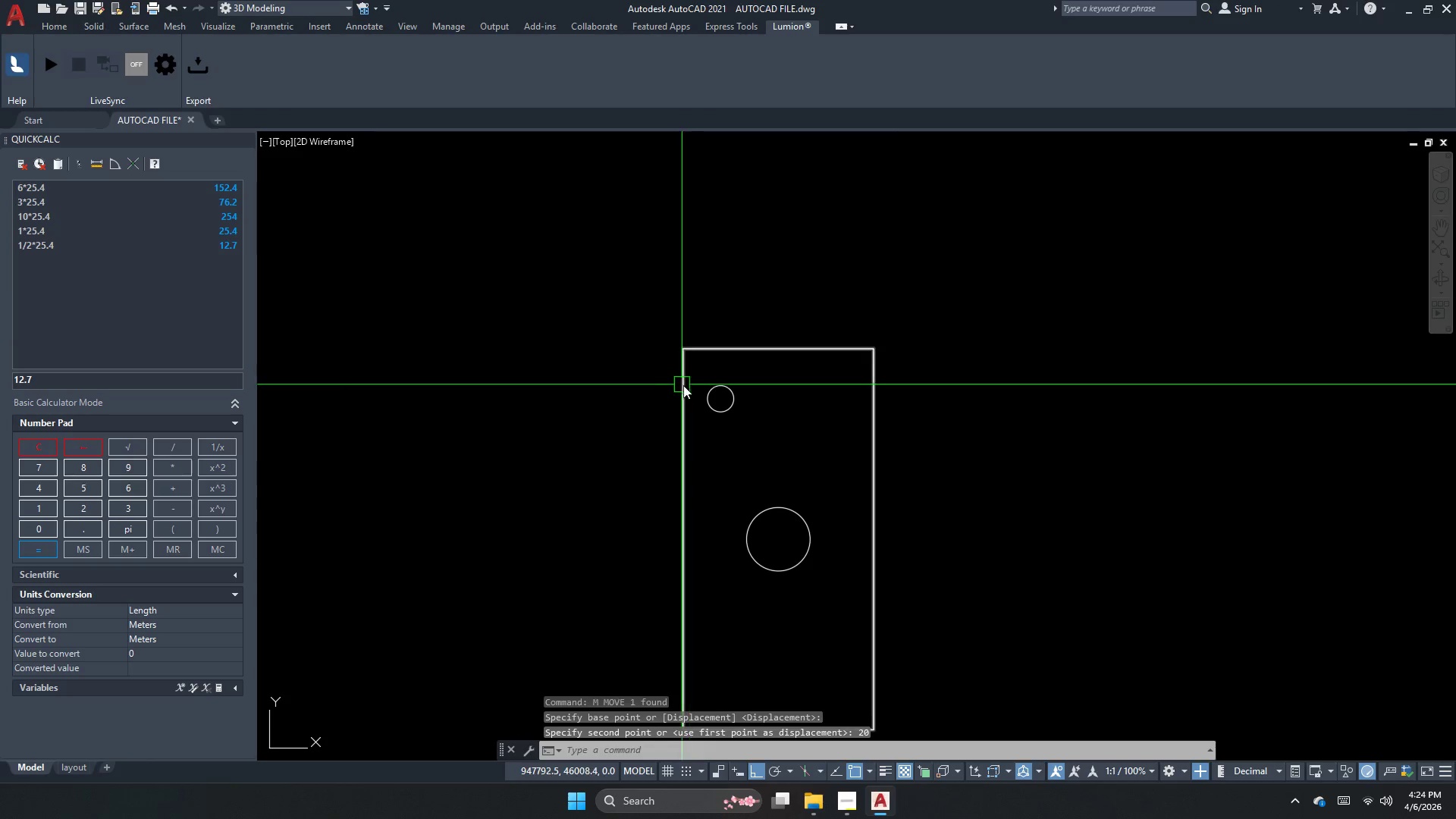 
left_click([723, 381])
 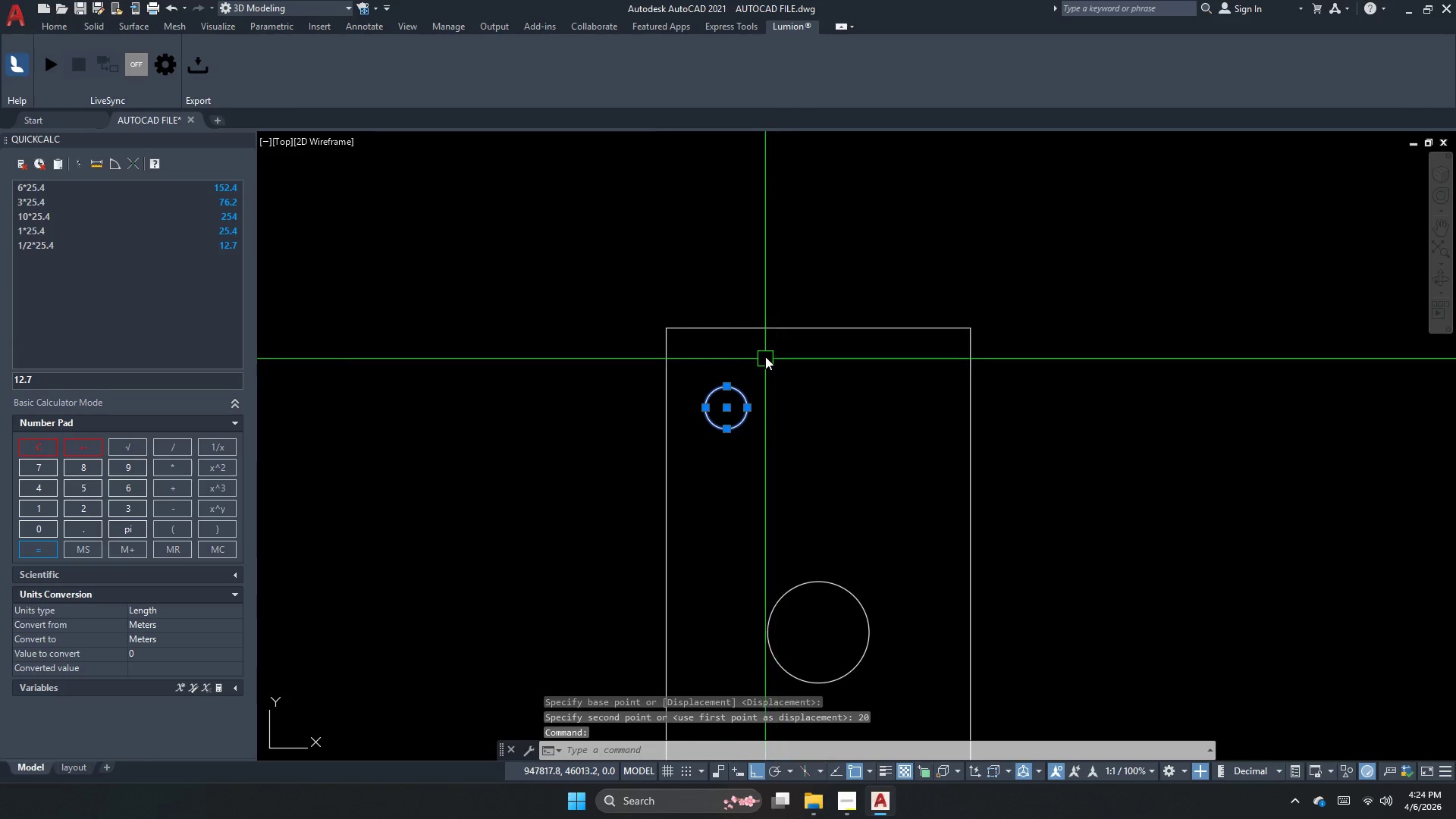 
scroll: coordinate [709, 384], scroll_direction: up, amount: 1.0
 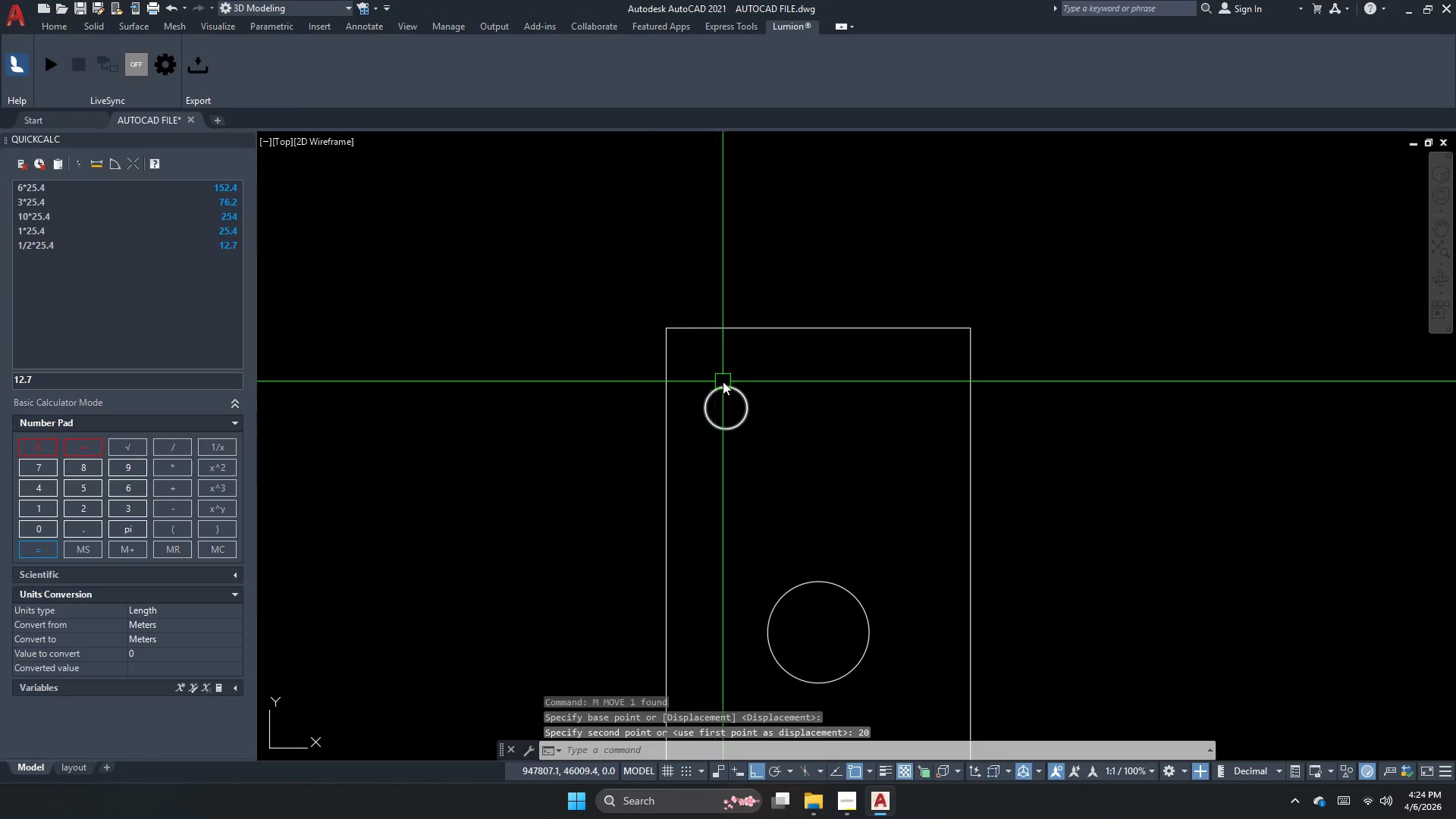 
type(mi )
 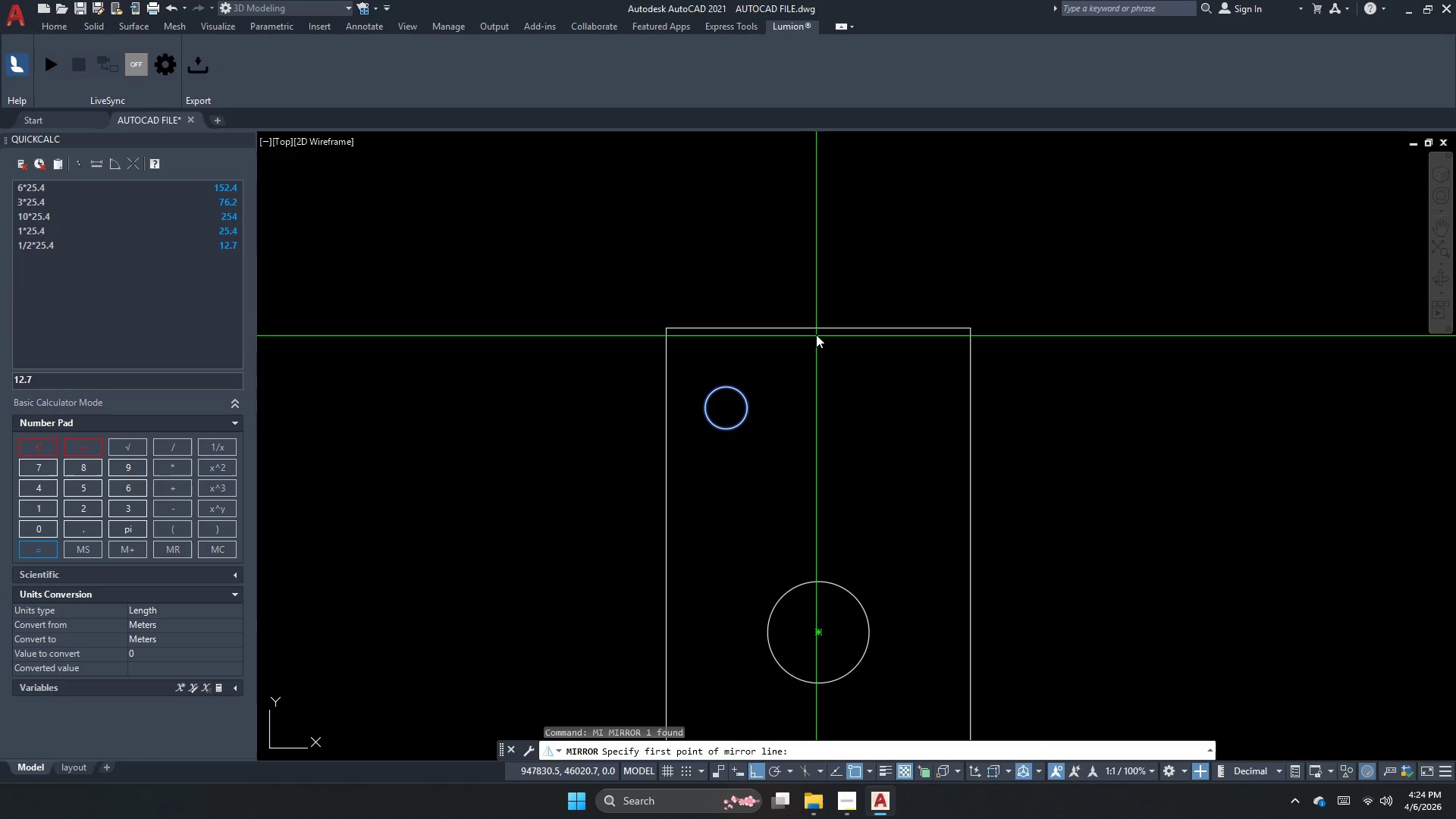 
left_click_drag(start_coordinate=[817, 332], to_coordinate=[817, 338])
 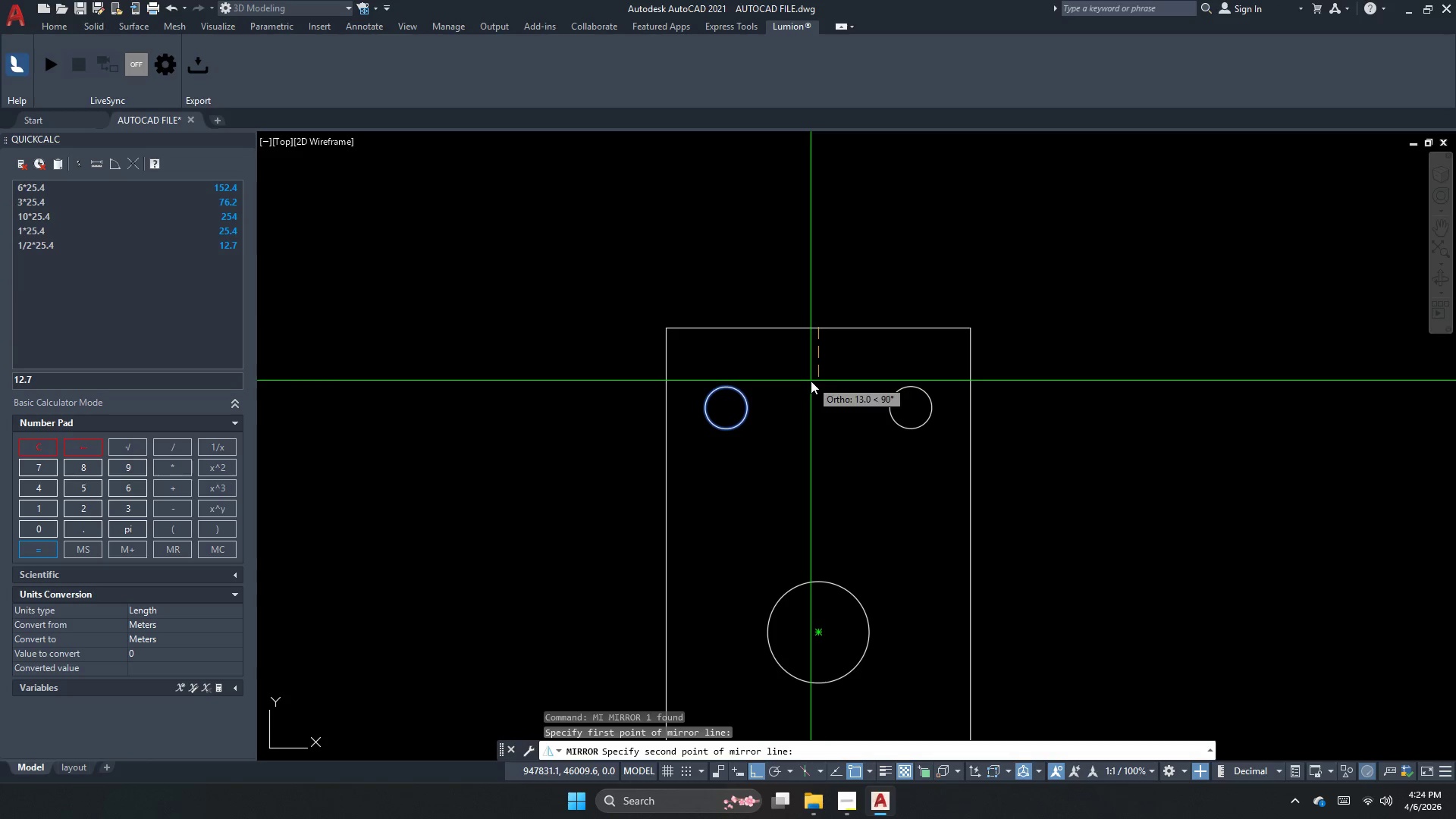 
double_click([811, 381])
 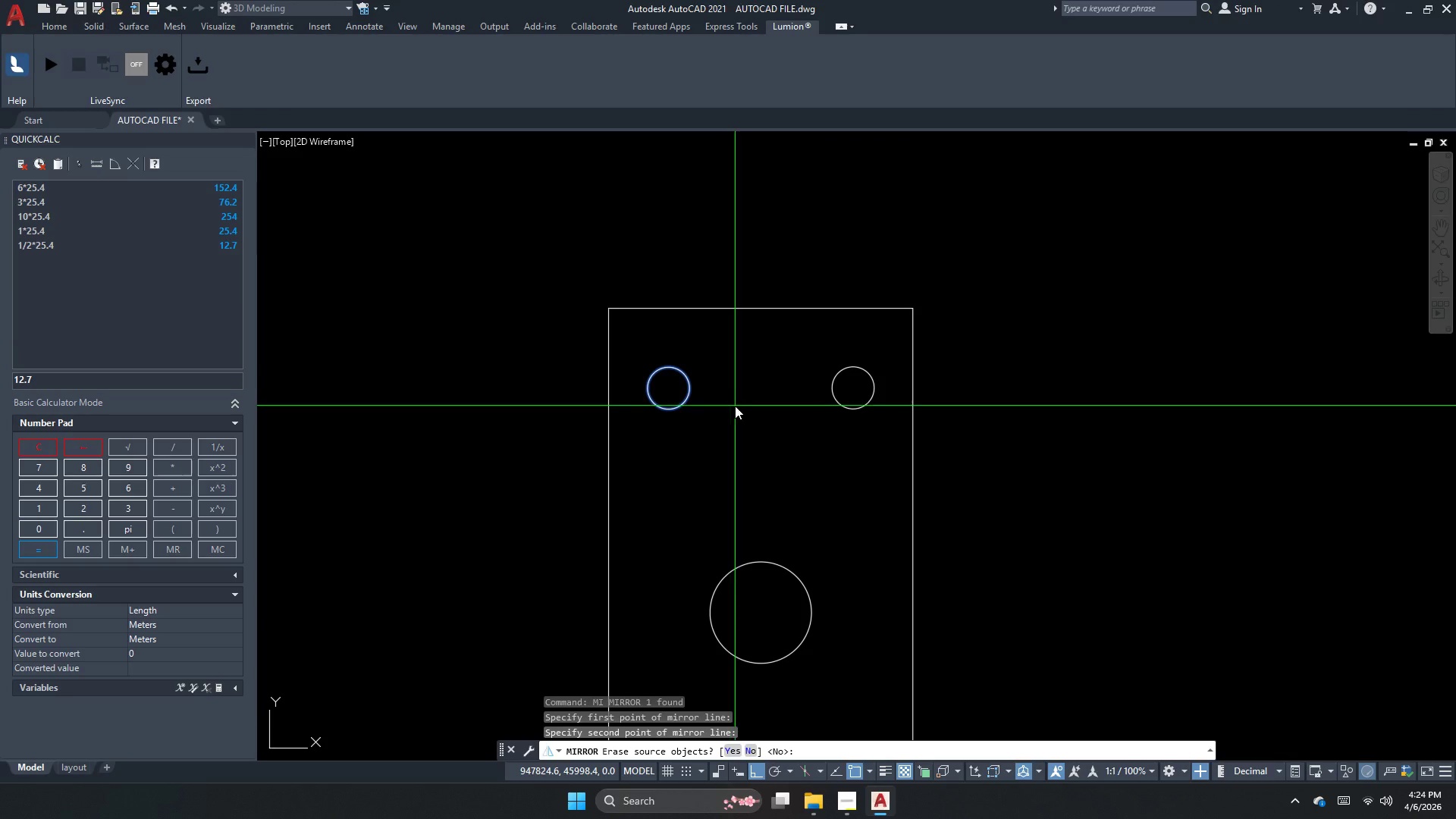 
key(N)
 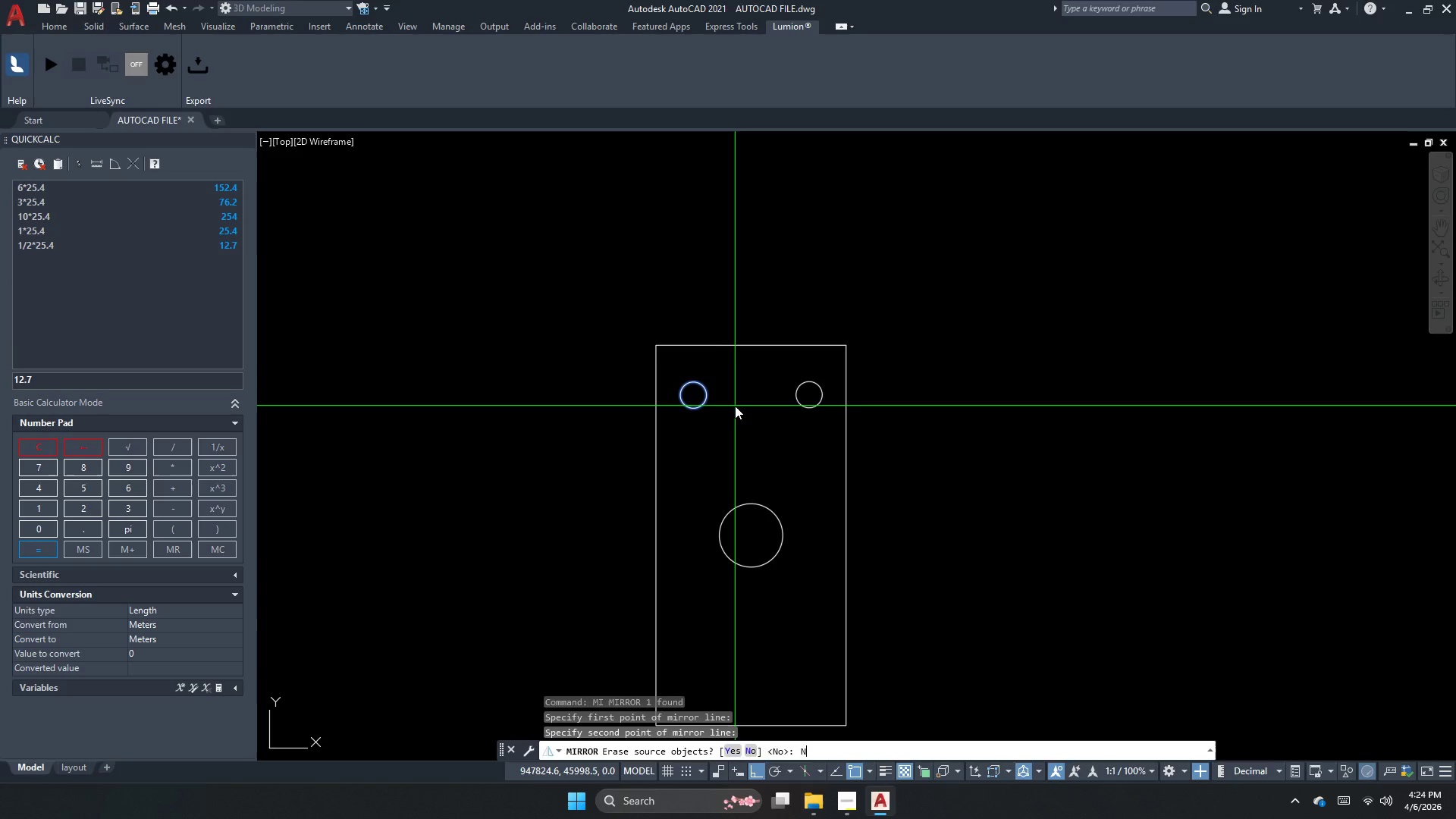 
key(Space)
 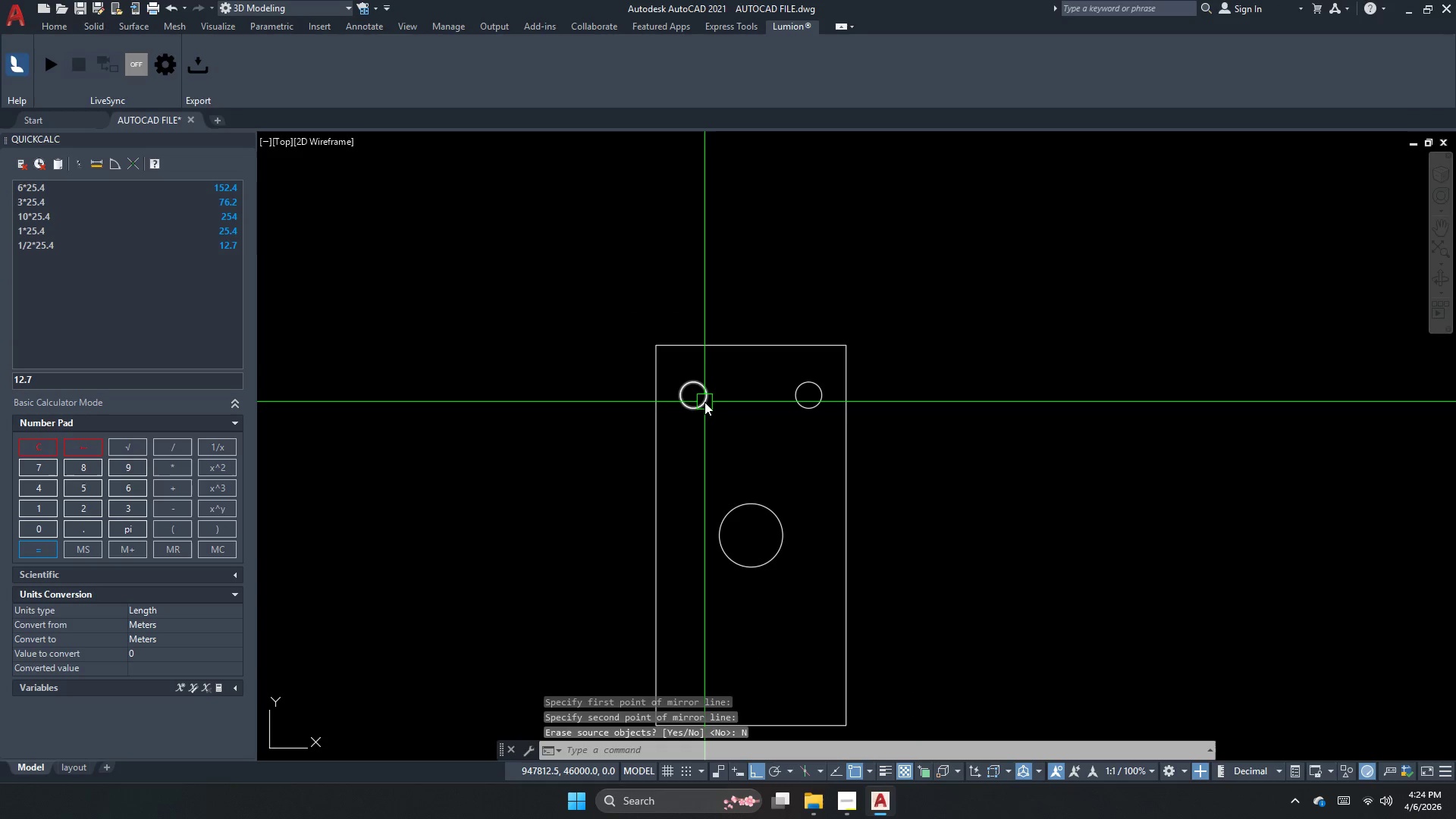 
scroll: coordinate [735, 406], scroll_direction: down, amount: 1.0
 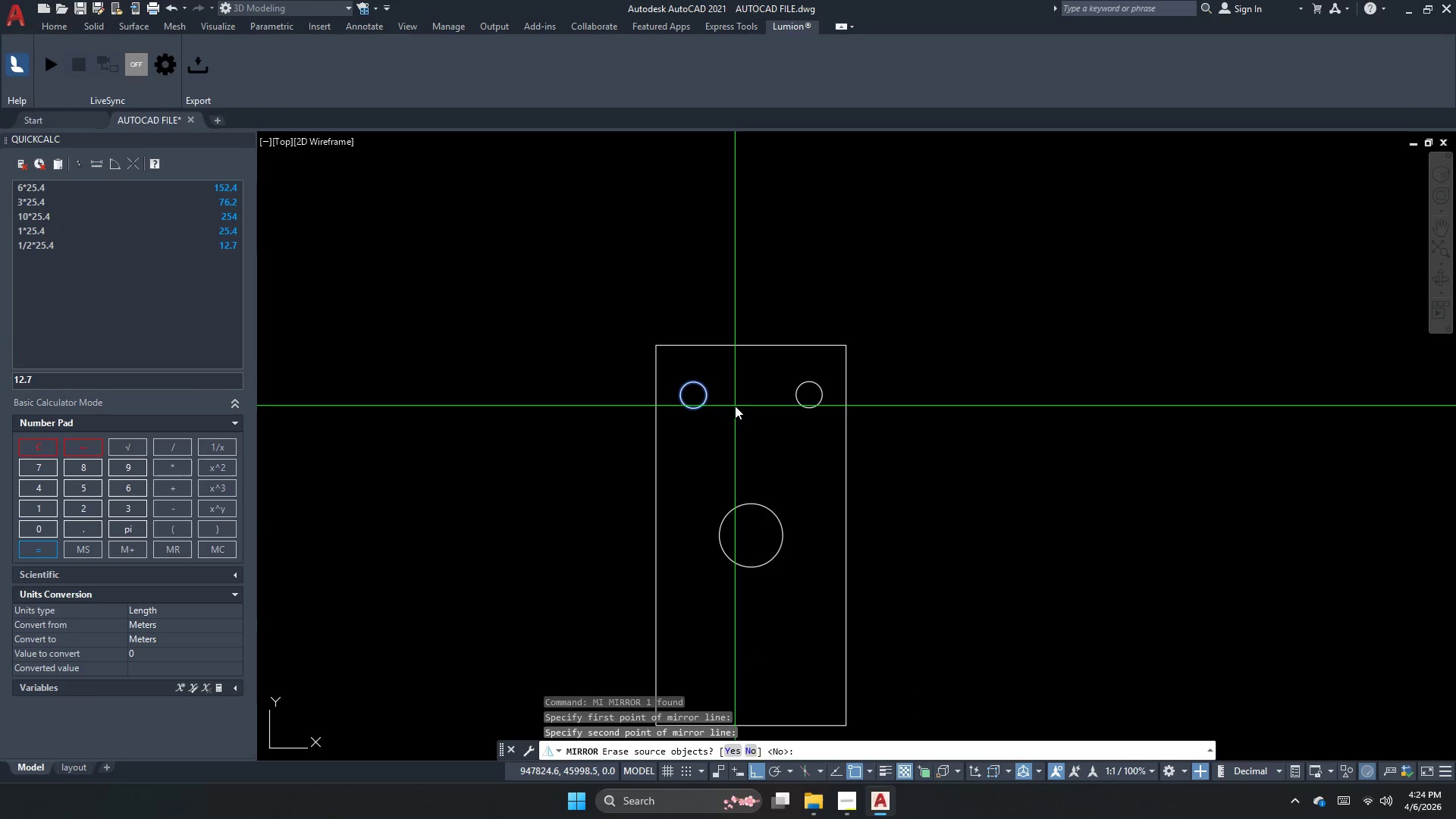 
left_click([704, 402])
 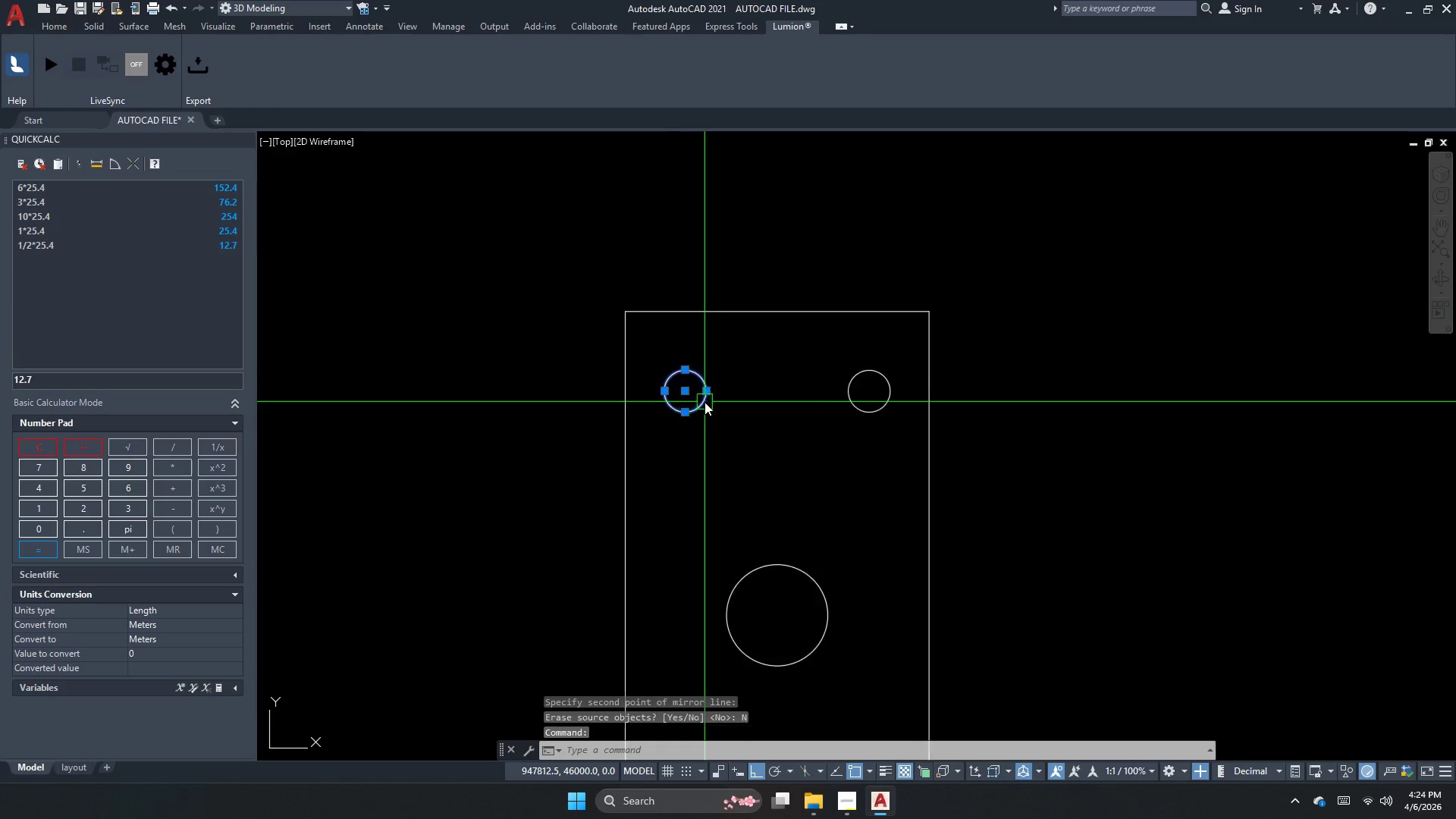 
key(M)
 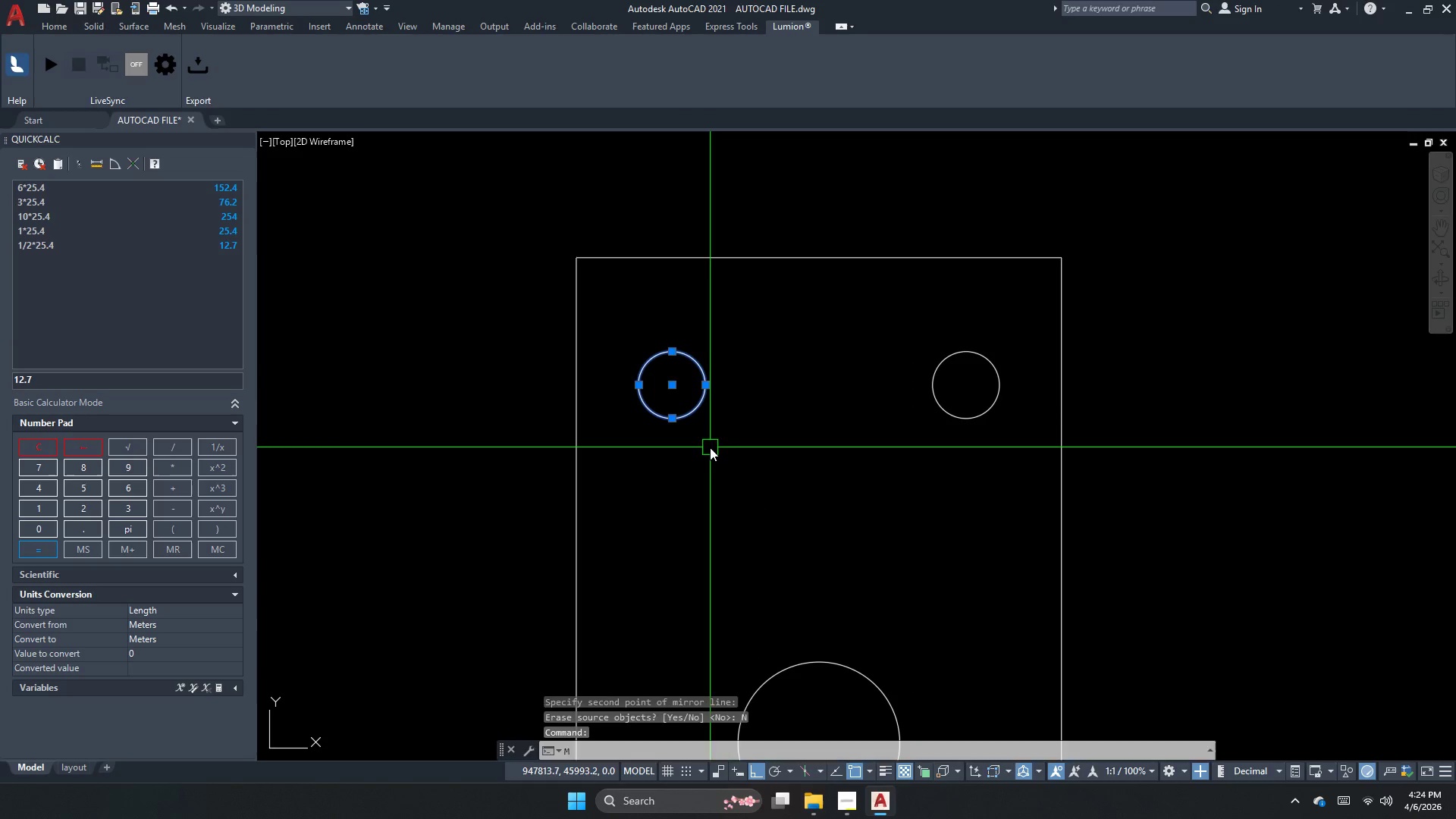 
key(Space)
 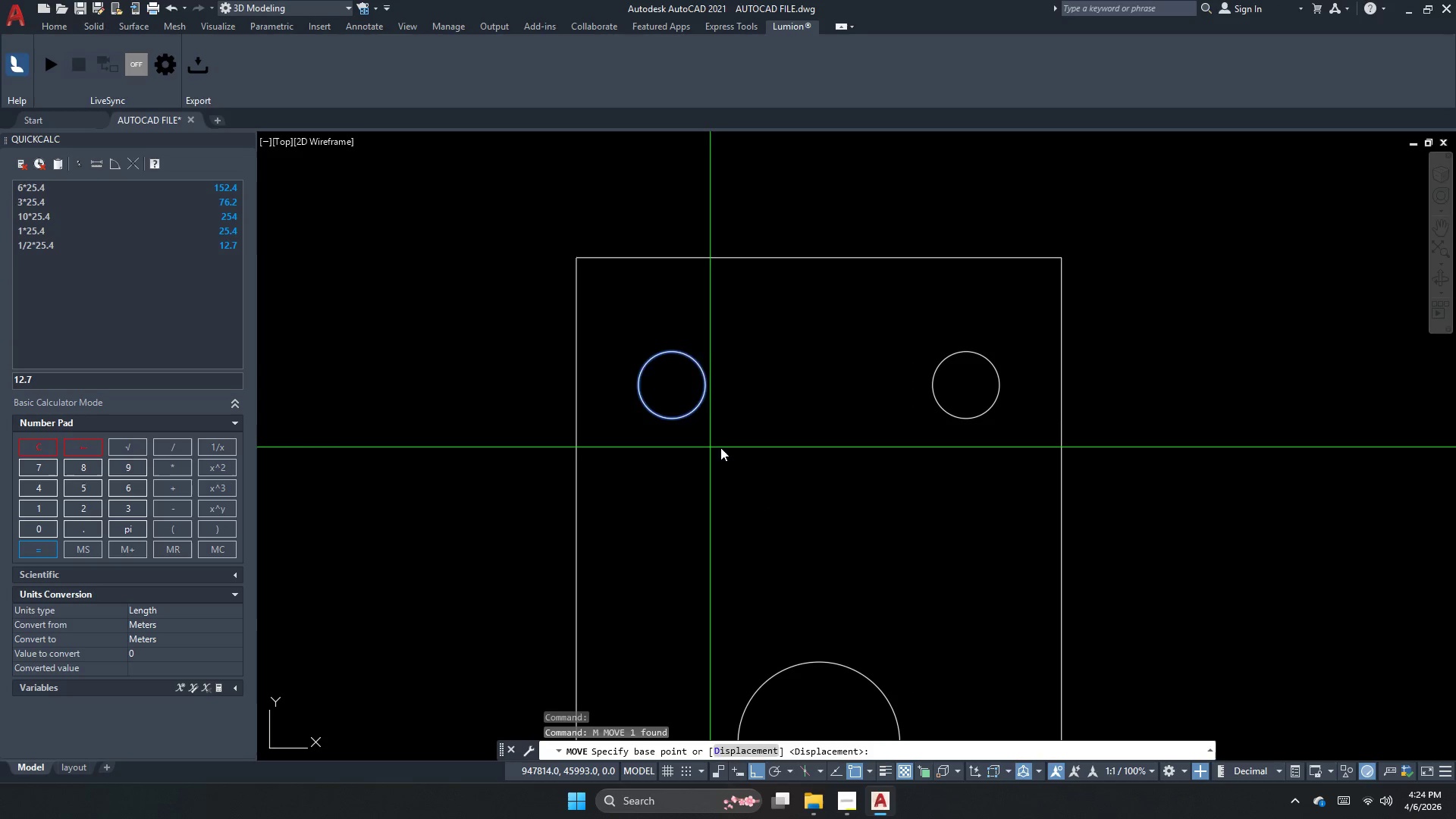 
left_click_drag(start_coordinate=[720, 447], to_coordinate=[741, 447])
 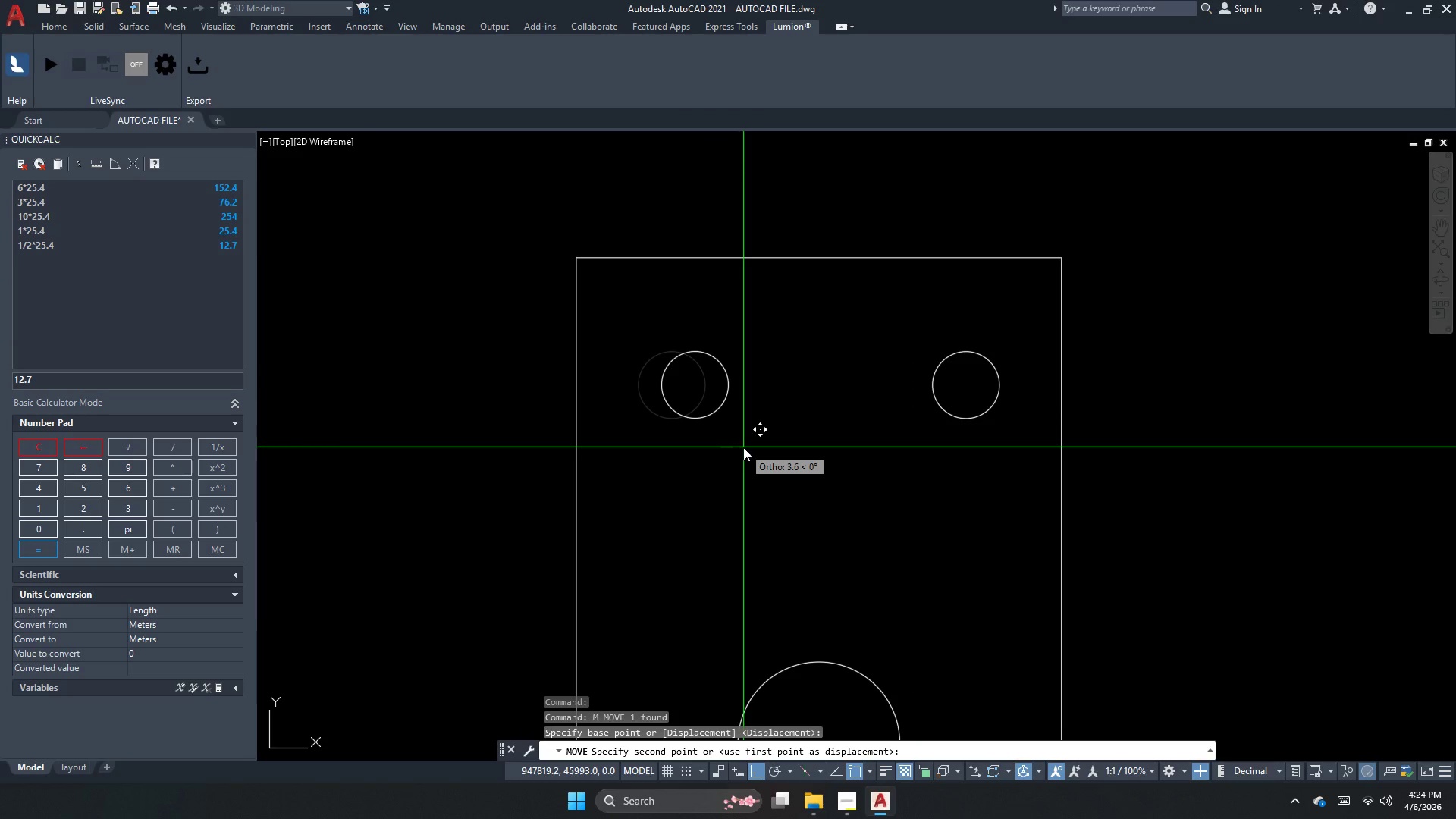 
scroll: coordinate [704, 402], scroll_direction: up, amount: 2.0
 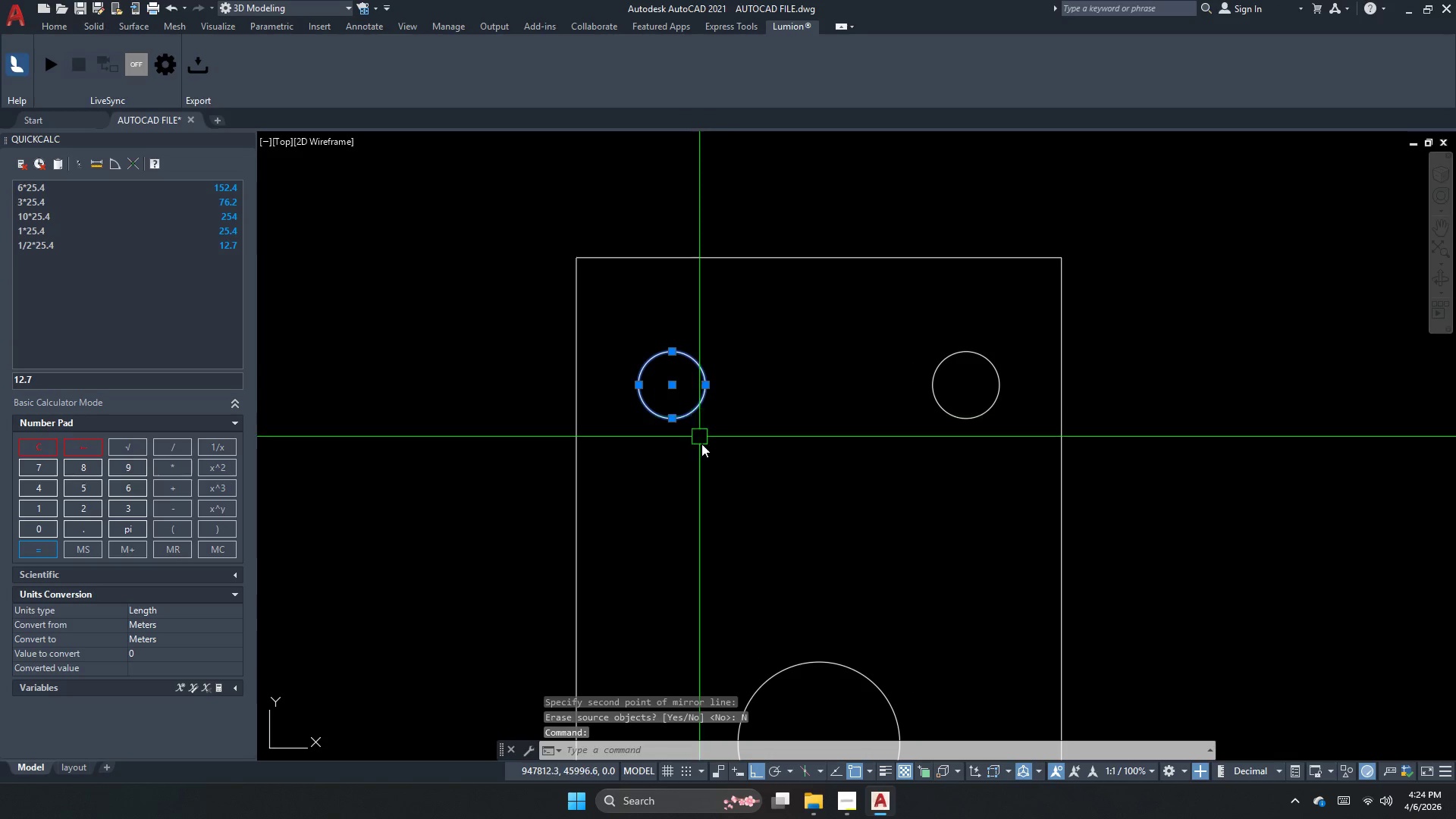 
key(Numpad5)
 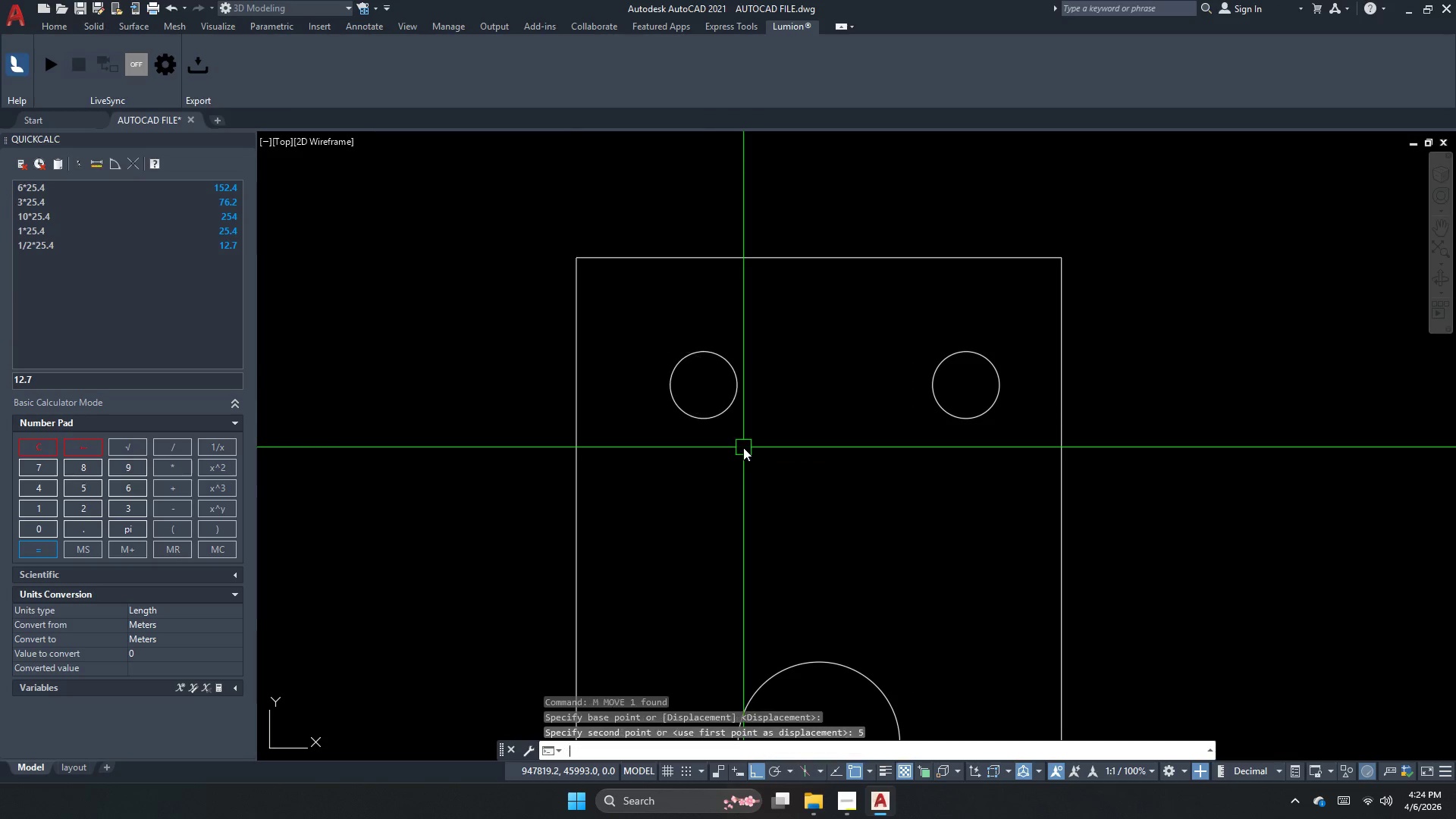 
key(NumpadEnter)
 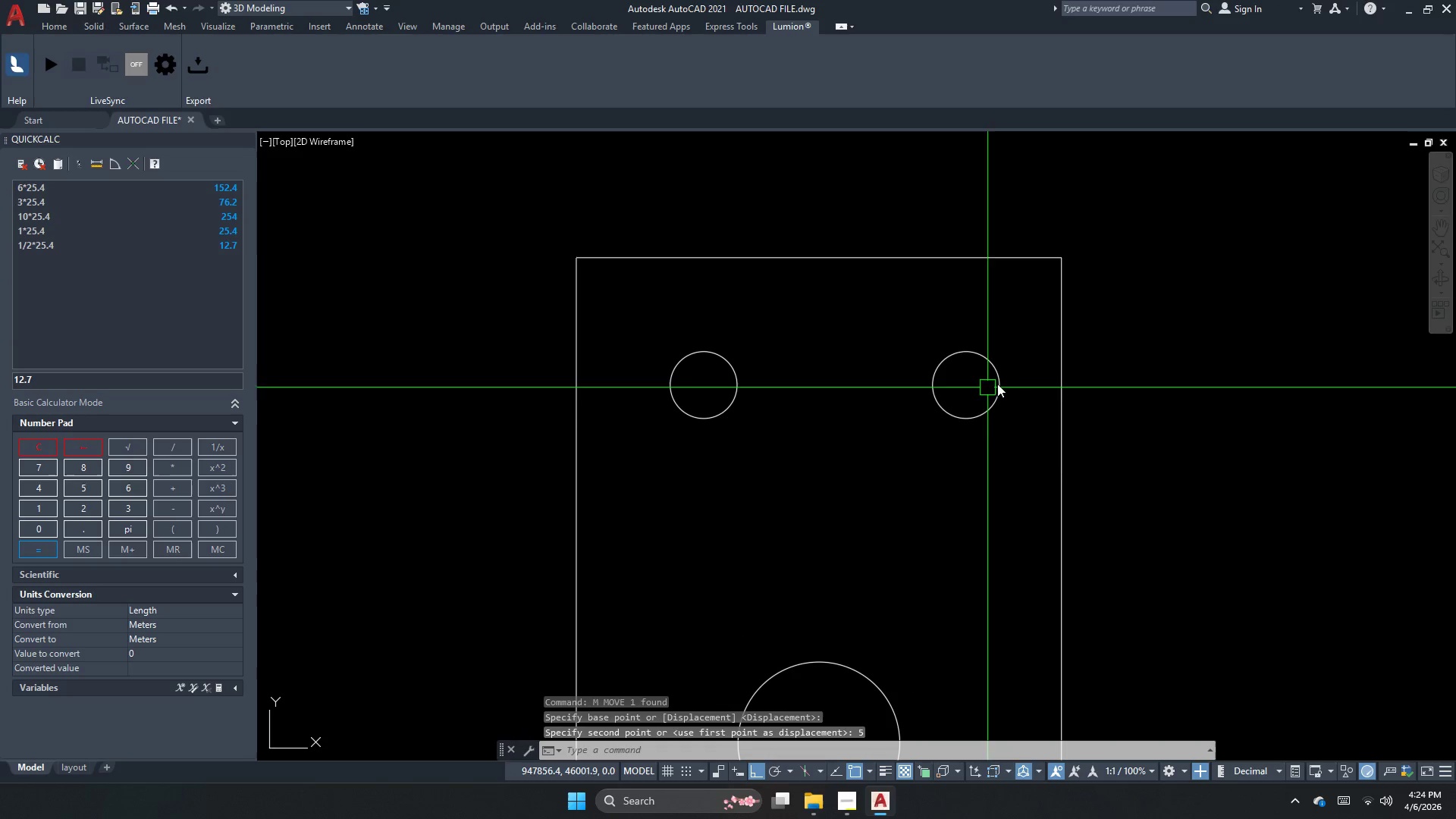 
left_click_drag(start_coordinate=[992, 397], to_coordinate=[987, 414])
 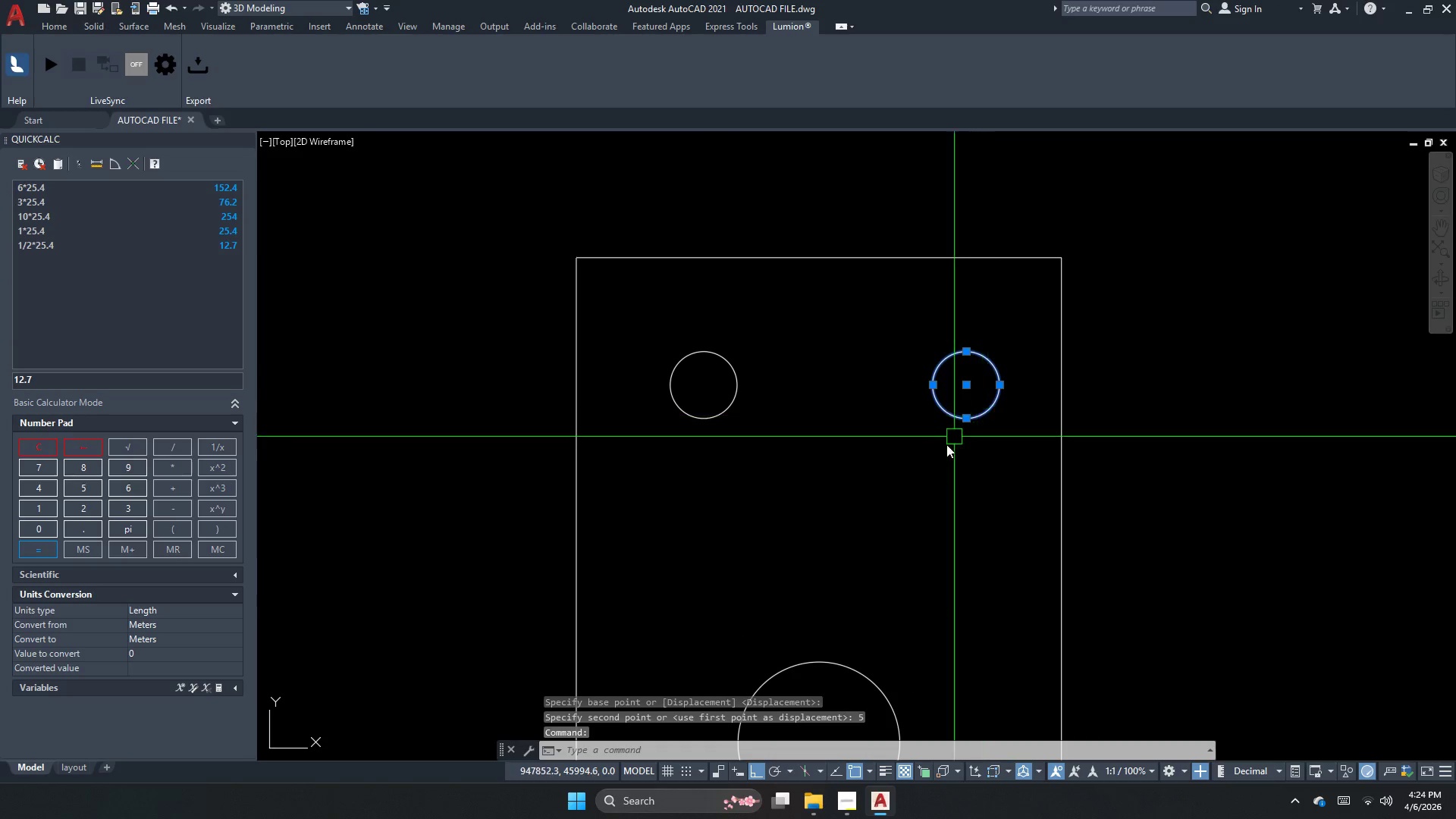 
key(M)
 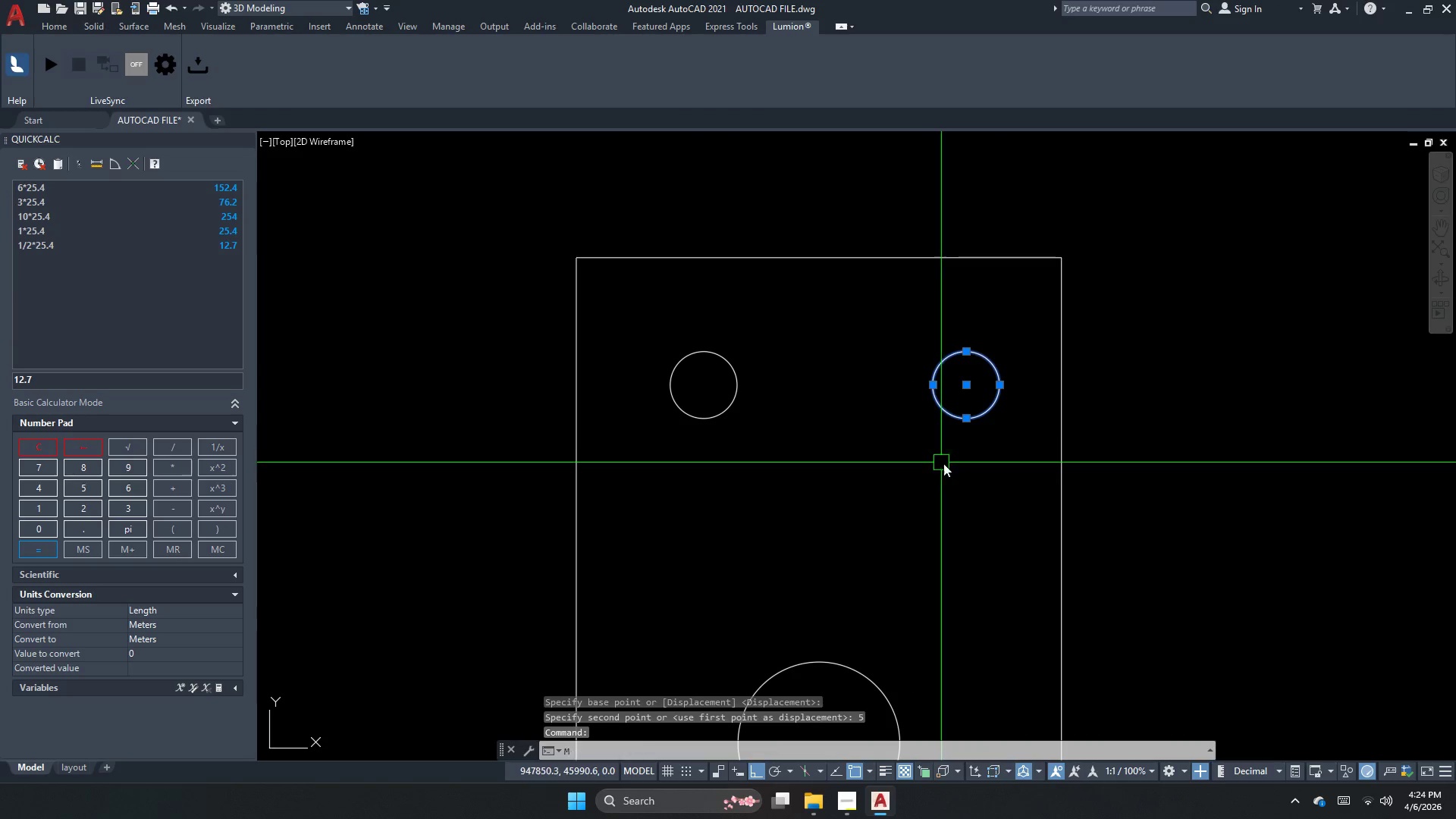 
key(Space)
 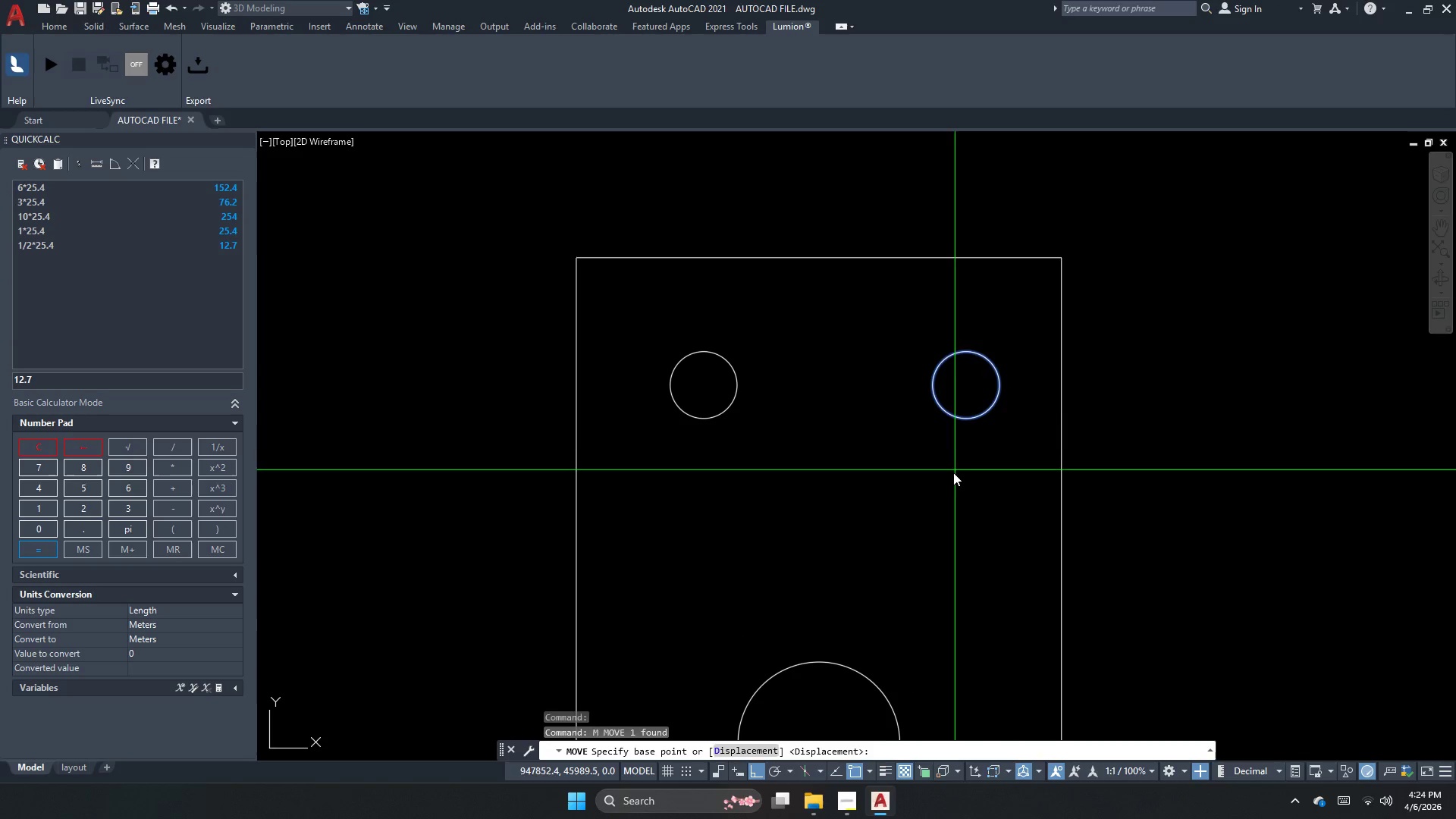 
left_click_drag(start_coordinate=[951, 474], to_coordinate=[934, 478])
 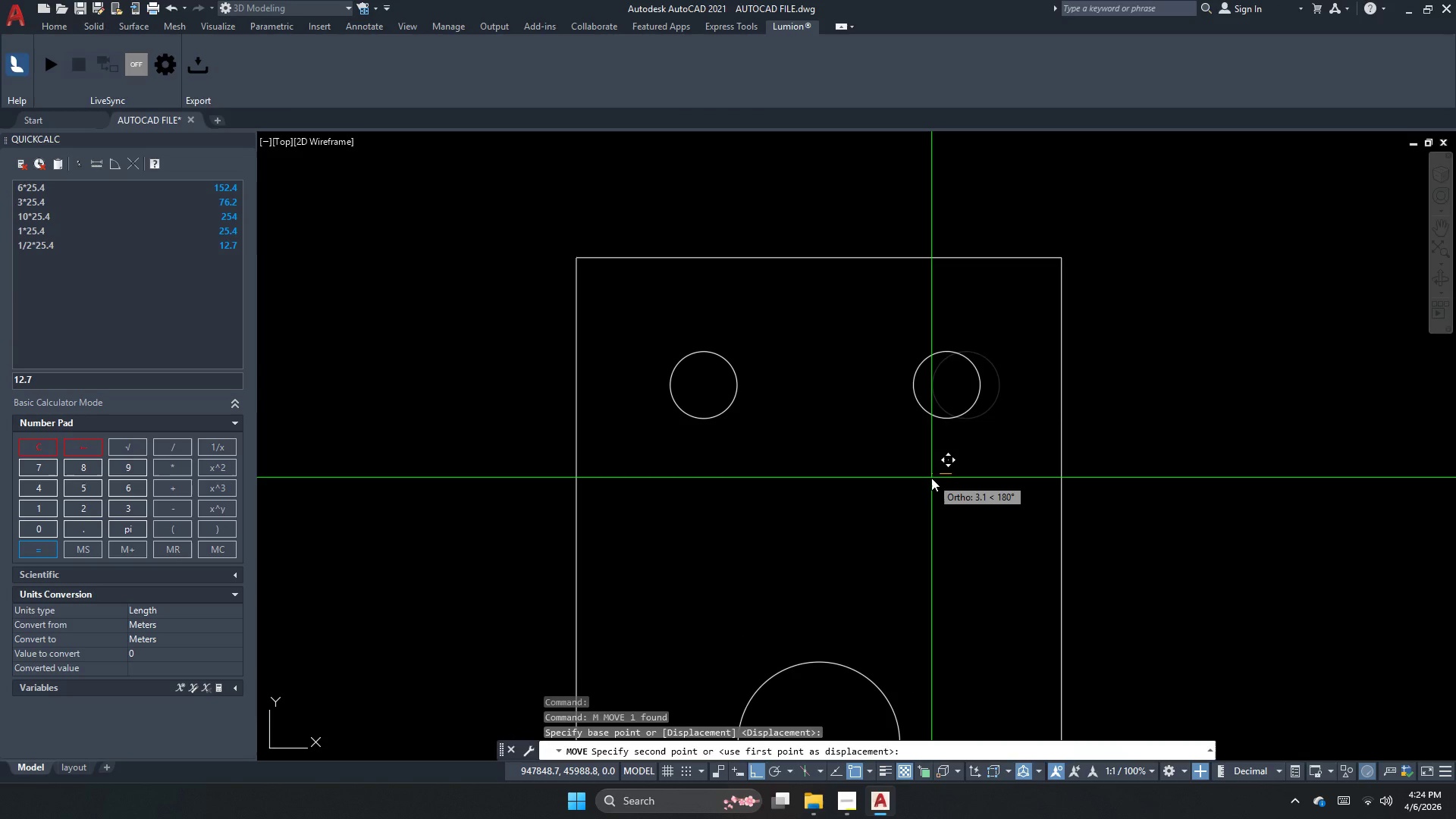 
key(Escape)
 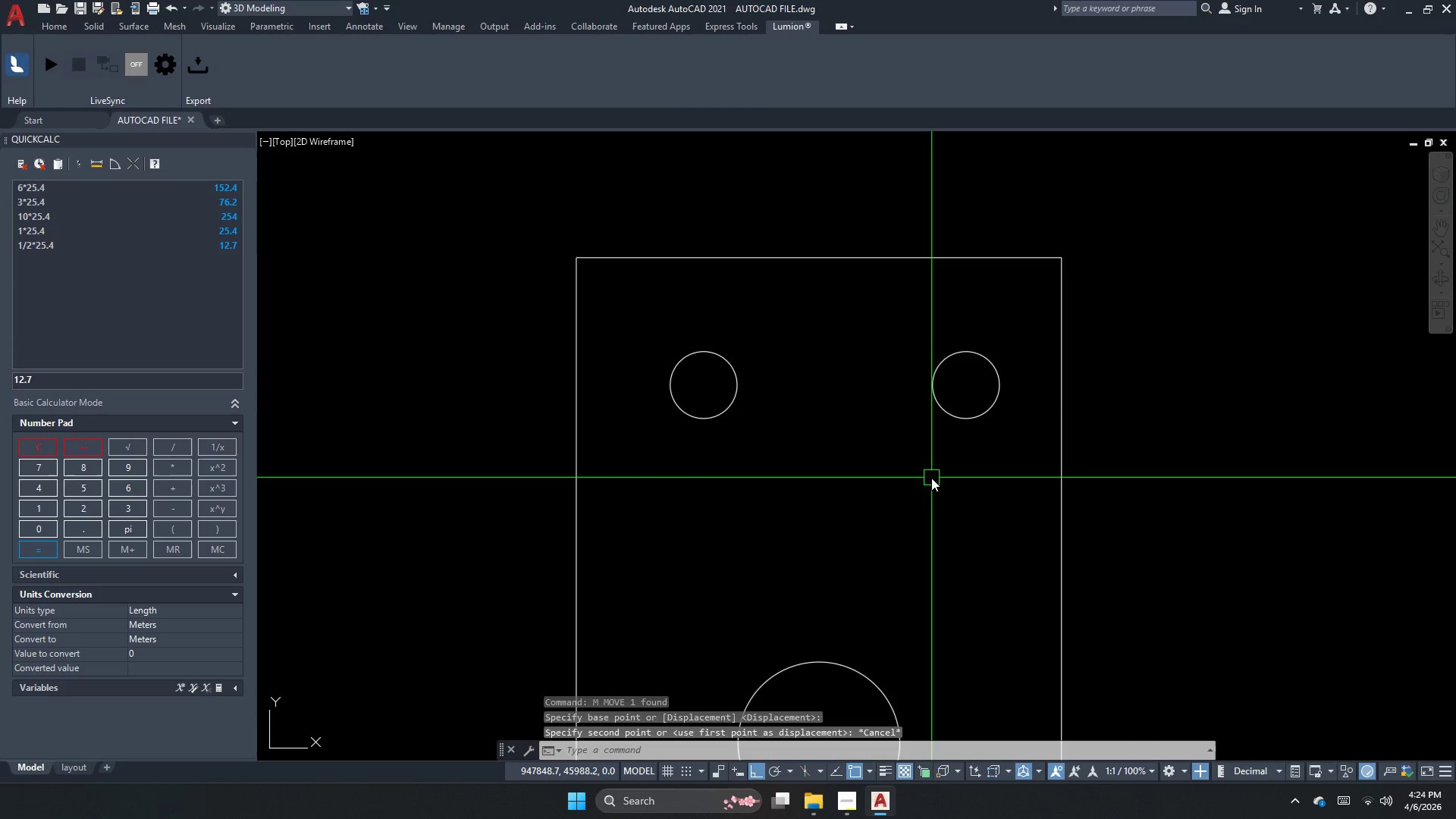 
key(Control+Z)
 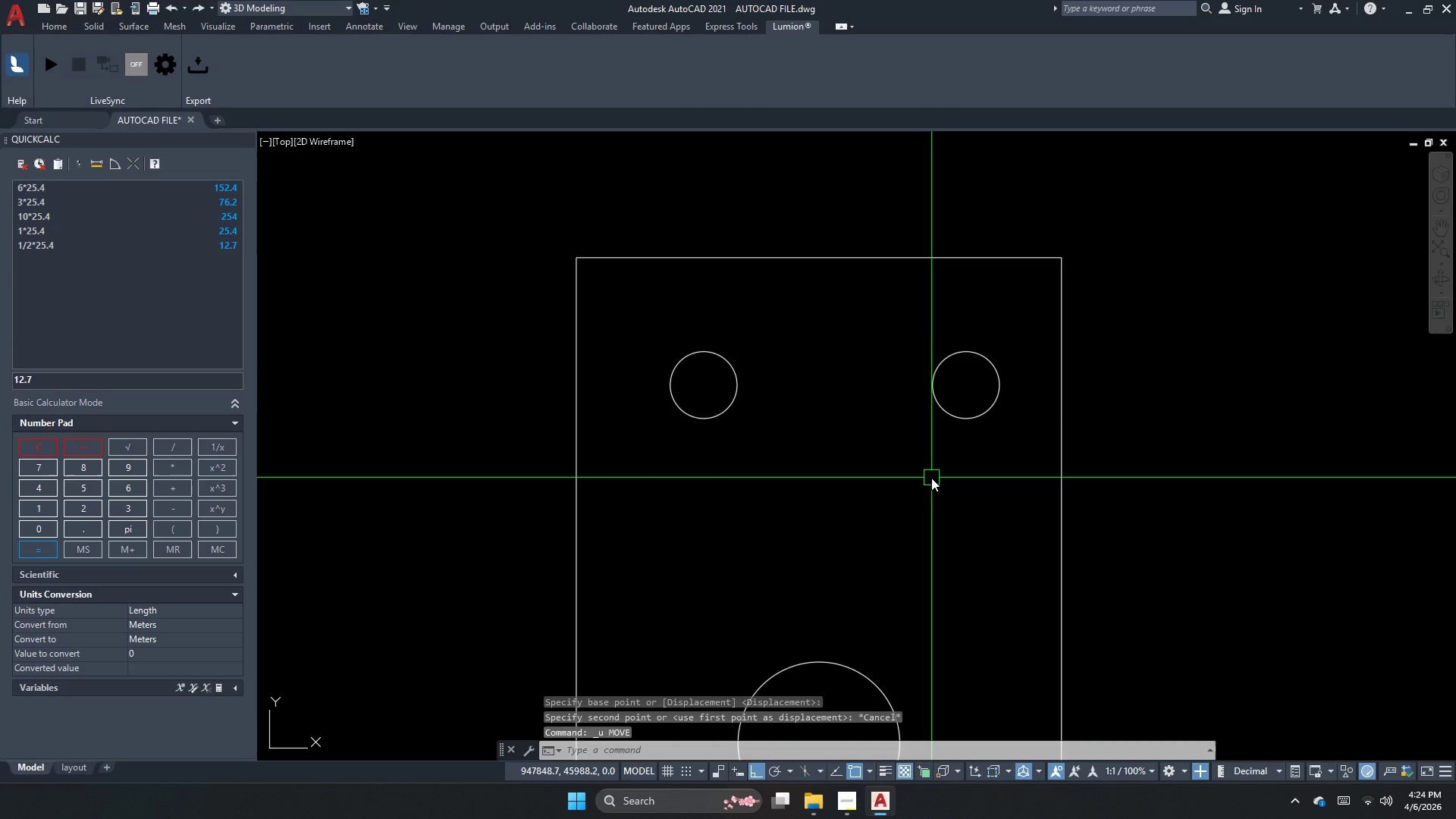 
key(Control+Z)
 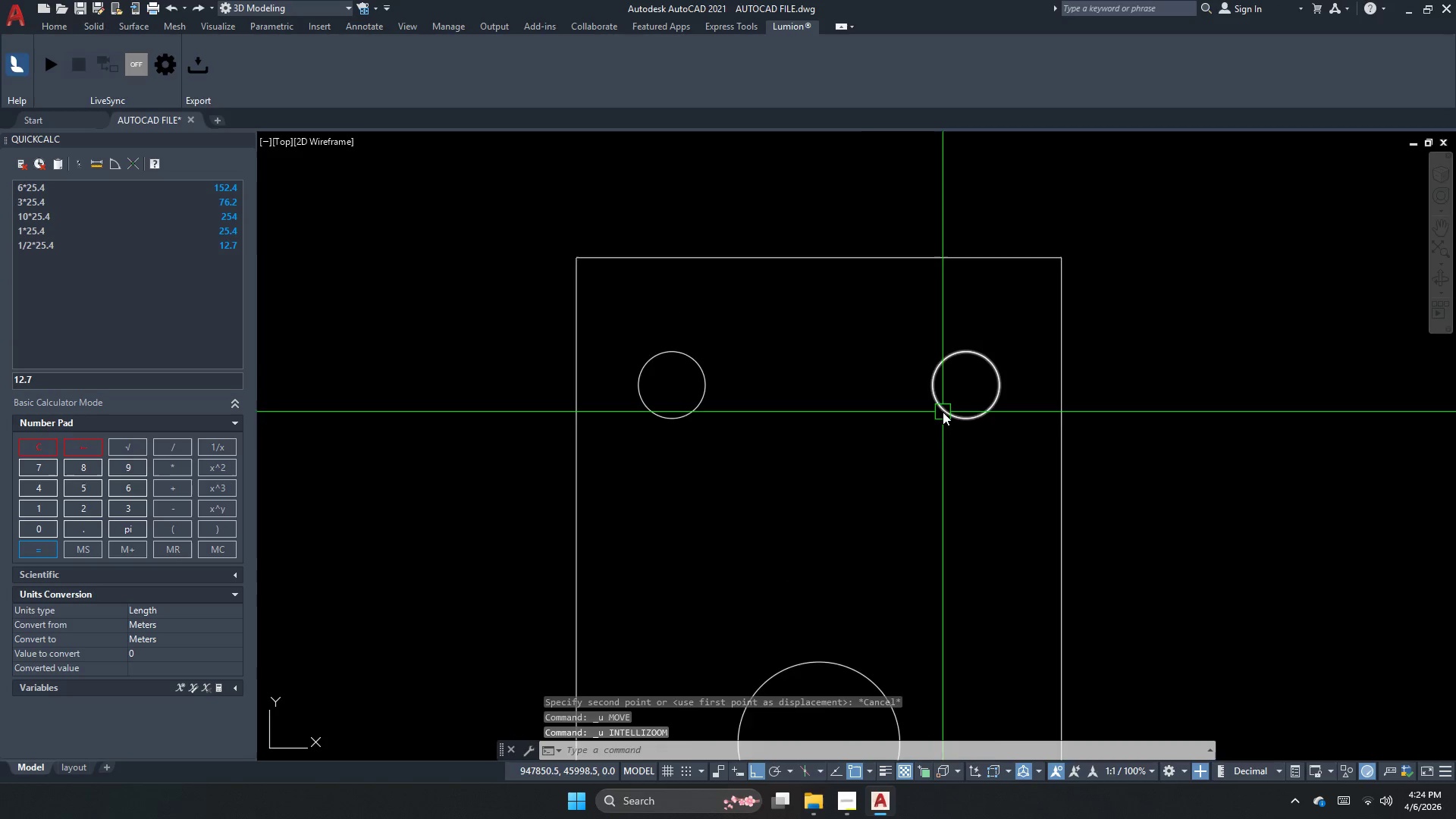 
key(Escape)
 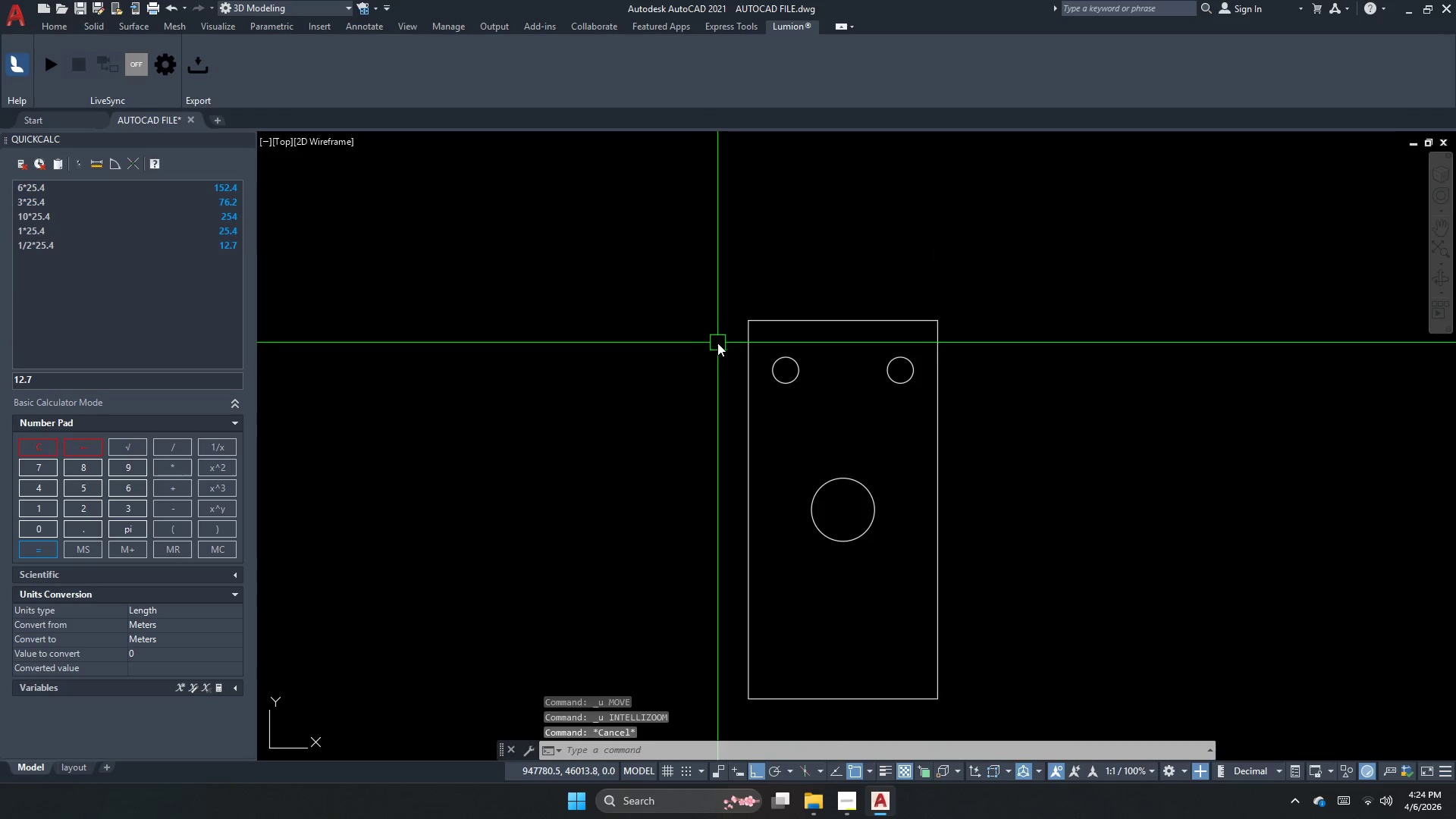 
scroll: coordinate [774, 314], scroll_direction: down, amount: 2.0
 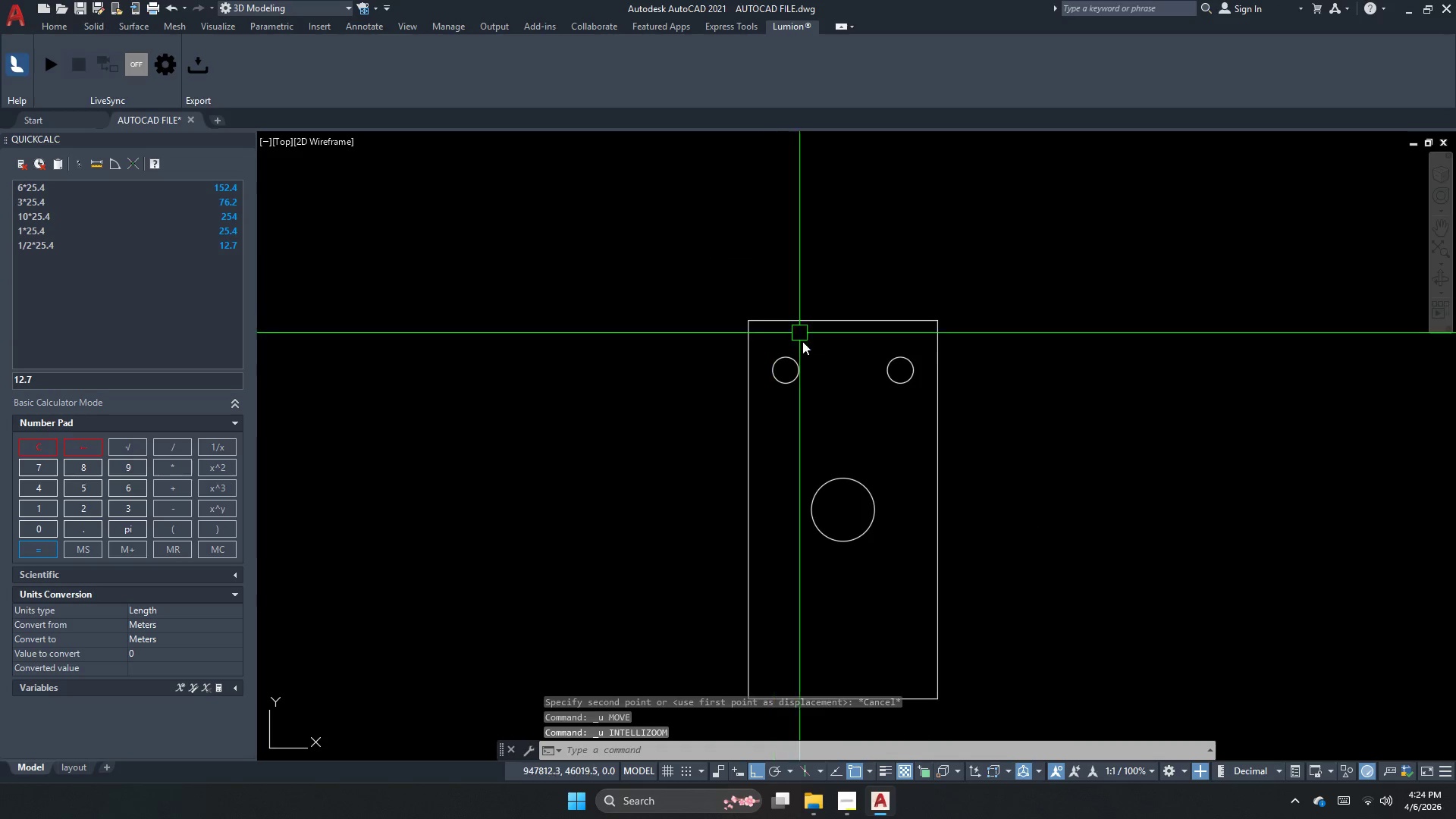 
left_click_drag(start_coordinate=[717, 343], to_coordinate=[1076, 475])
 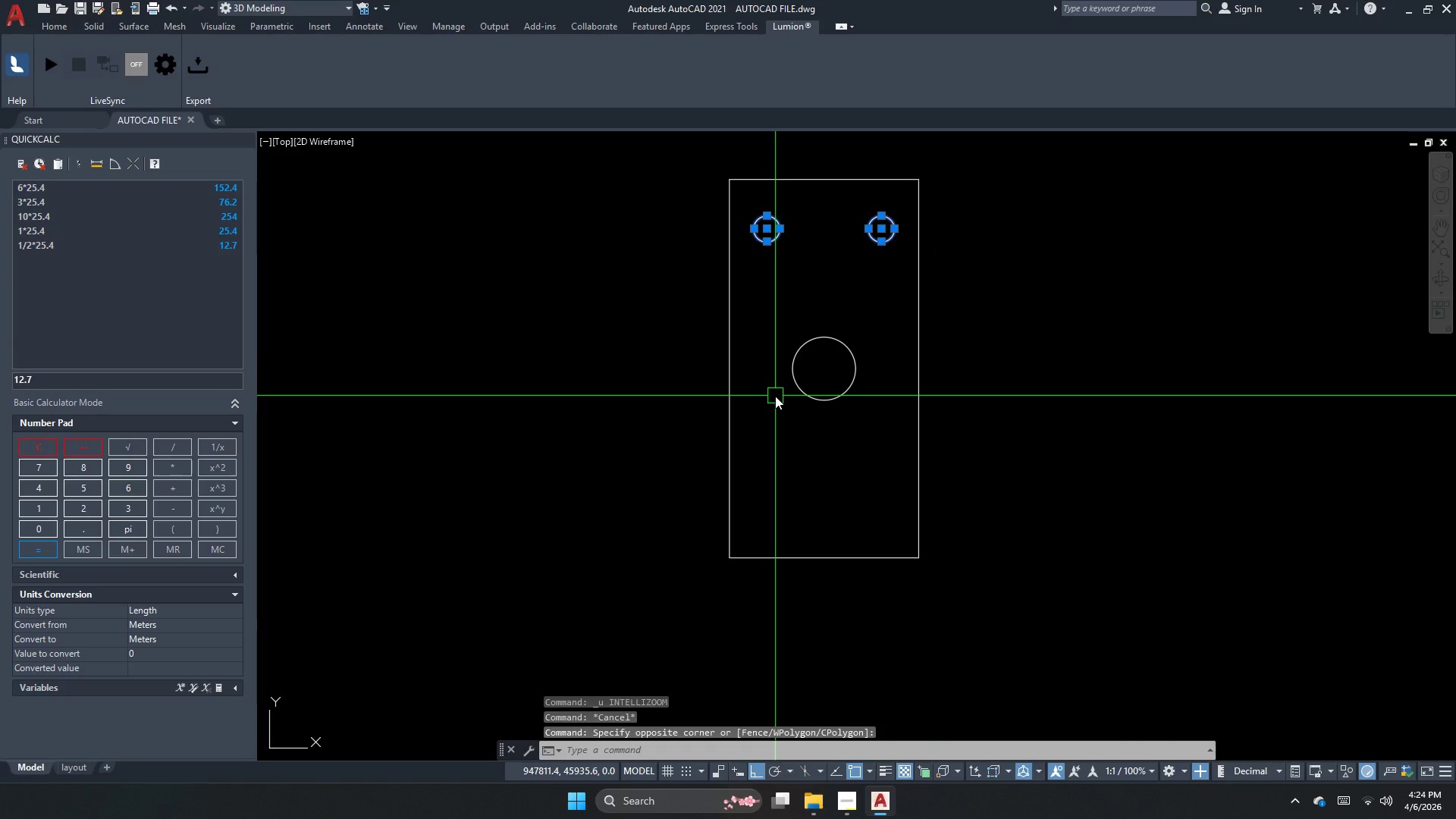 
key(Escape)
 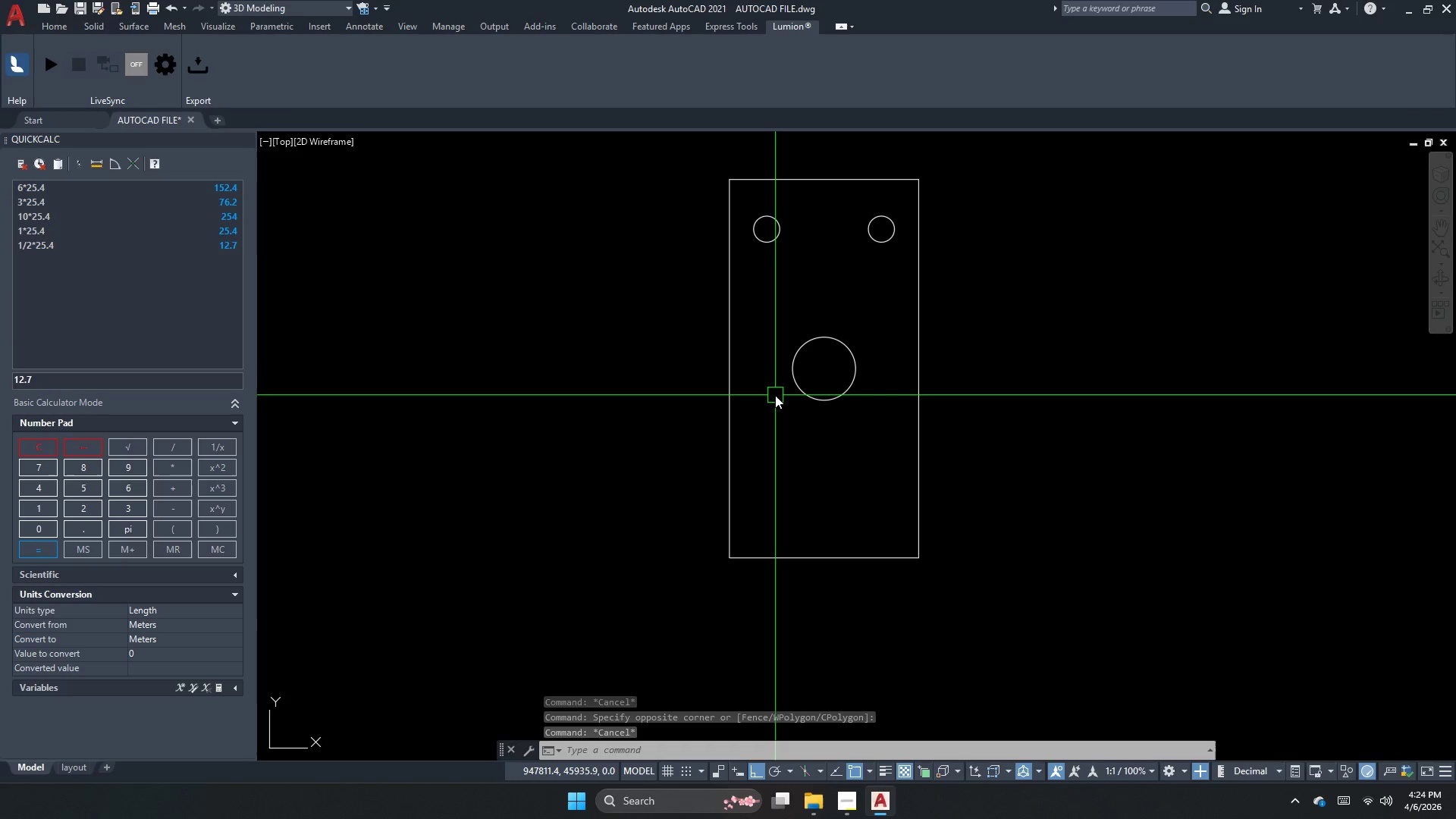 
key(Escape)
 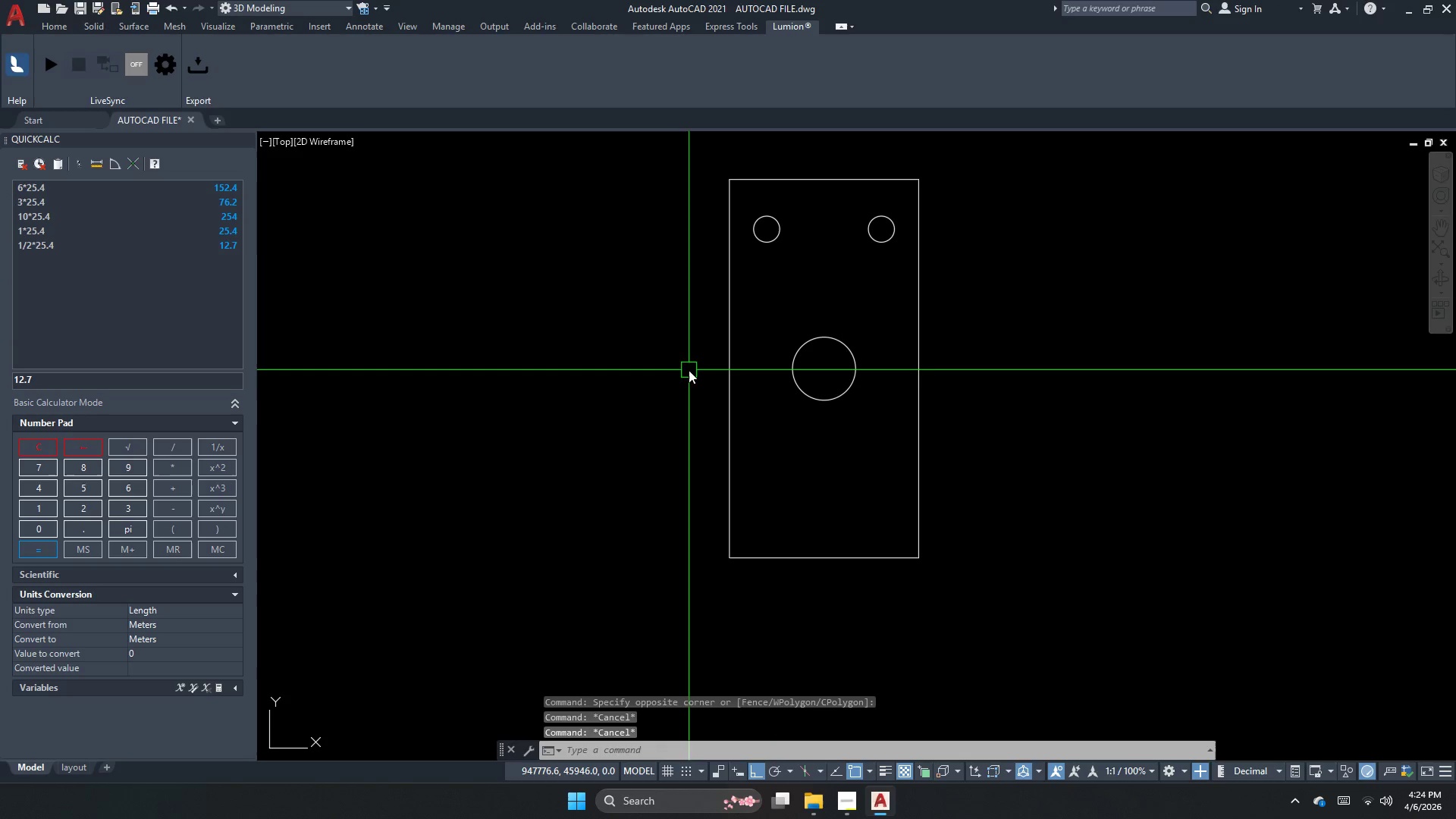 
key(Escape)
 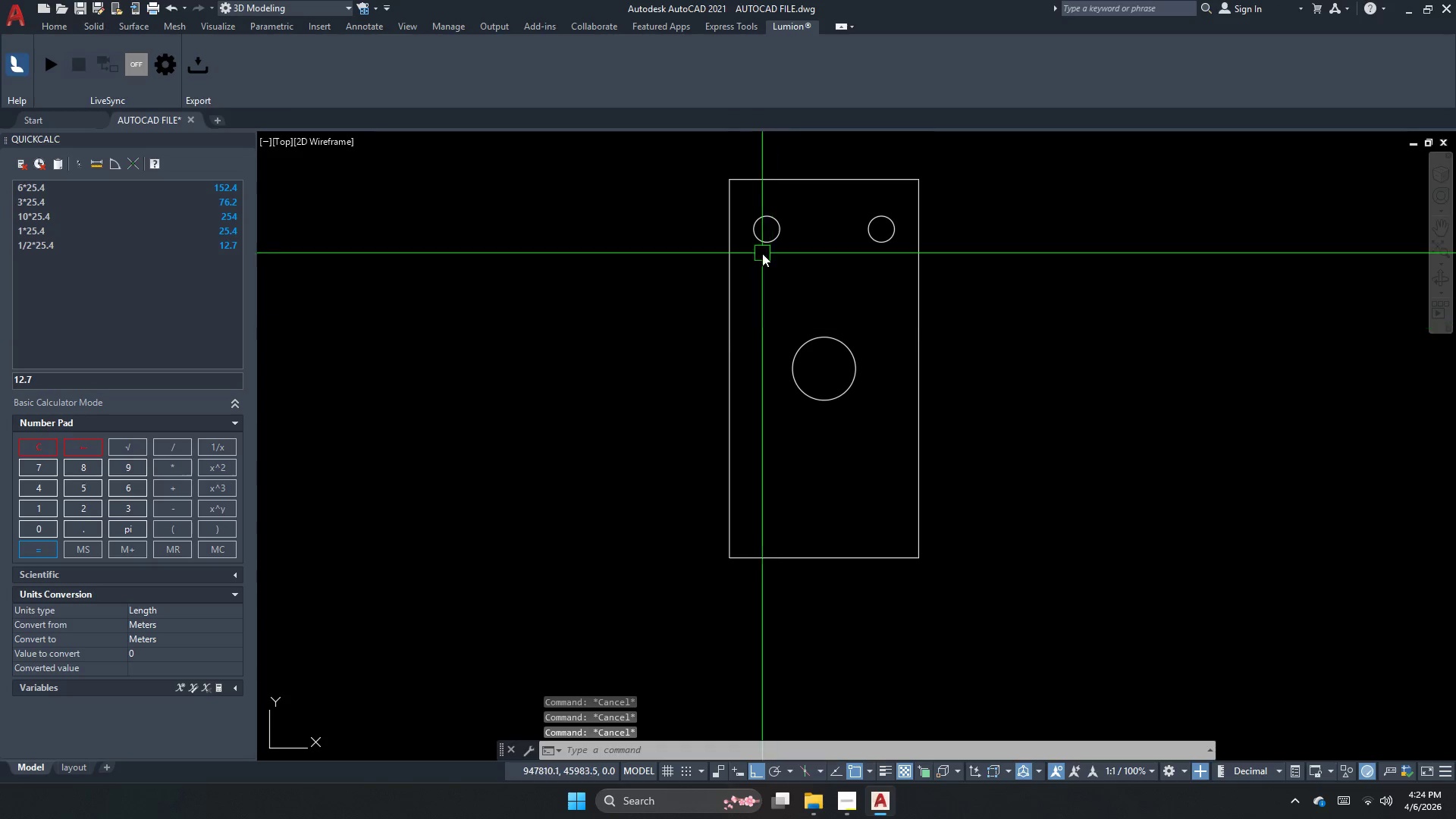 
key(Escape)
 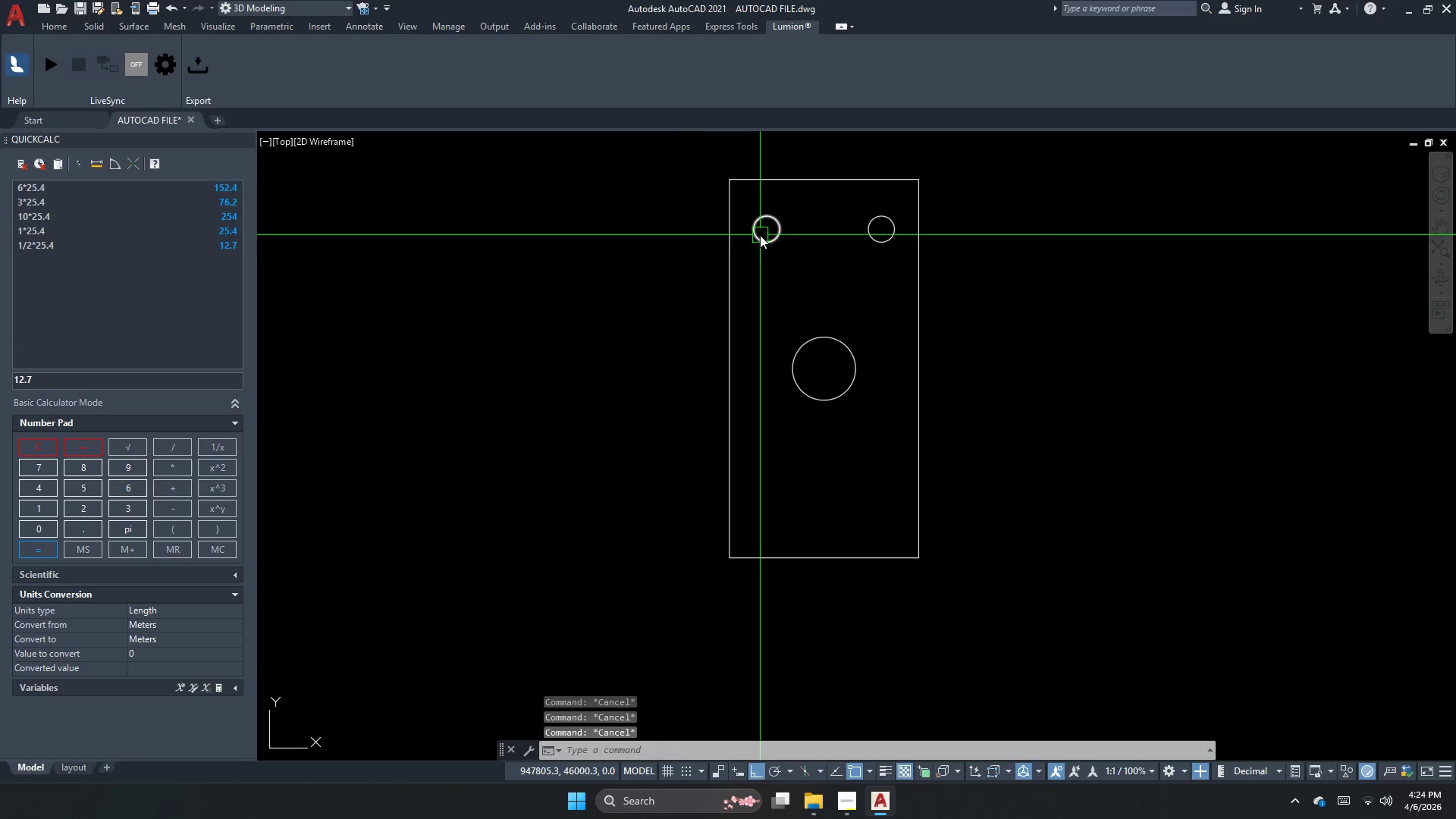 
key(Space)
 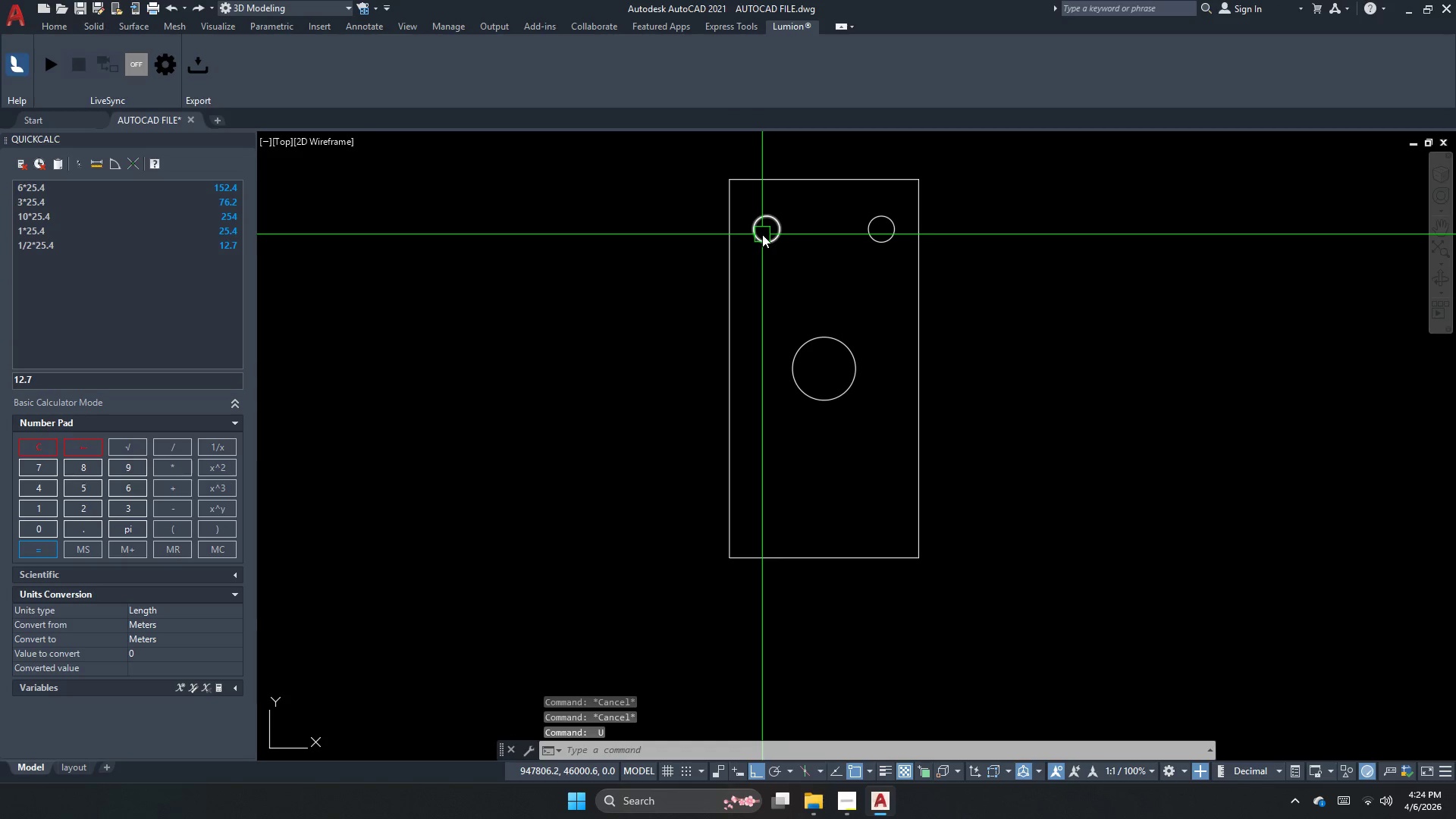 
scroll: coordinate [760, 235], scroll_direction: up, amount: 2.0
 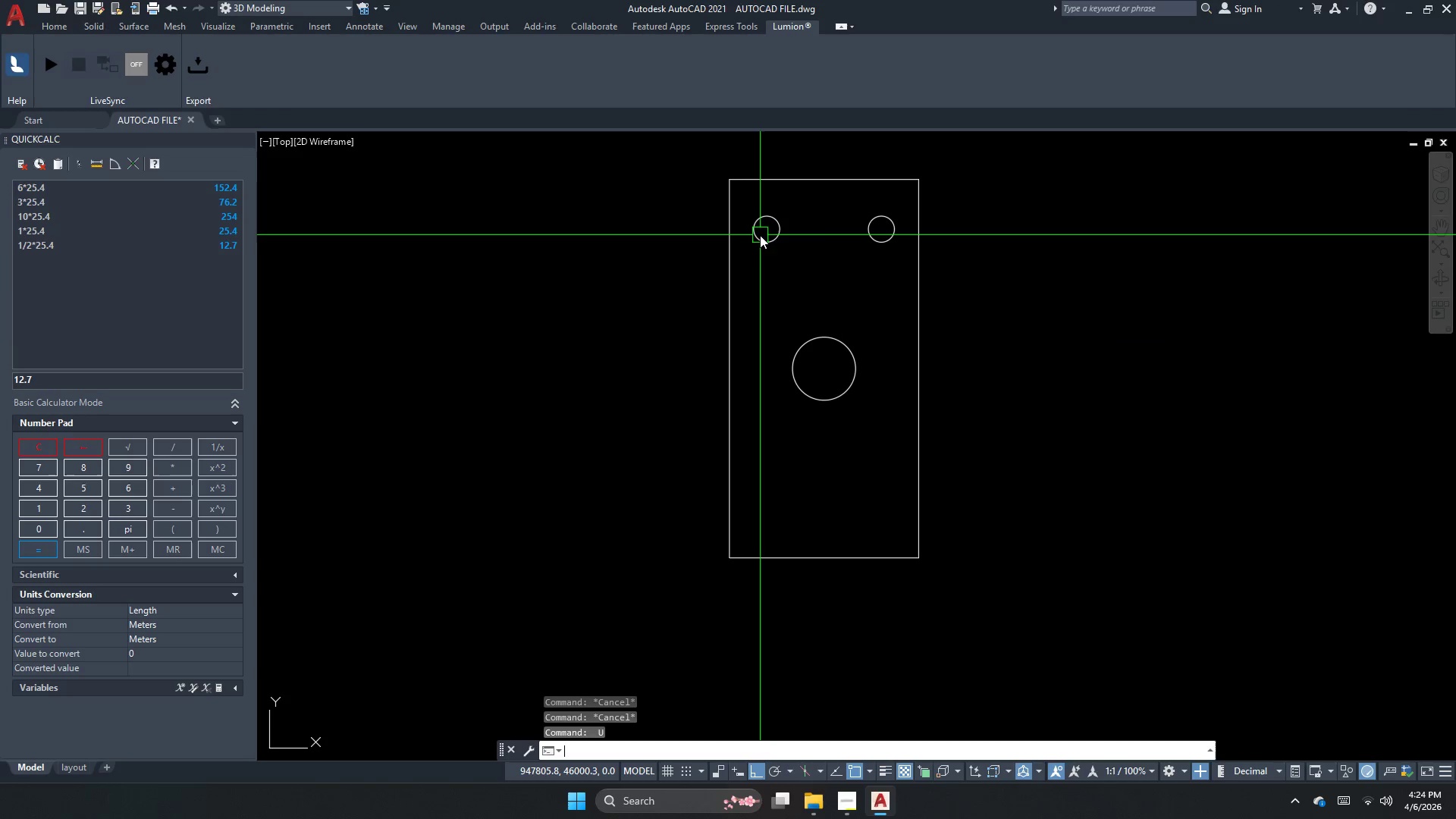 
key(Escape)
 